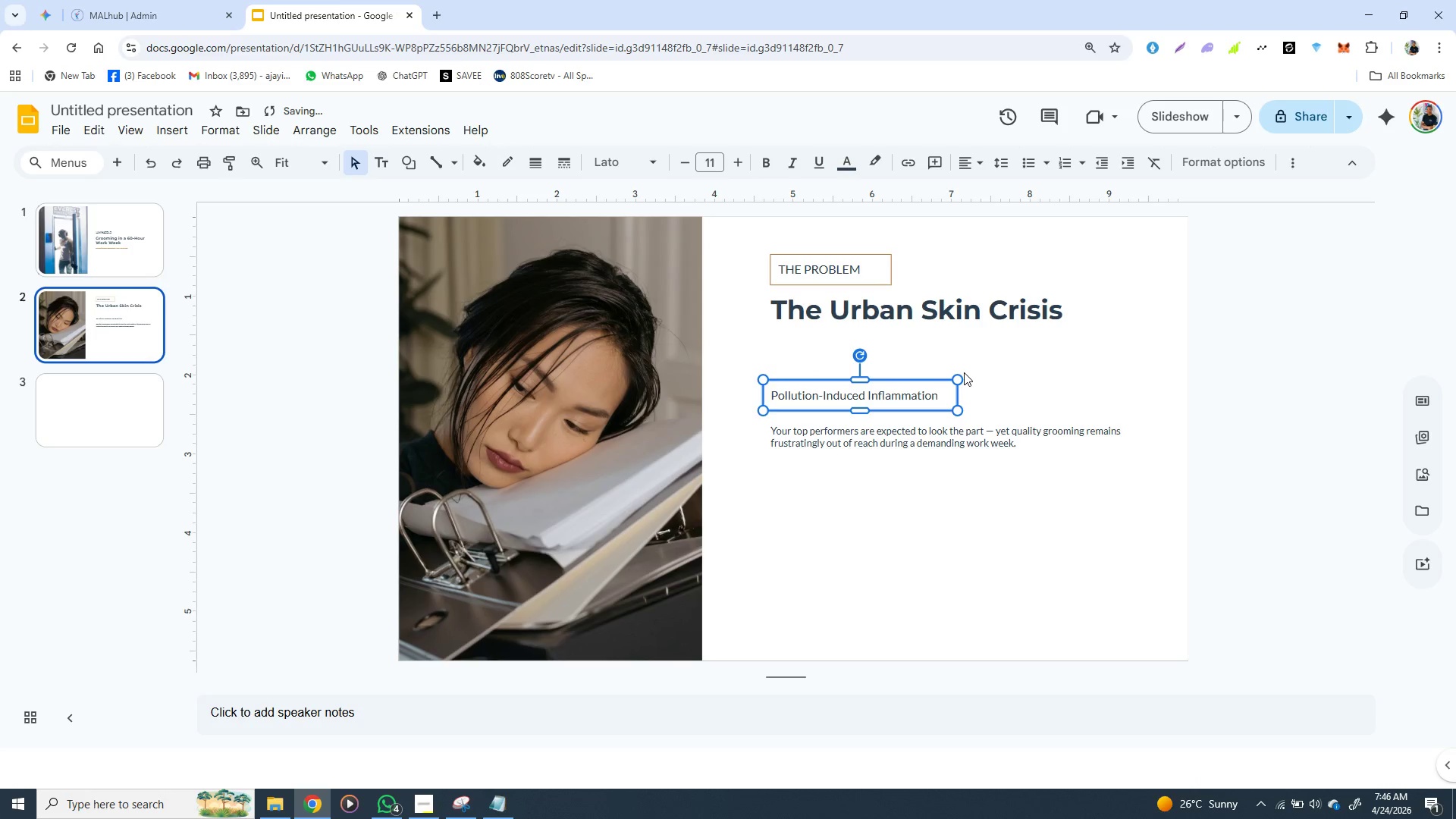 
key(ArrowDown)
 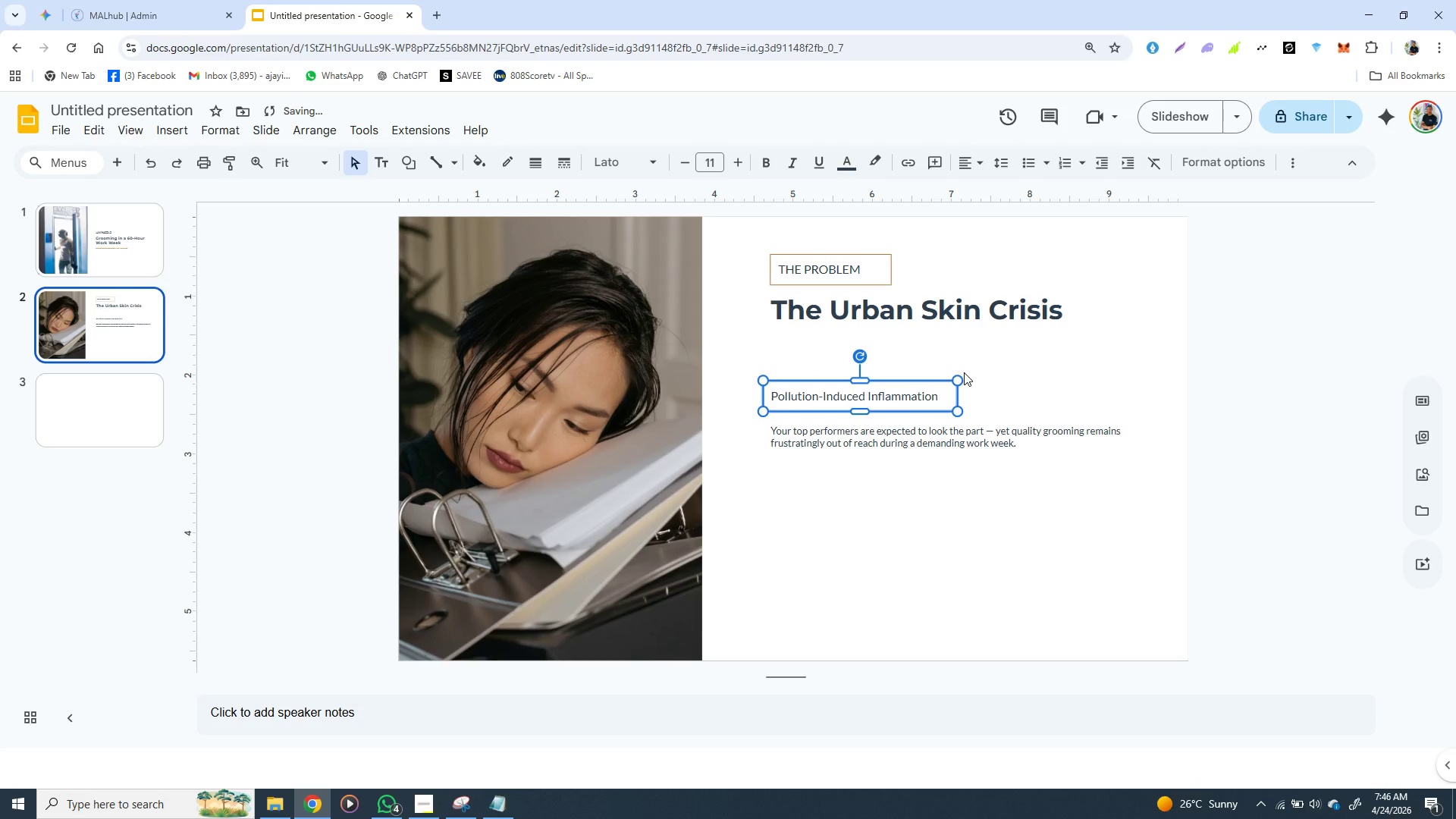 
key(ArrowDown)
 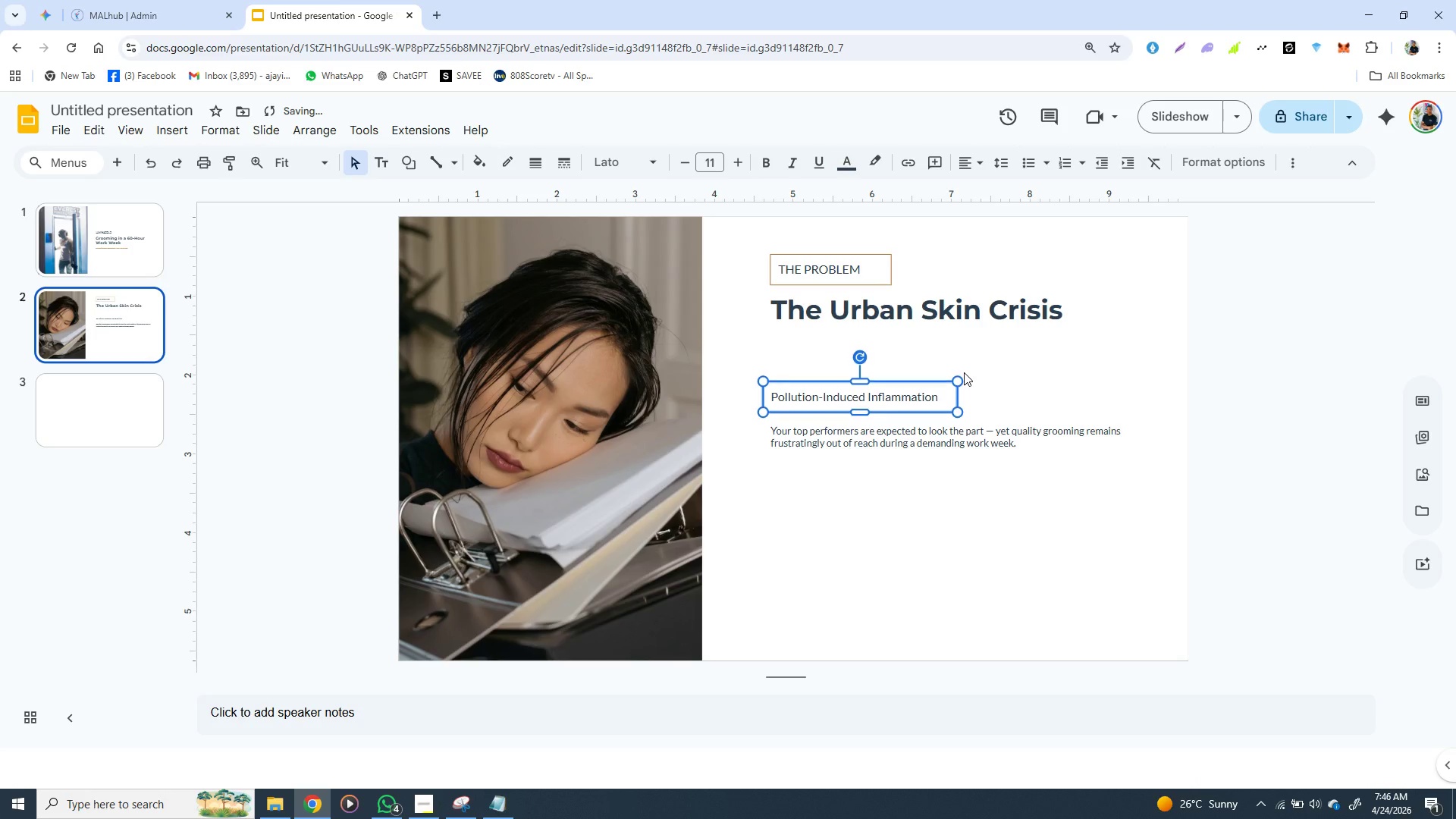 
key(ArrowDown)
 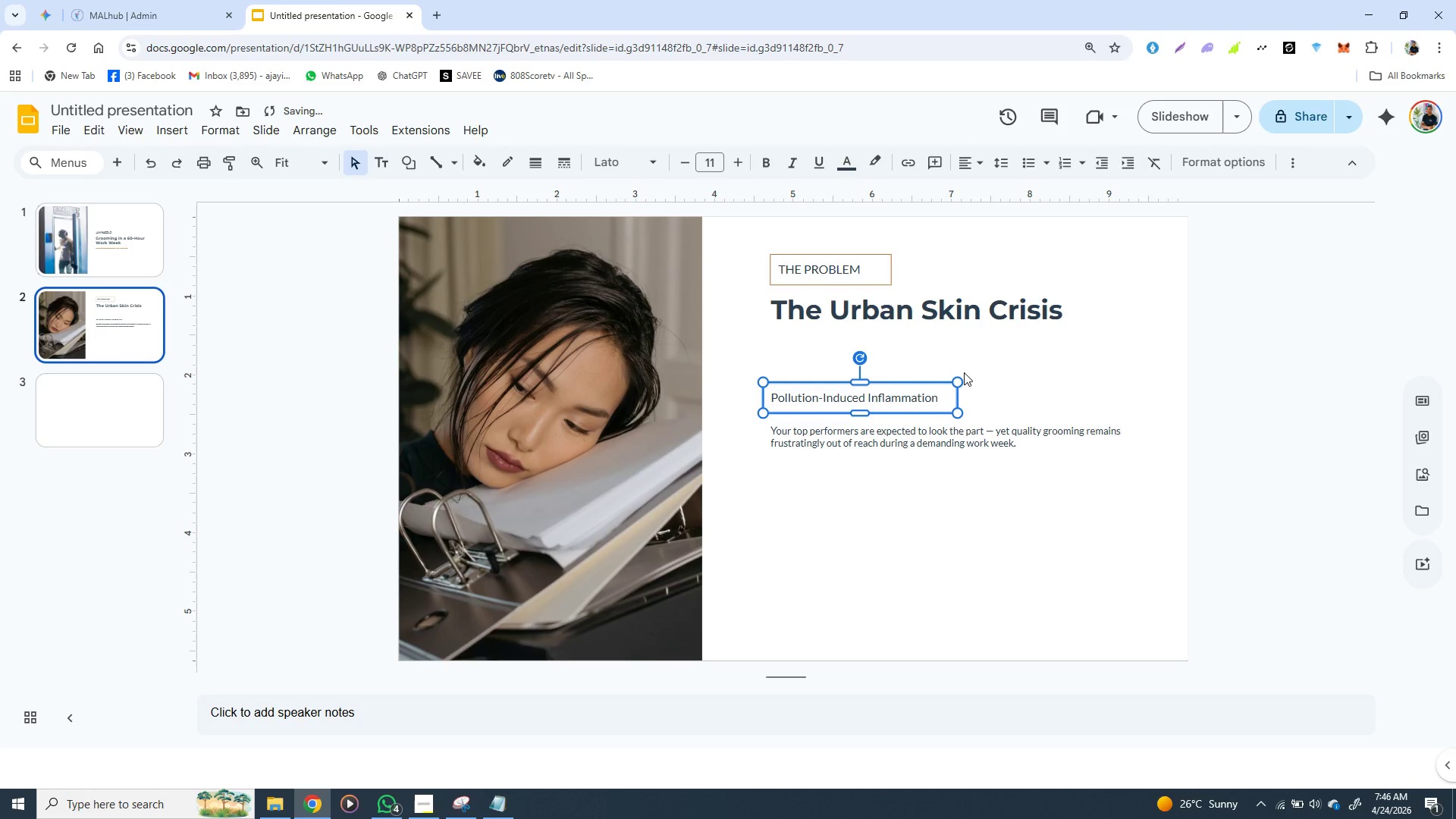 
key(ArrowDown)
 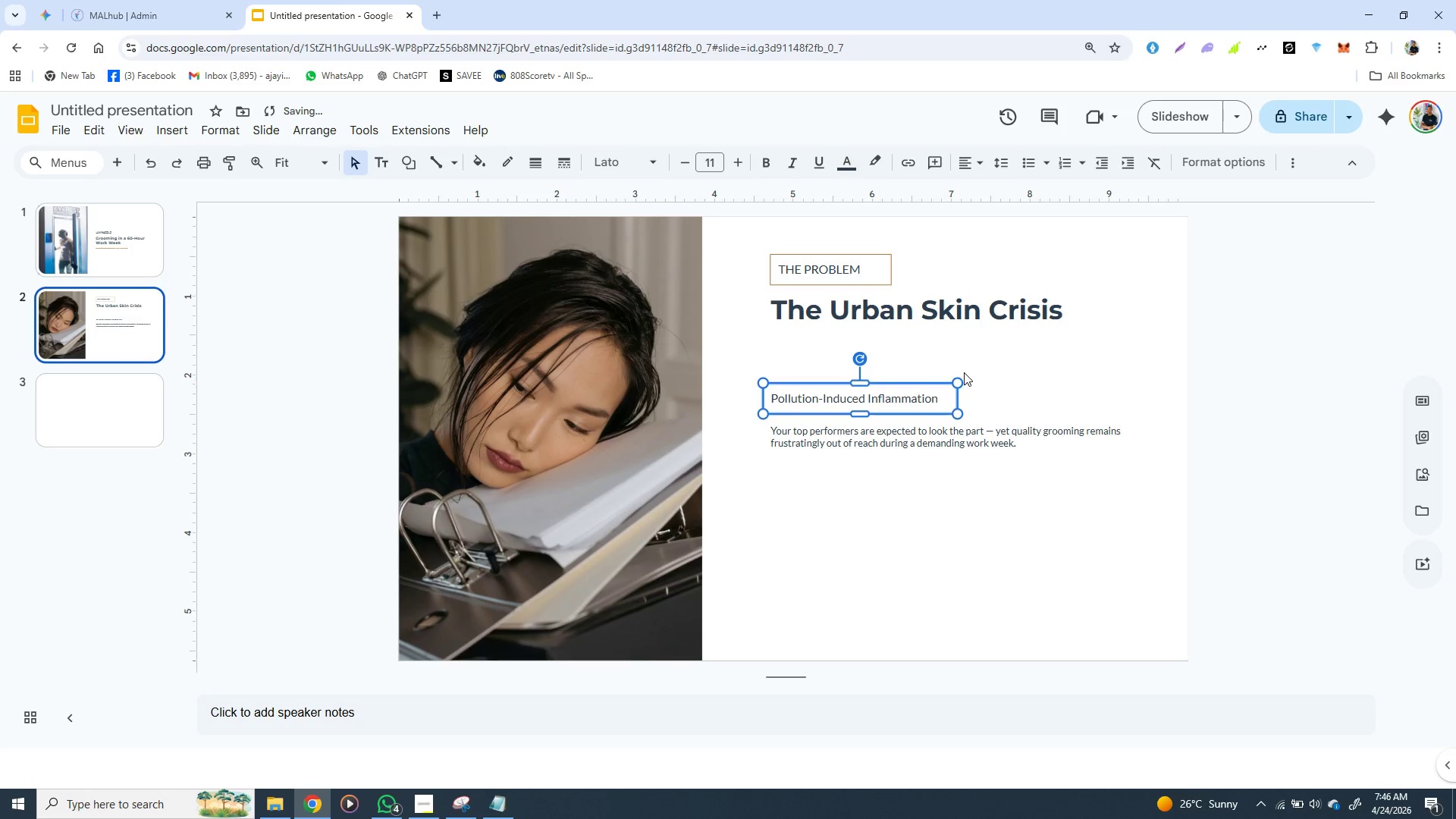 
key(ArrowDown)
 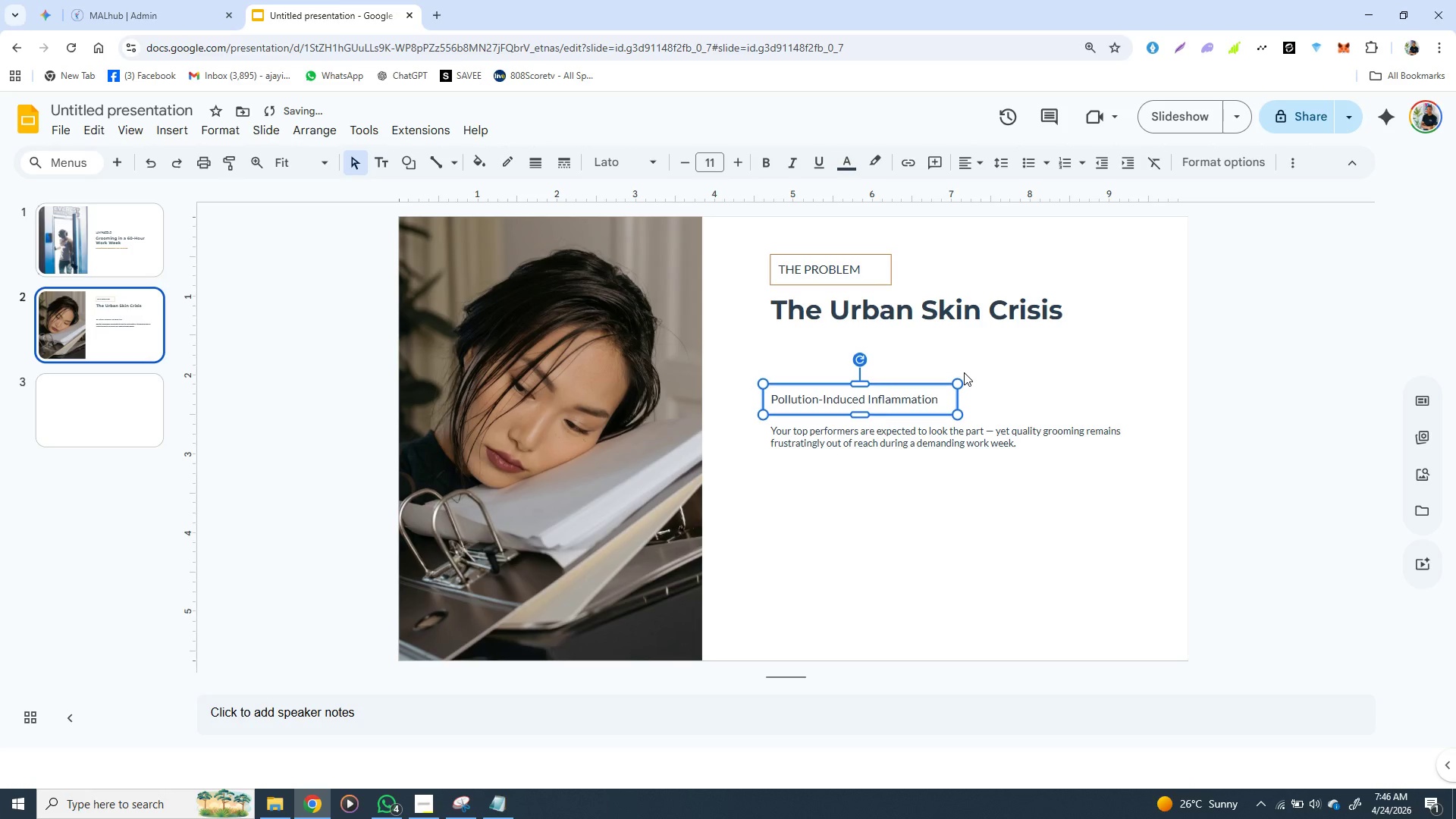 
key(ArrowDown)
 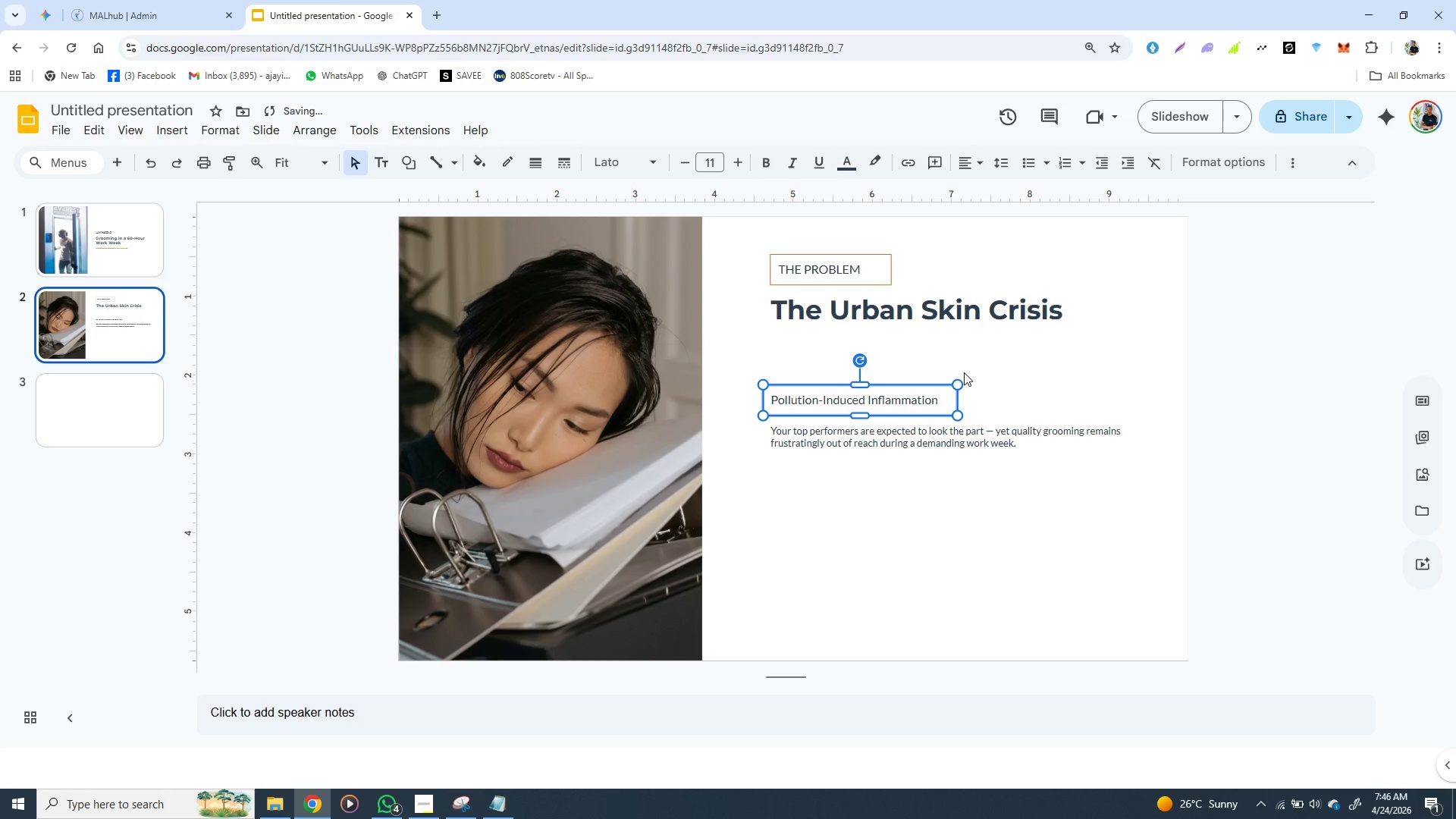 
key(ArrowDown)
 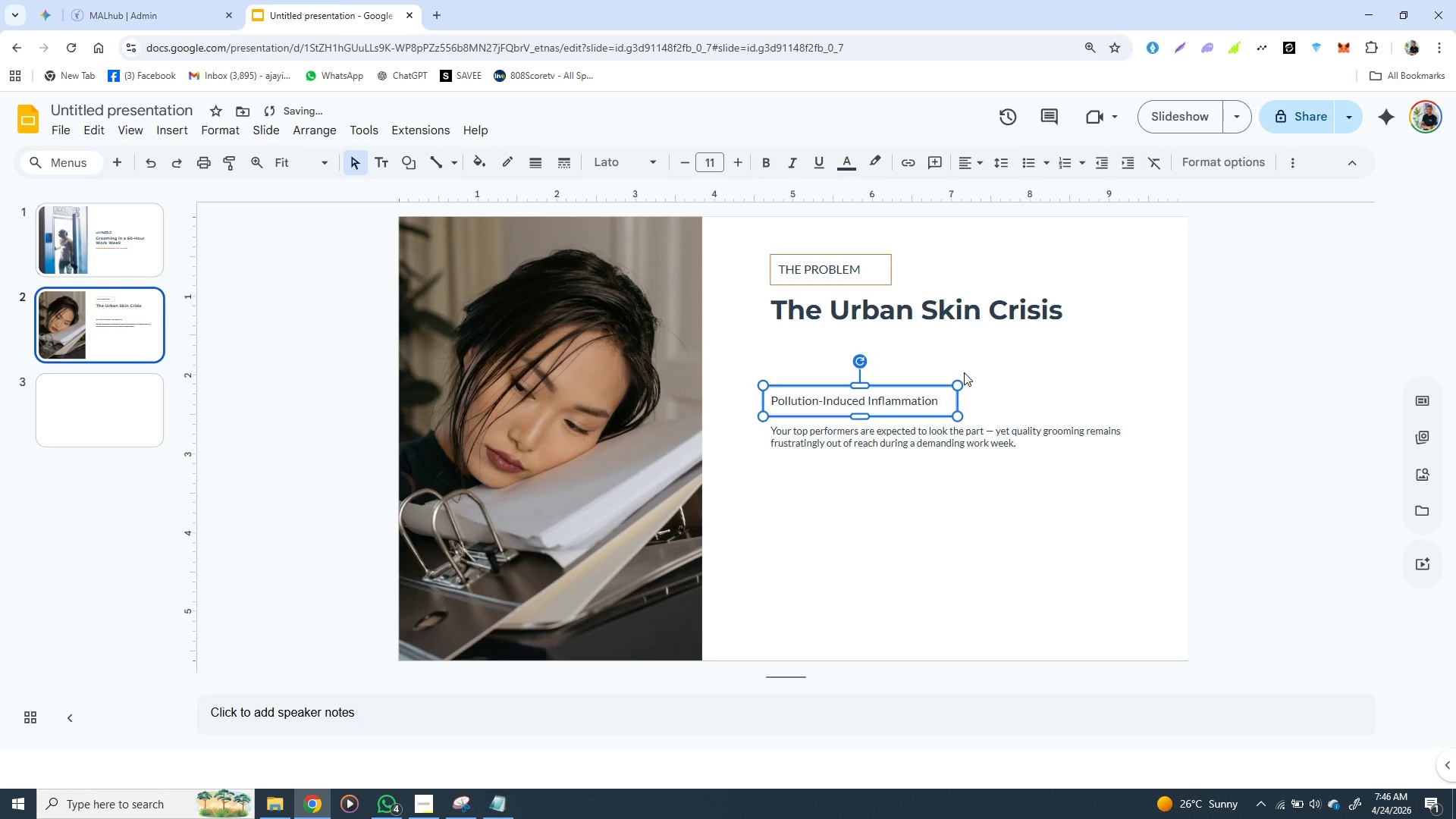 
key(ArrowDown)
 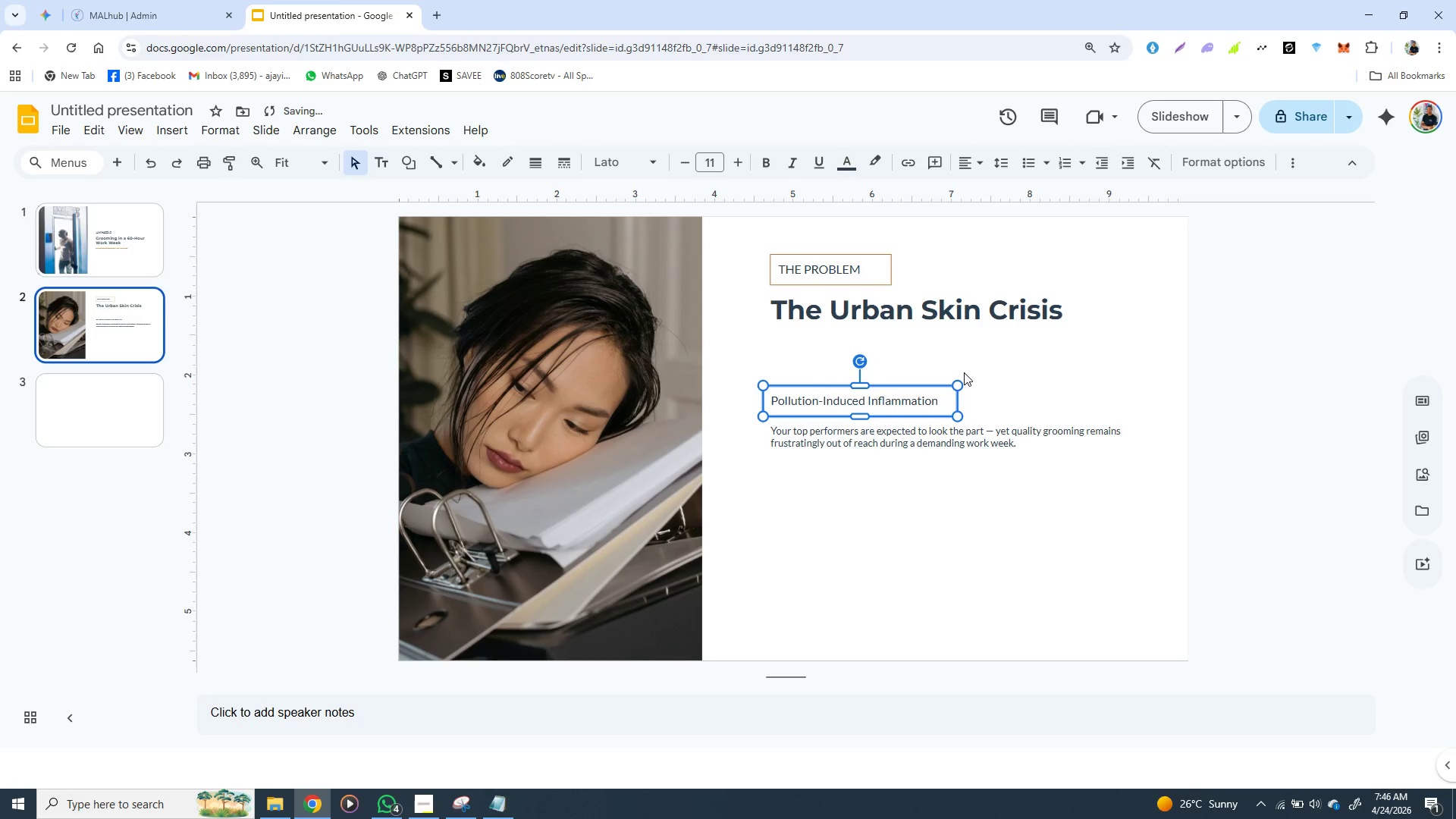 
key(ArrowDown)
 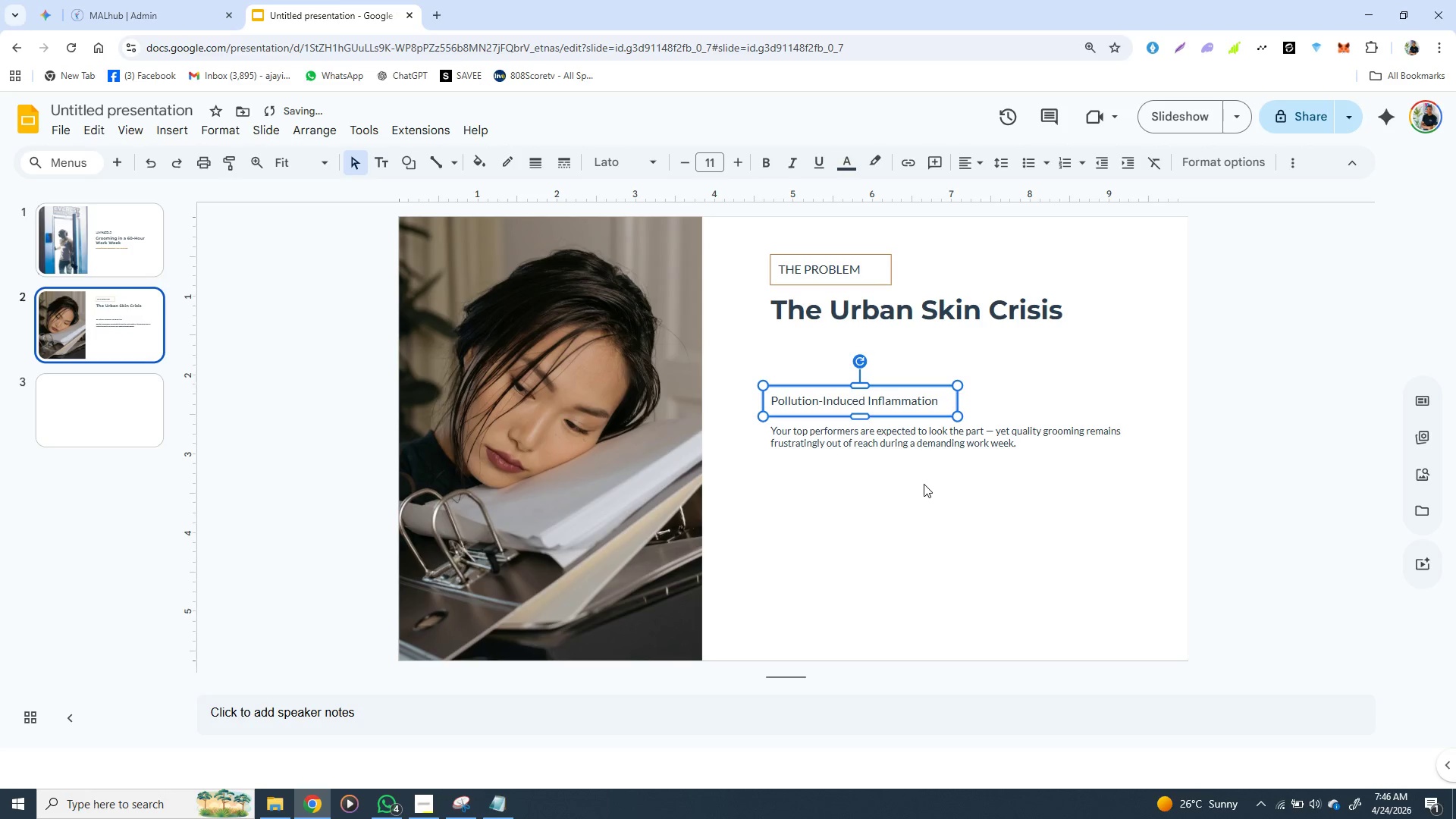 
left_click([924, 484])
 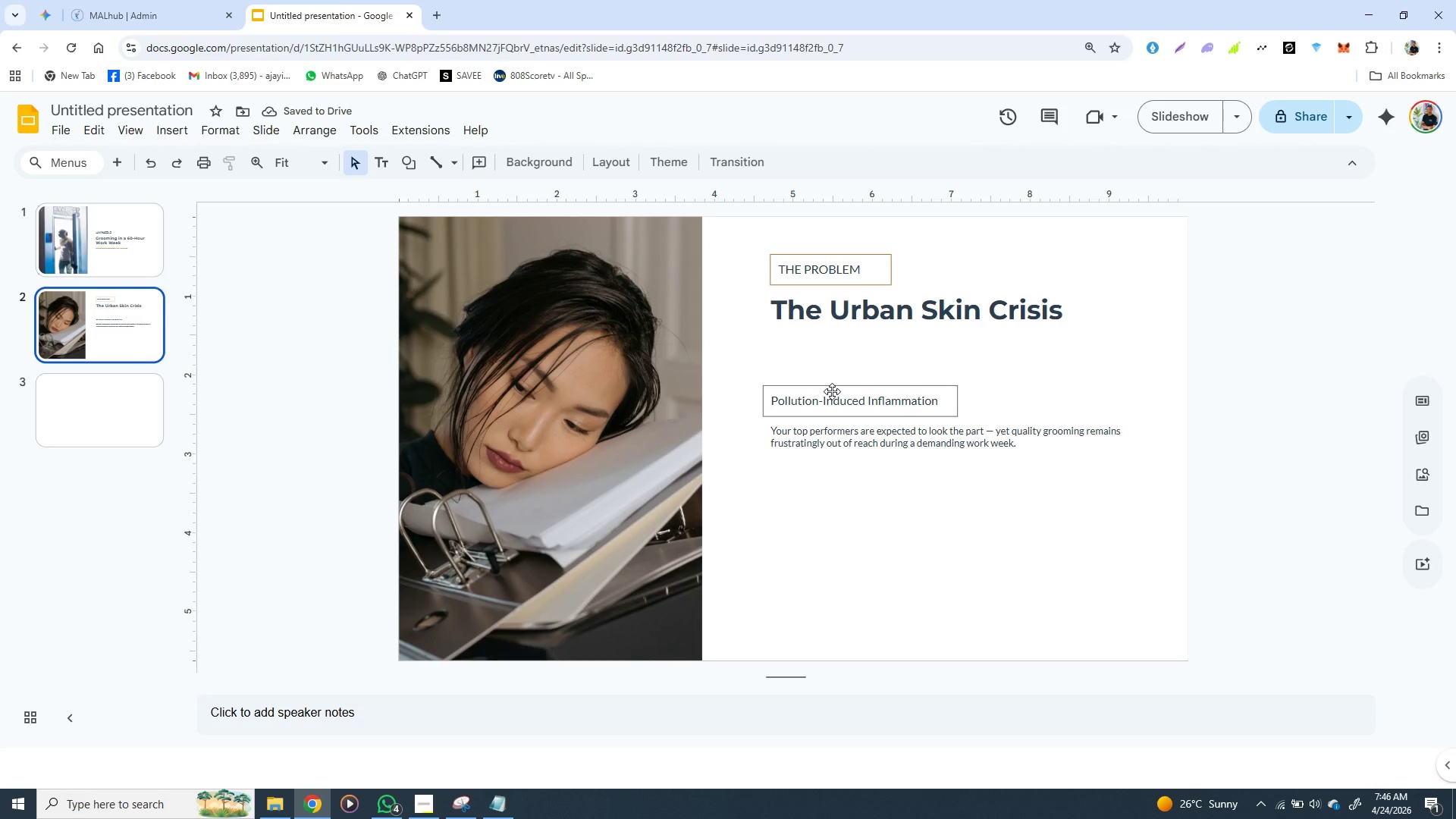 
left_click([832, 391])
 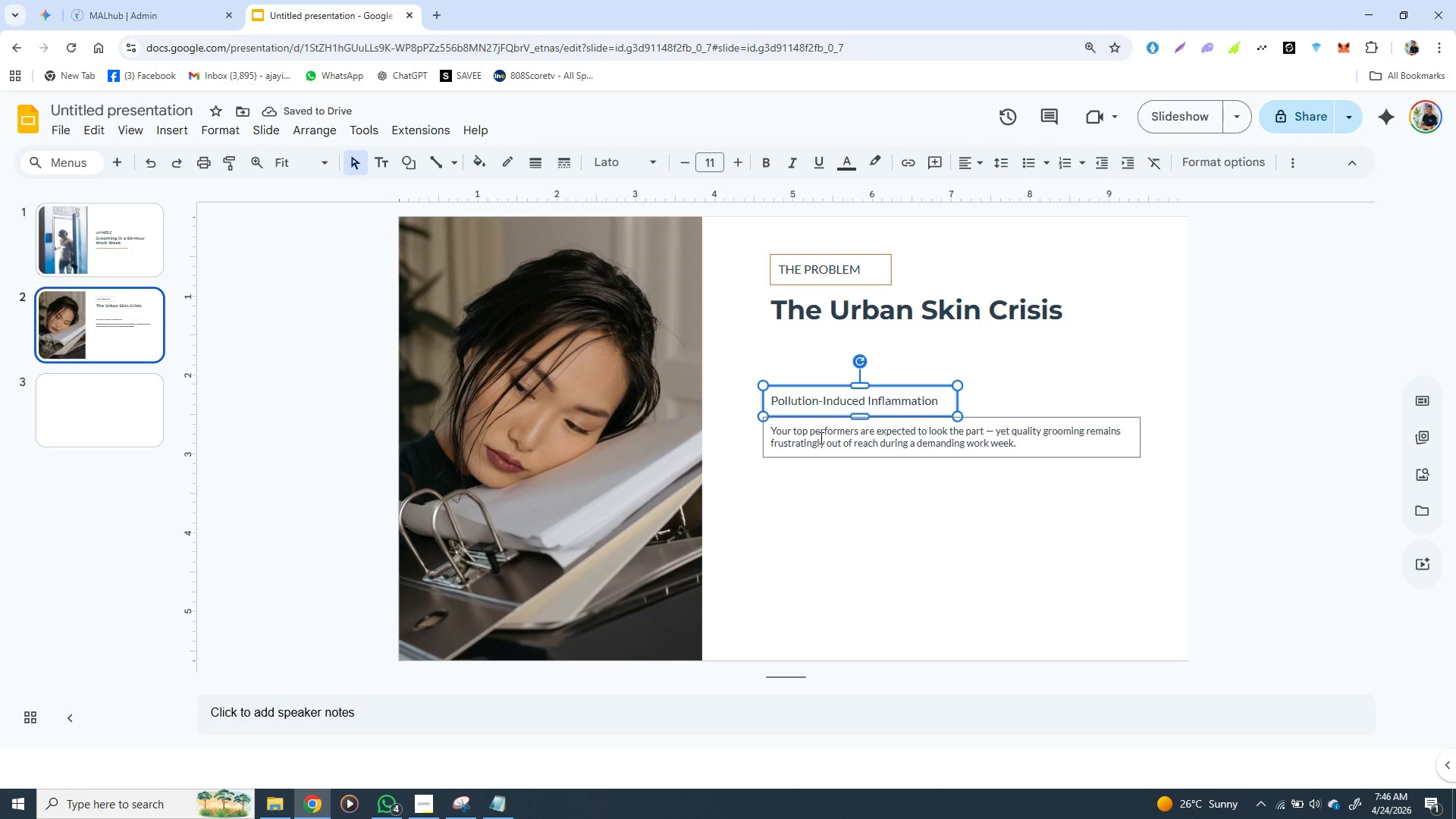 
left_click([820, 438])
 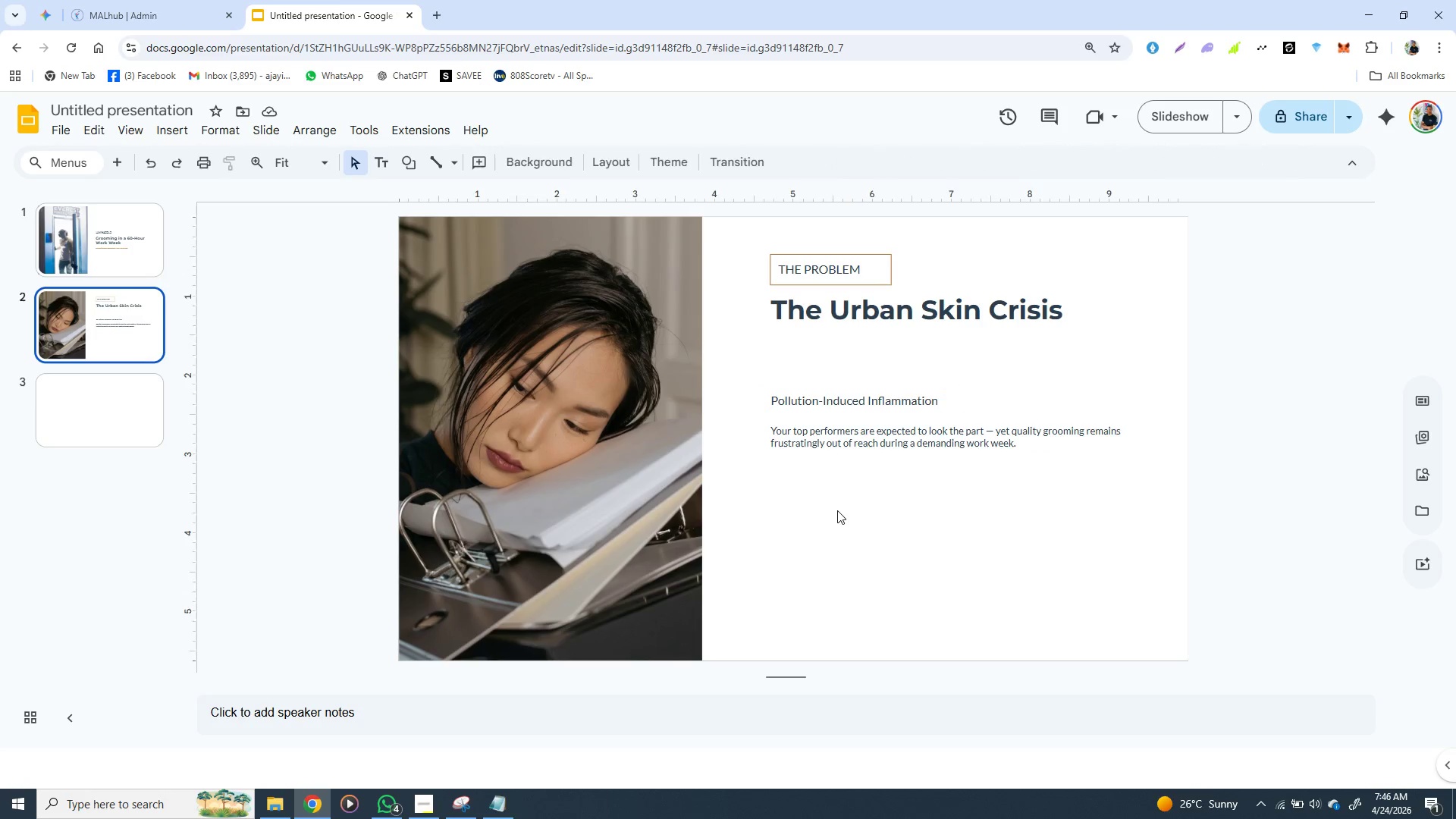 
left_click([837, 510])
 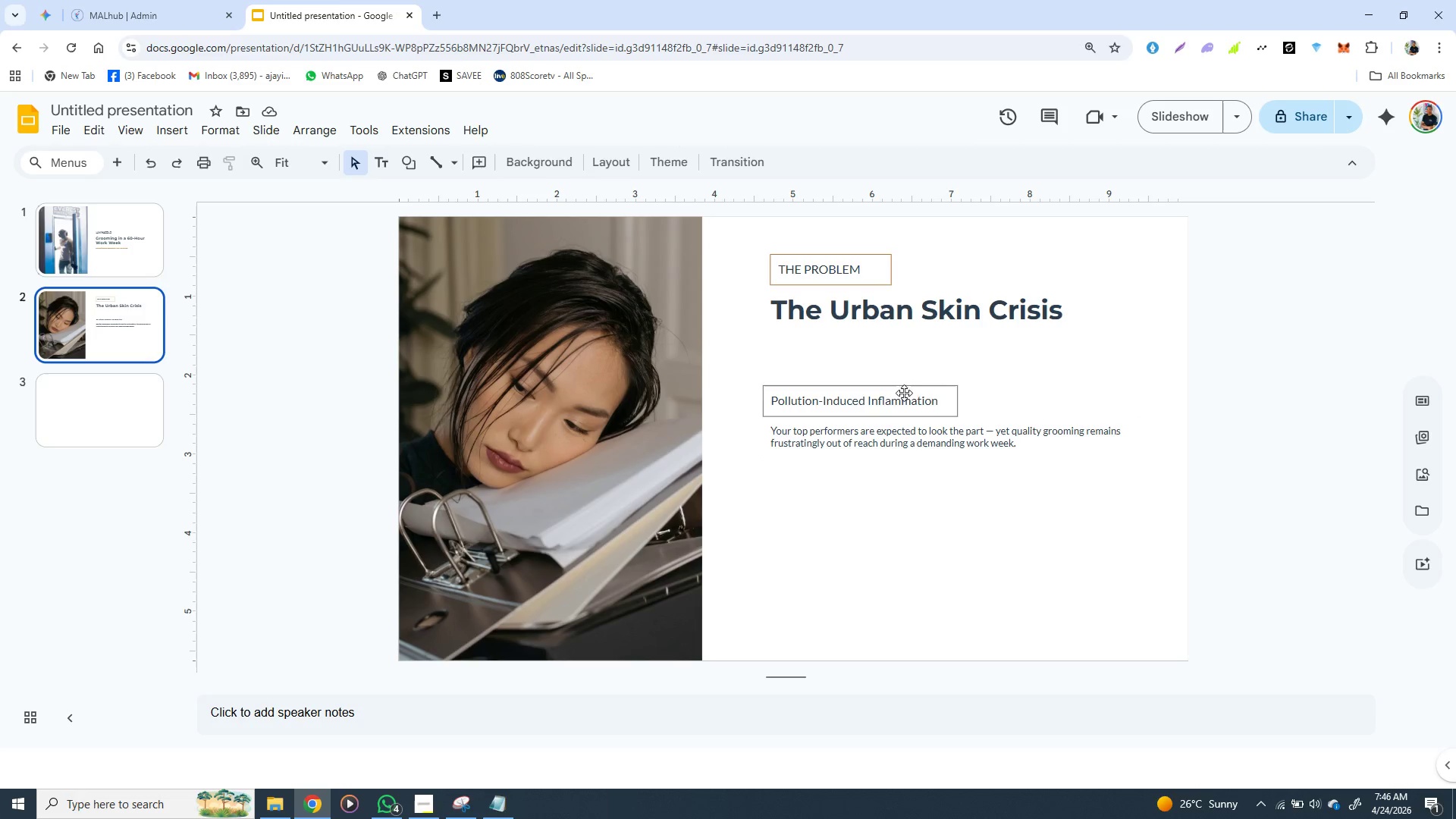 
wait(8.03)
 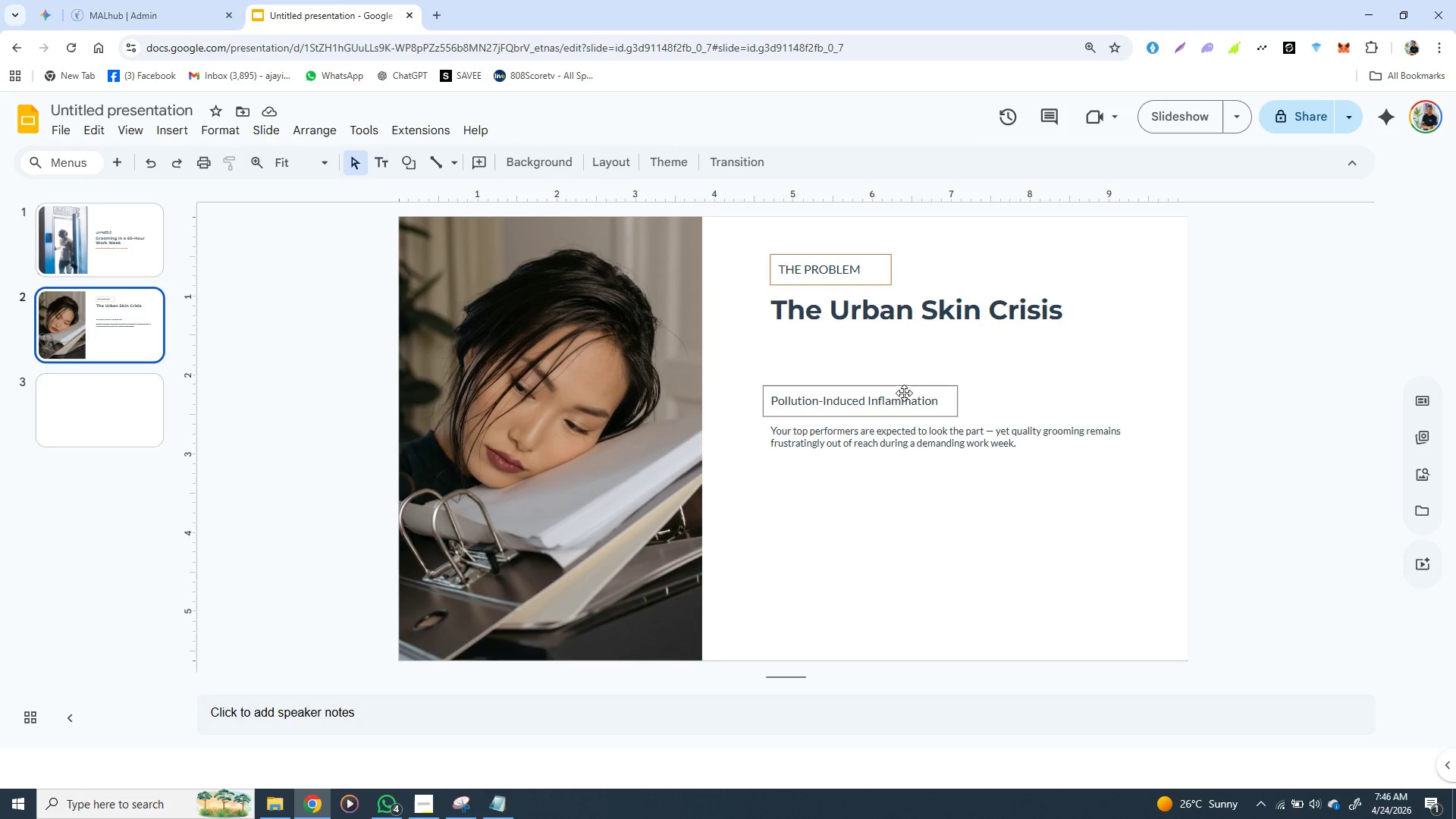 
left_click([939, 402])
 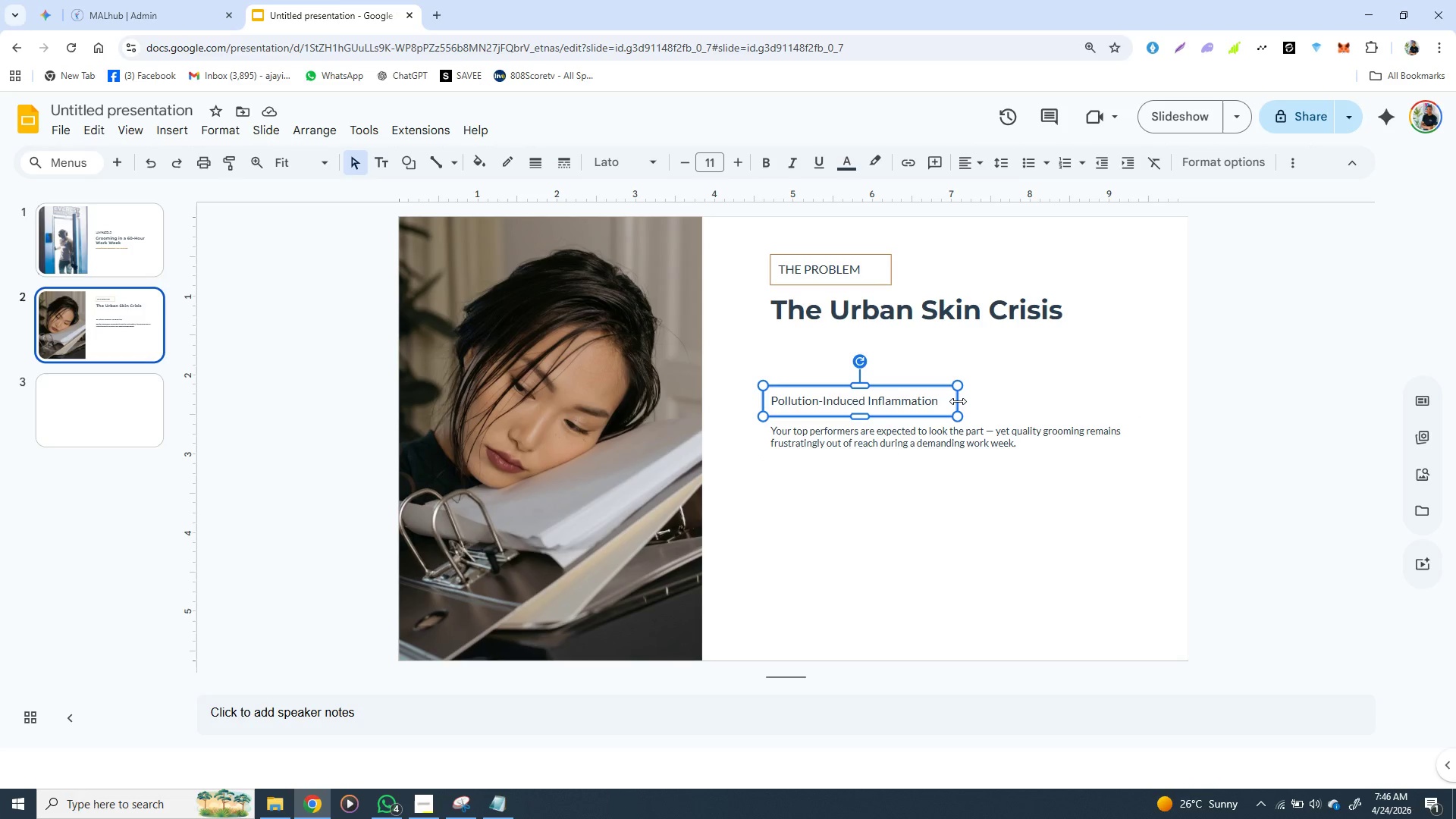 
left_click_drag(start_coordinate=[958, 401], to_coordinate=[931, 396])
 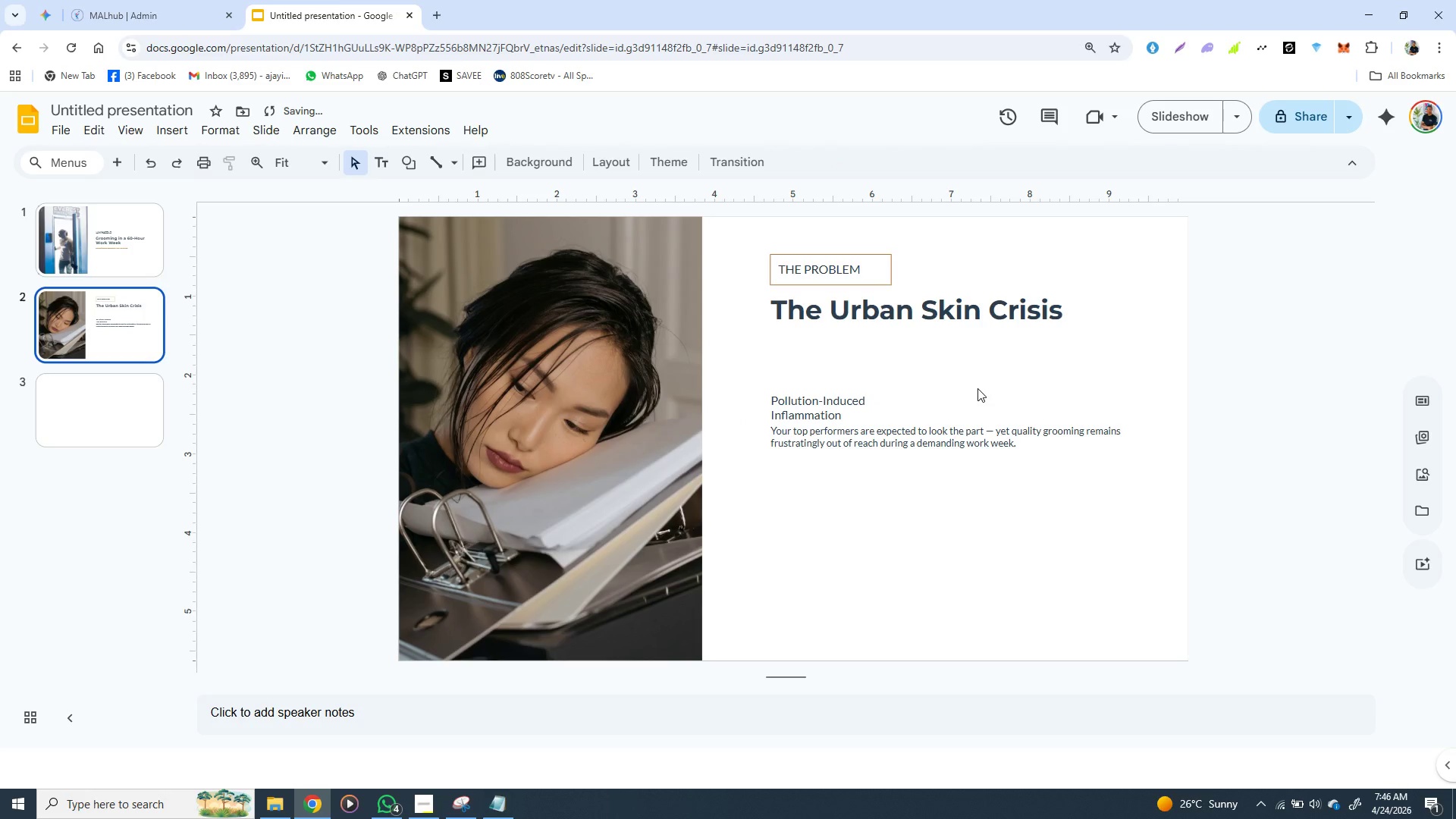 
left_click([977, 388])
 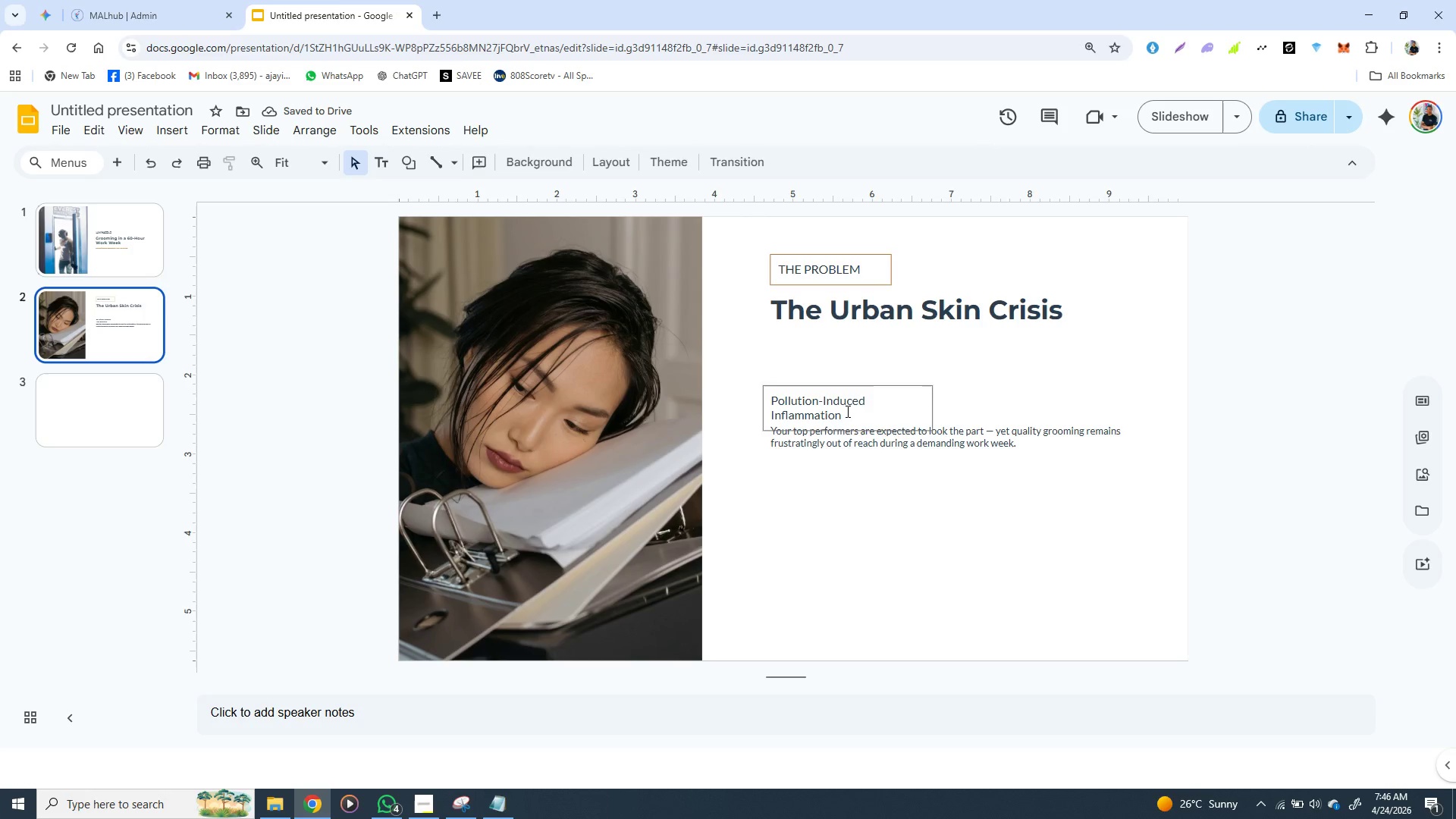 
left_click([846, 411])
 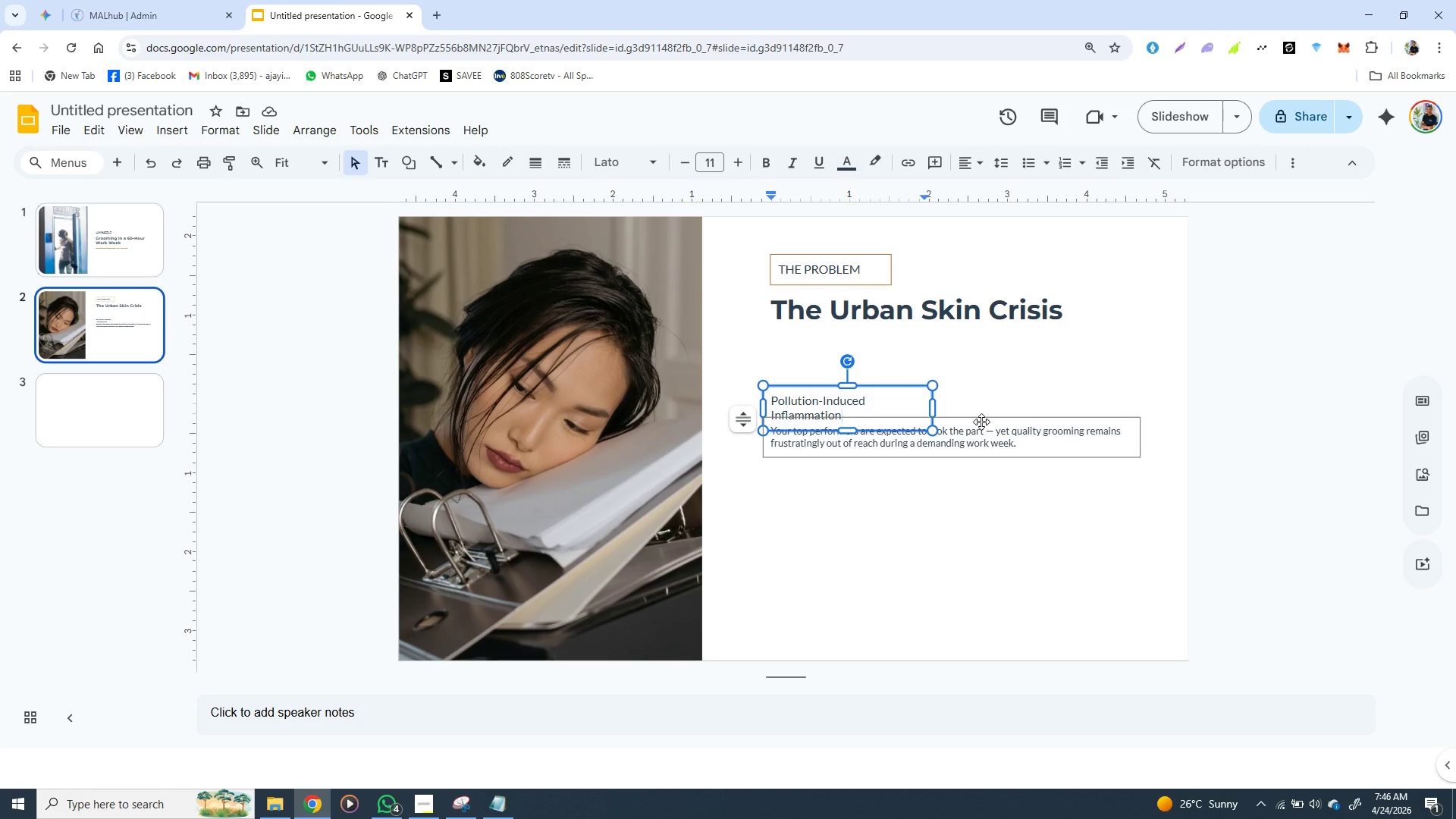 
left_click([981, 419])
 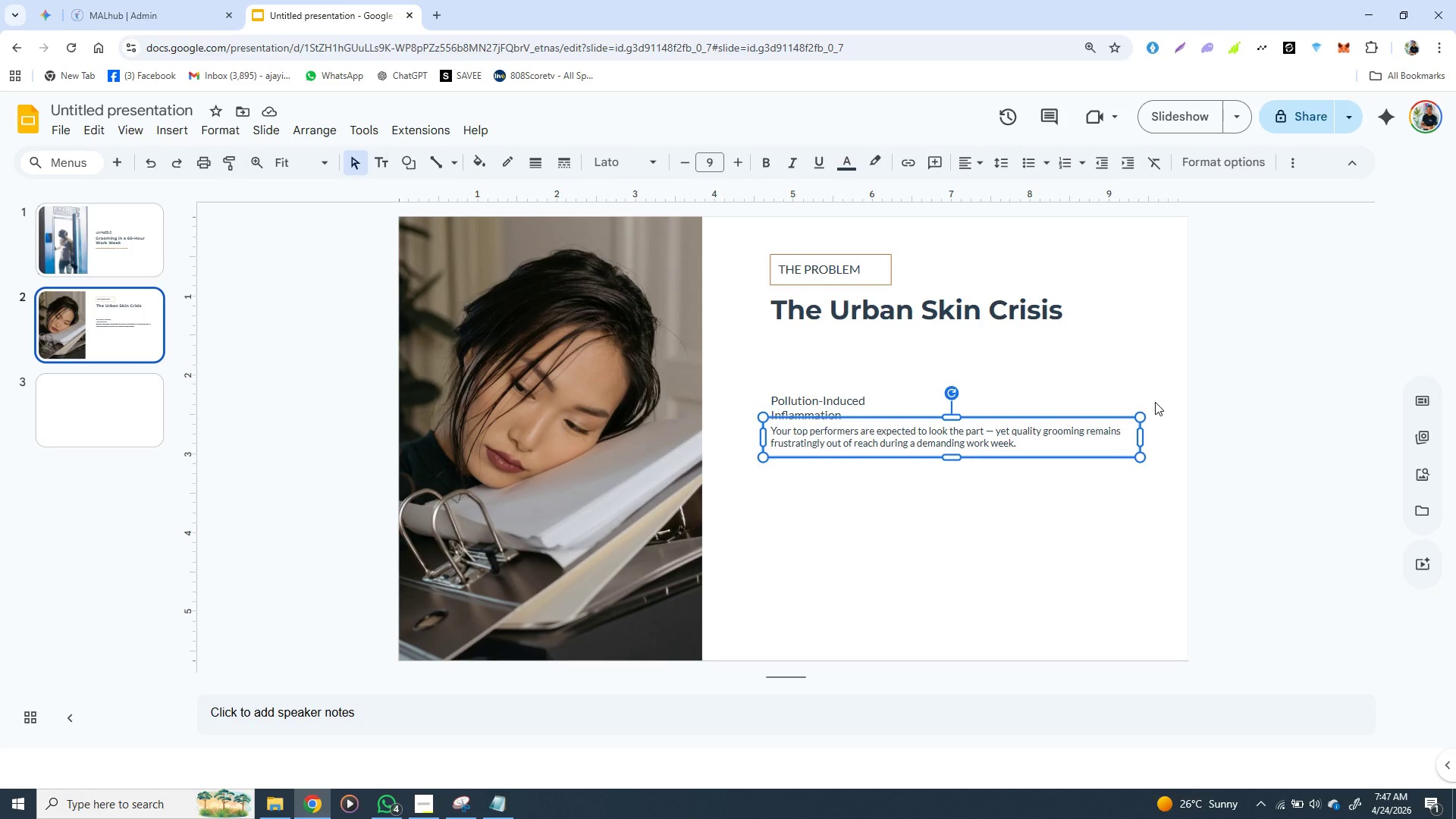 
hold_key(key=ArrowDown, duration=0.86)
 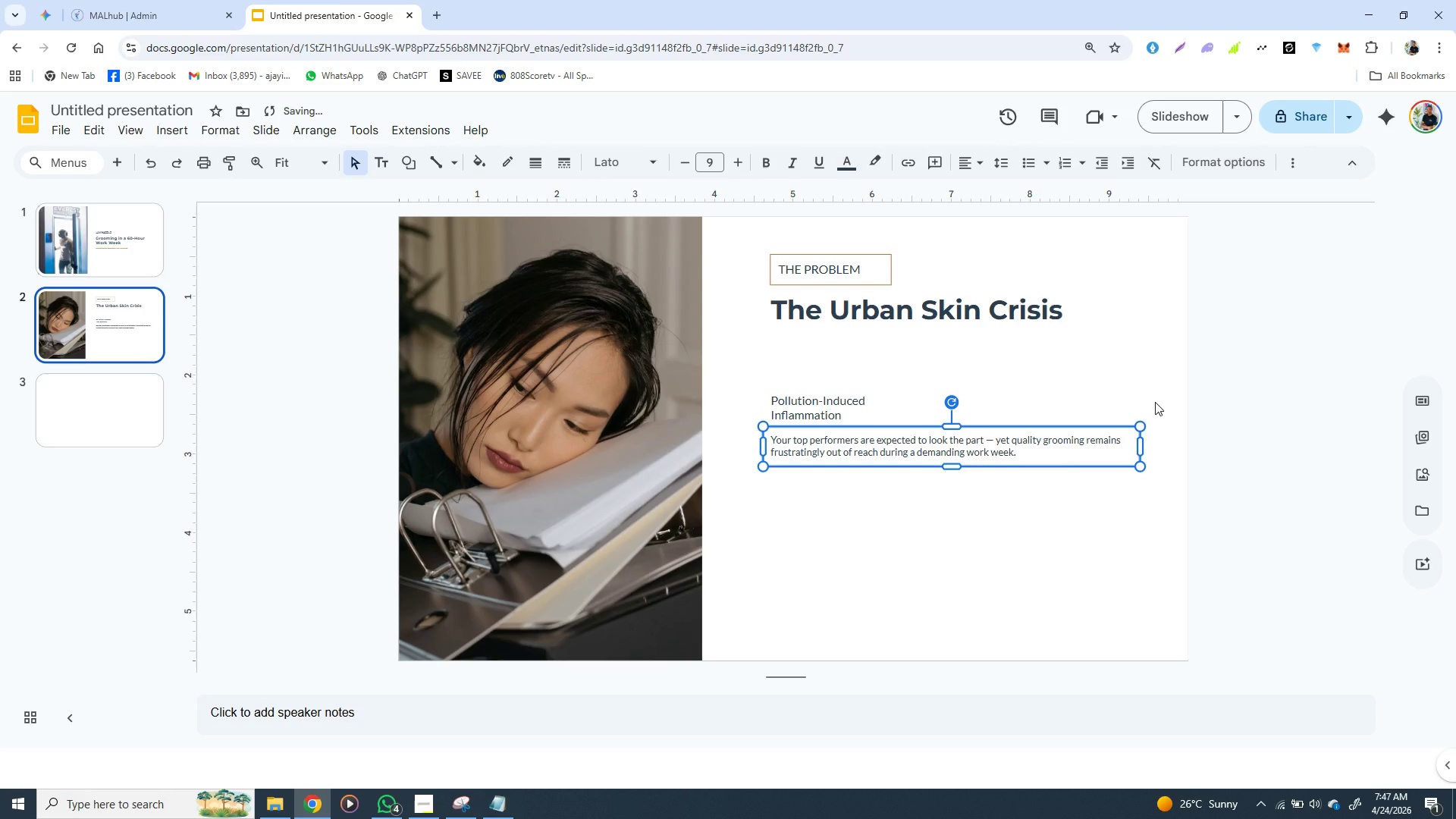 
key(ArrowDown)
 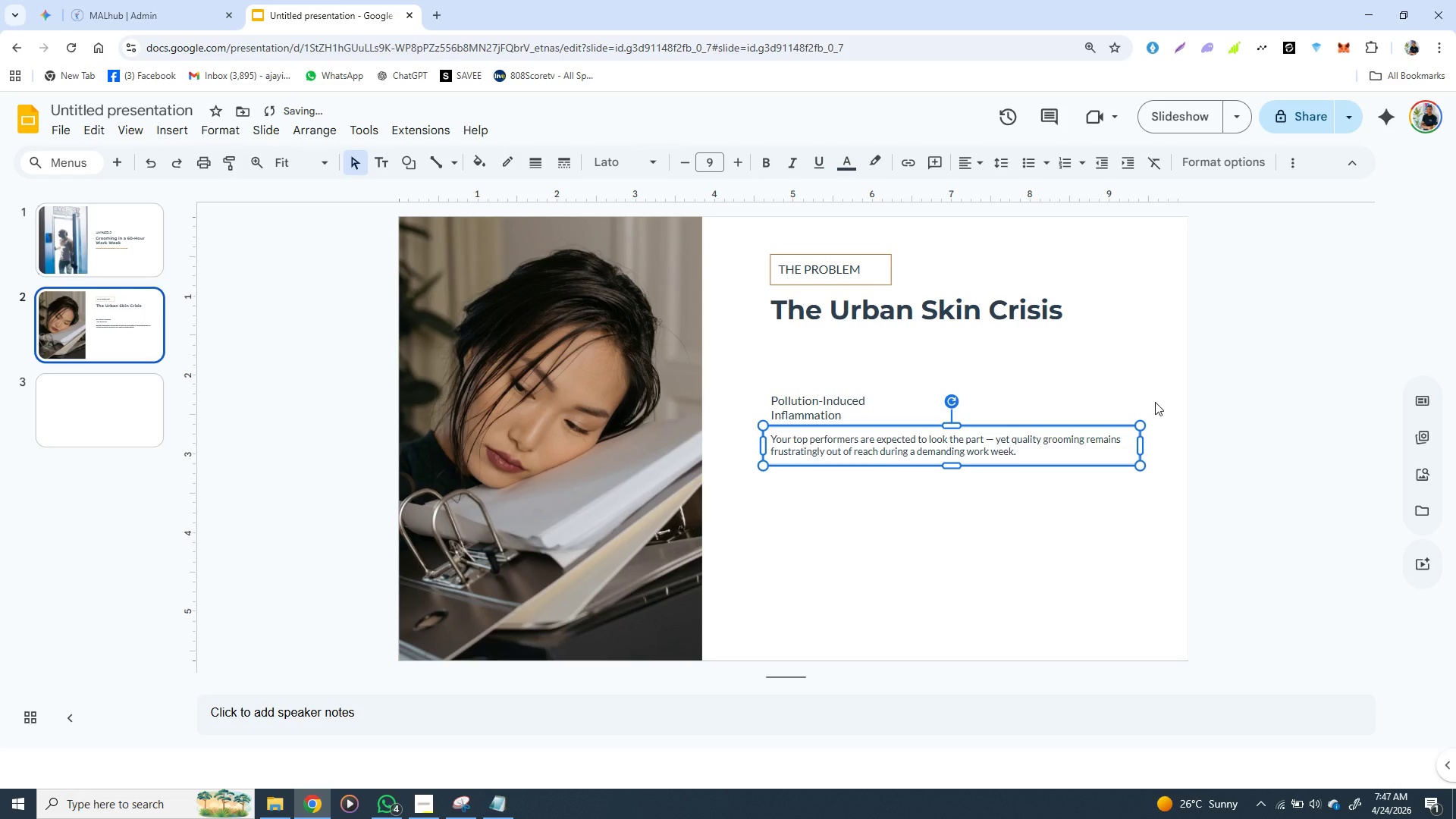 
key(ArrowUp)
 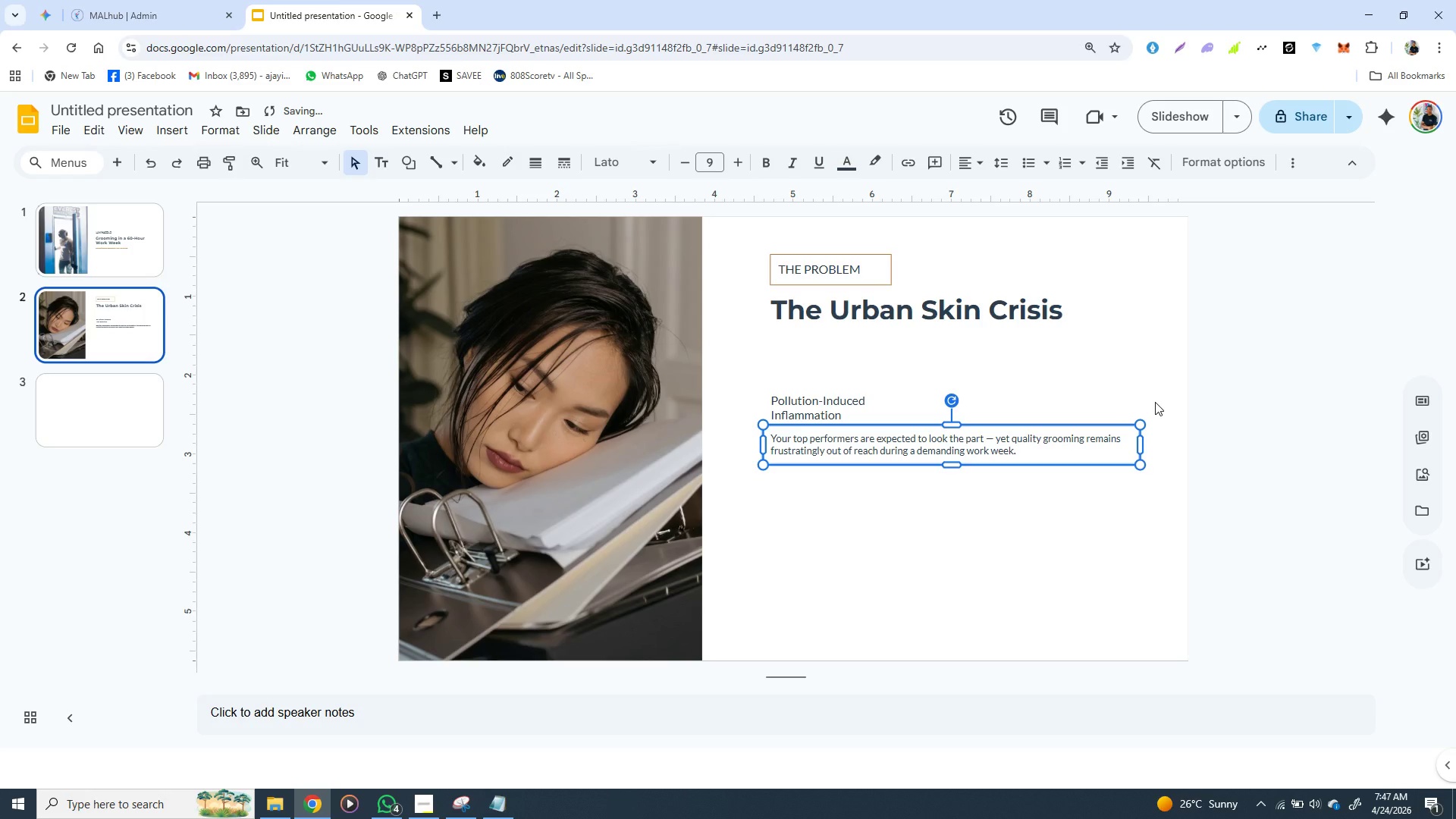 
key(ArrowUp)
 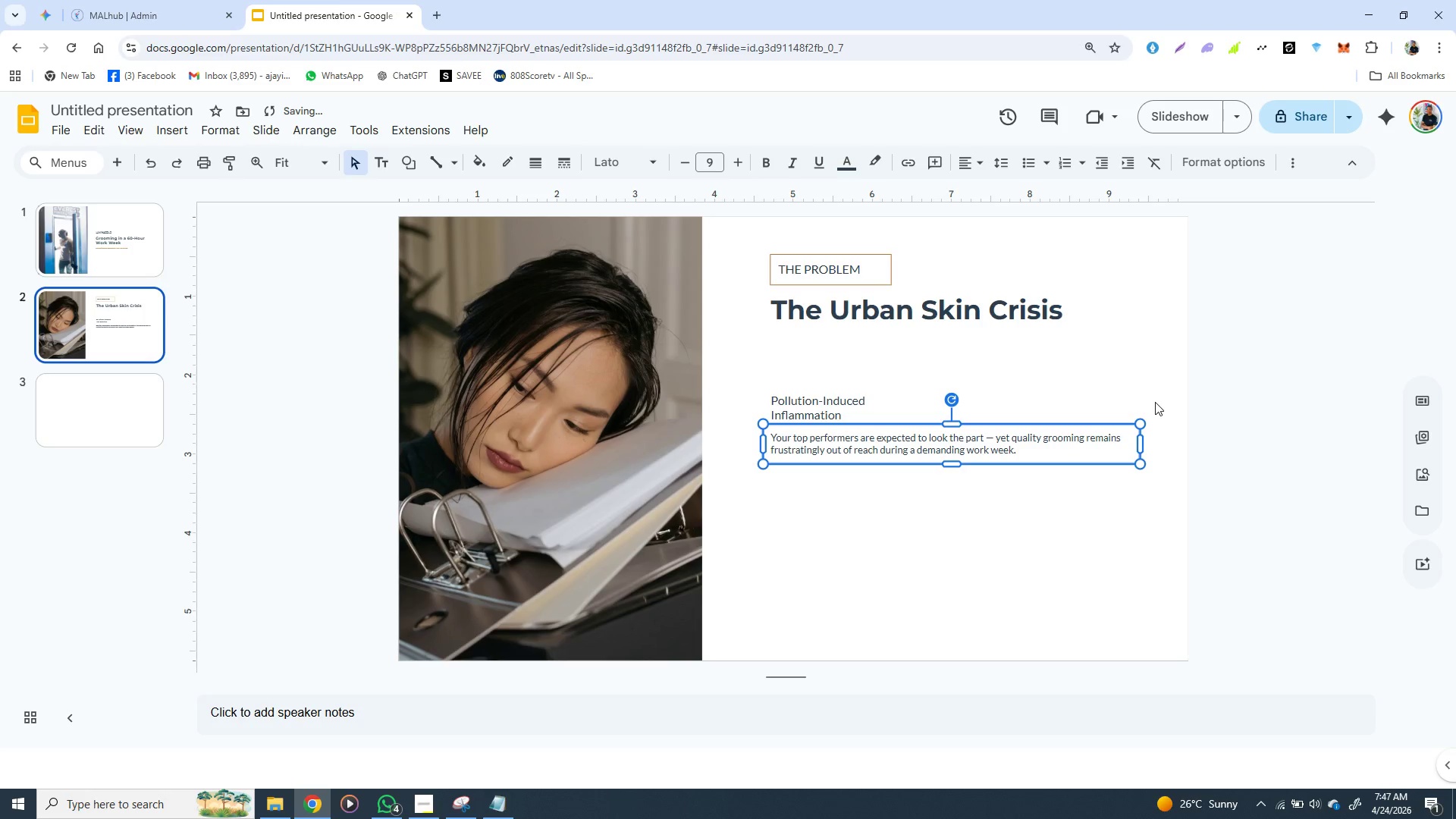 
key(ArrowUp)
 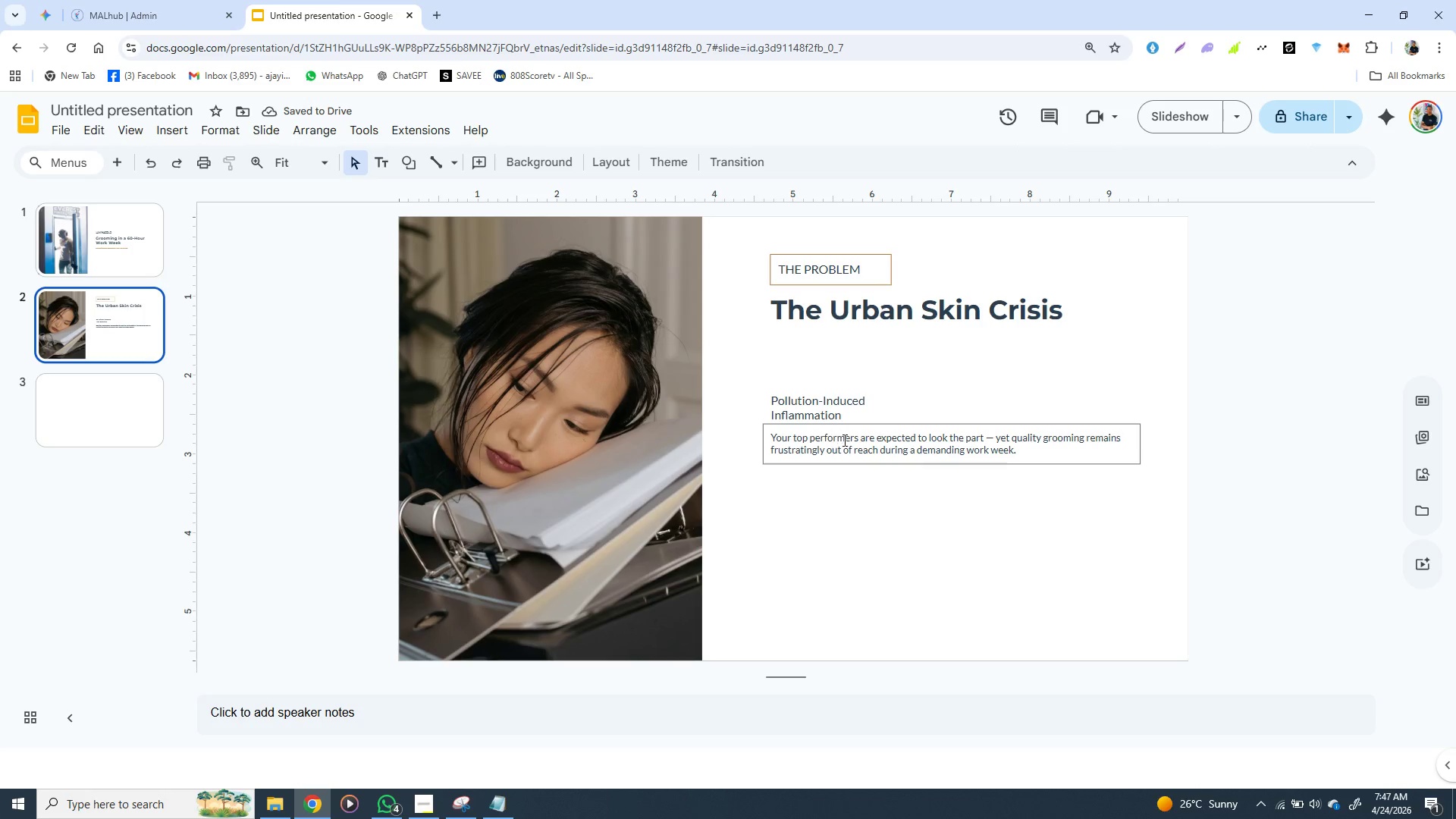 
wait(8.03)
 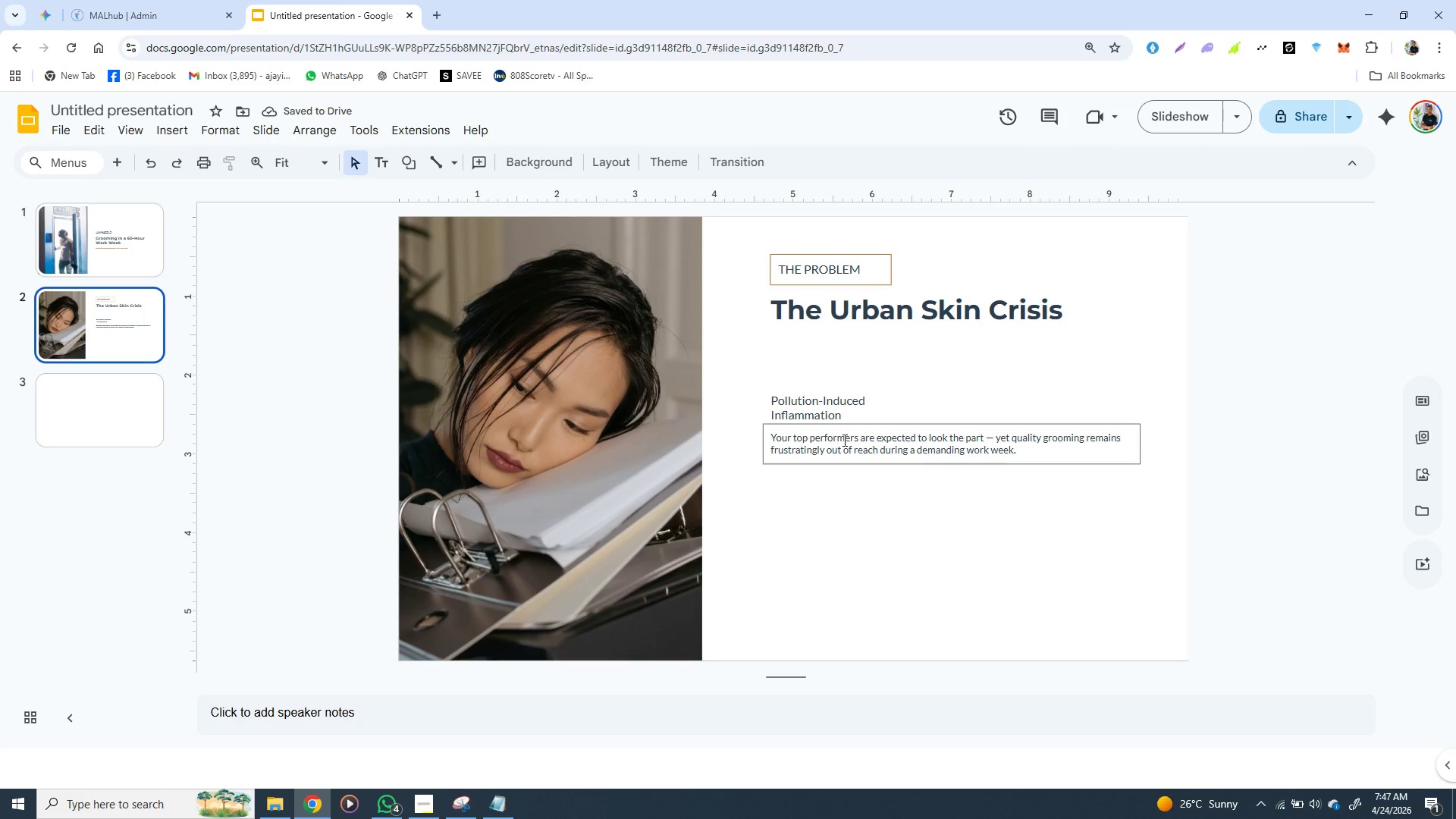 
left_click([1127, 441])
 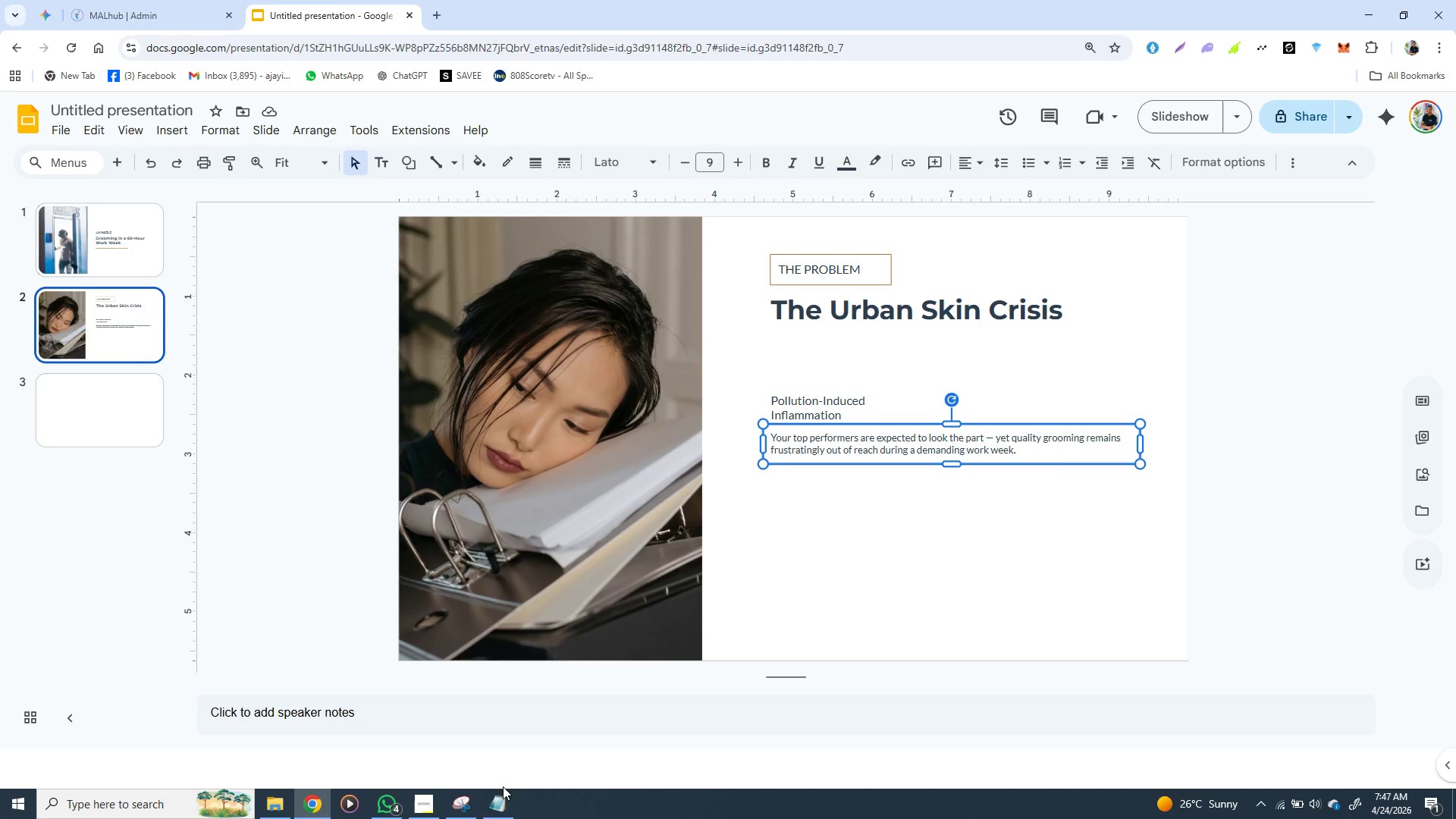 
left_click([497, 798])
 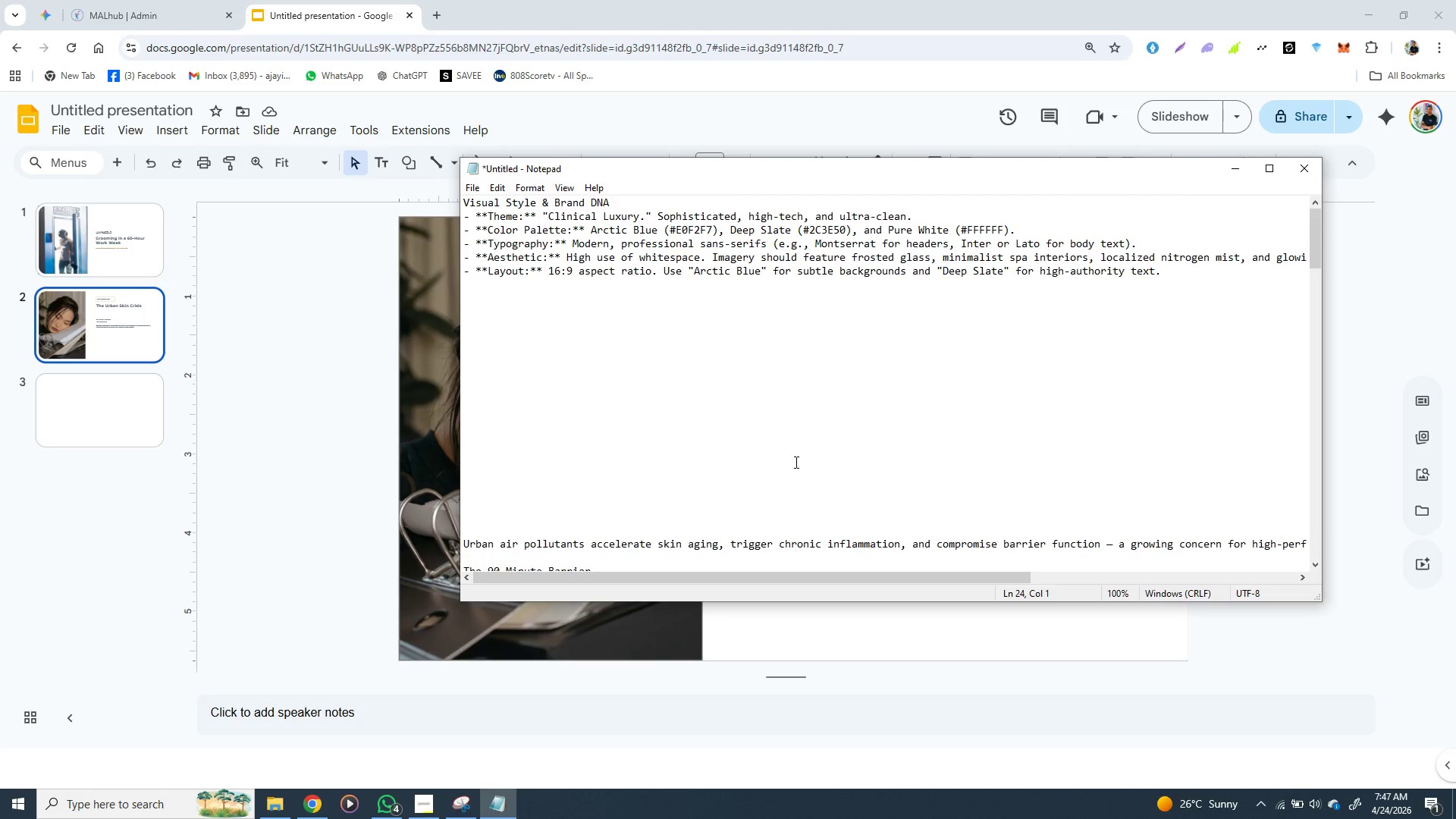 
scroll: coordinate [770, 456], scroll_direction: none, amount: 0.0
 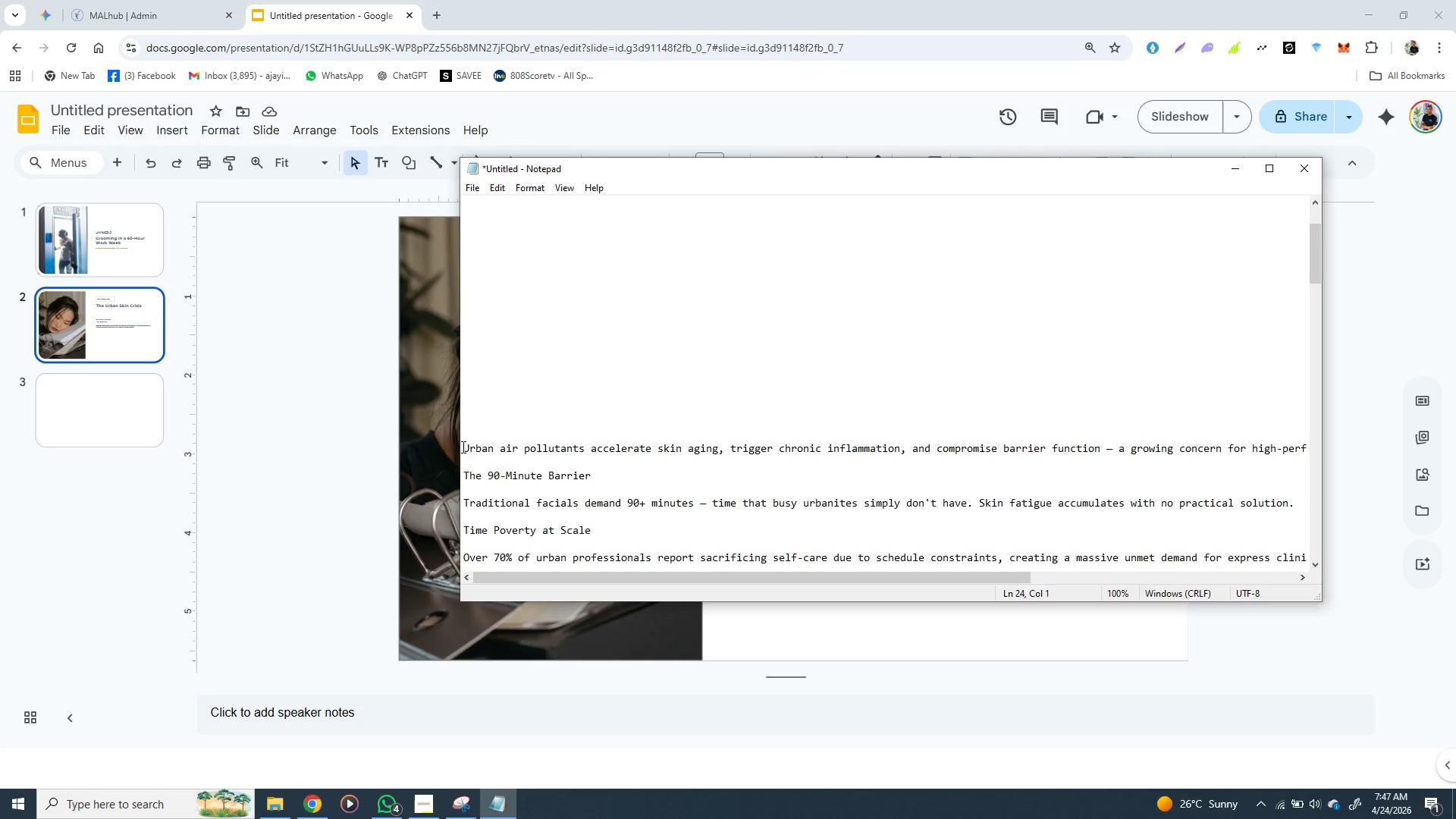 
left_click_drag(start_coordinate=[463, 446], to_coordinate=[1230, 449])
 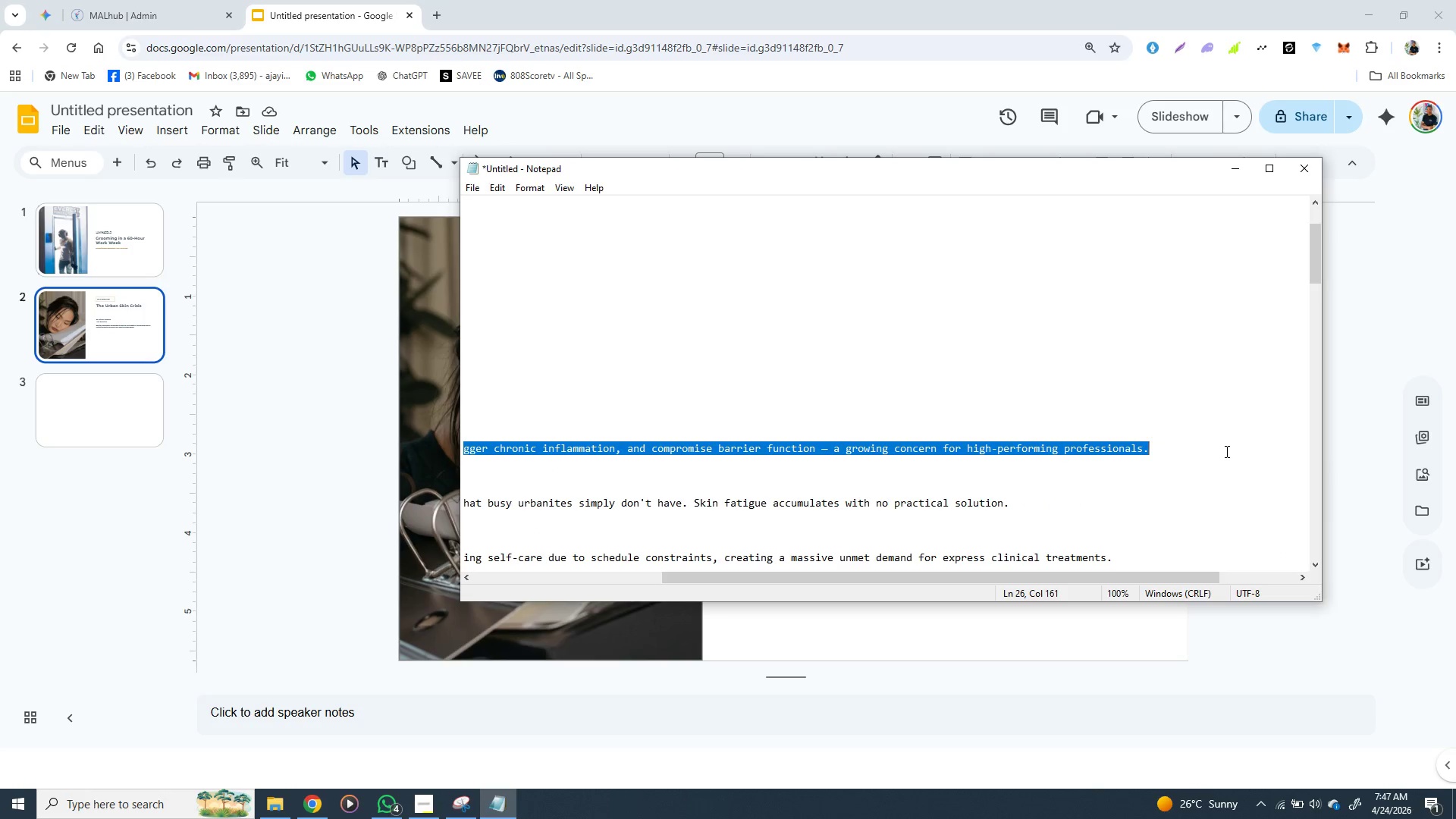 
key(Control+X)
 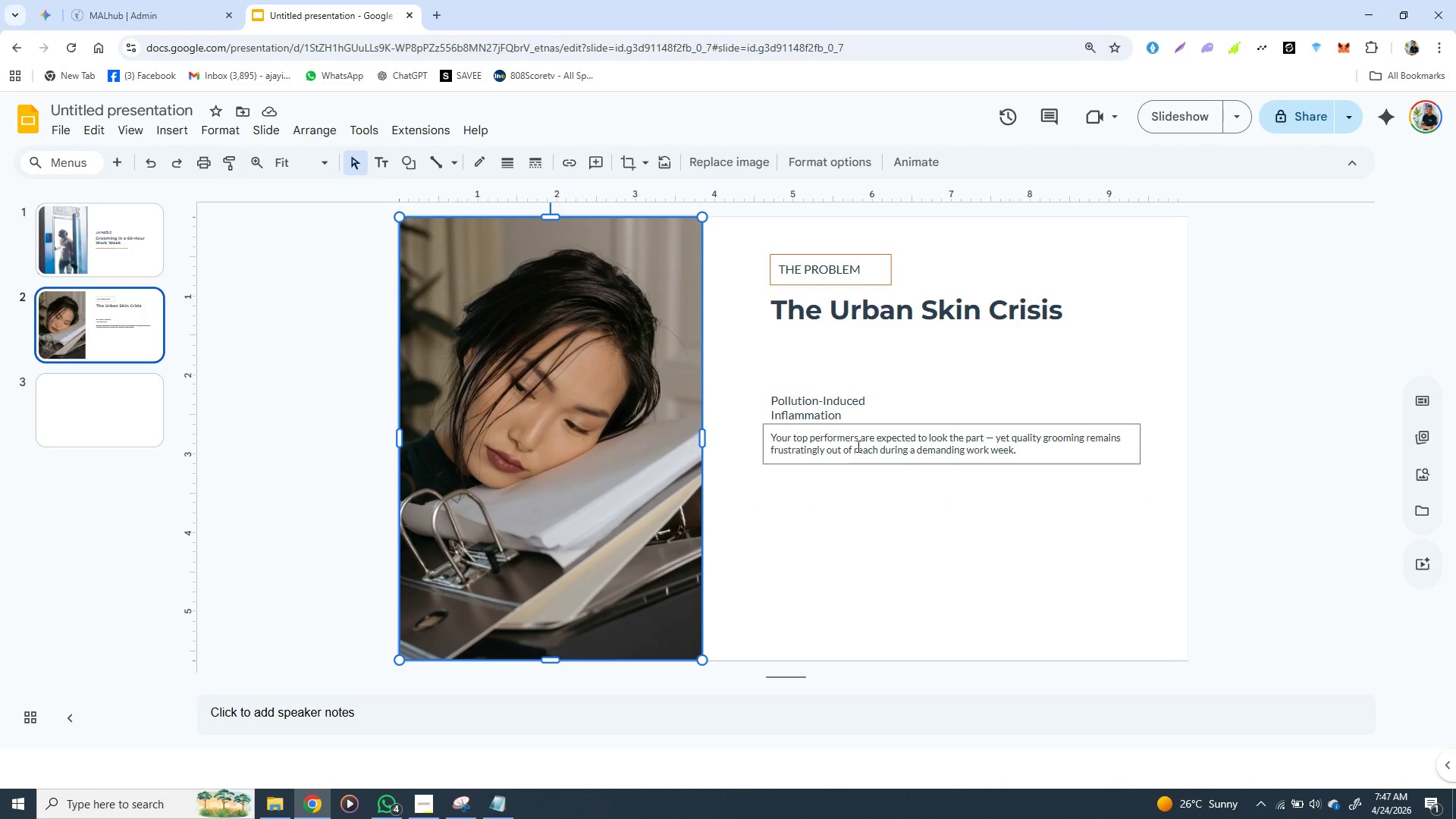 
double_click([848, 439])
 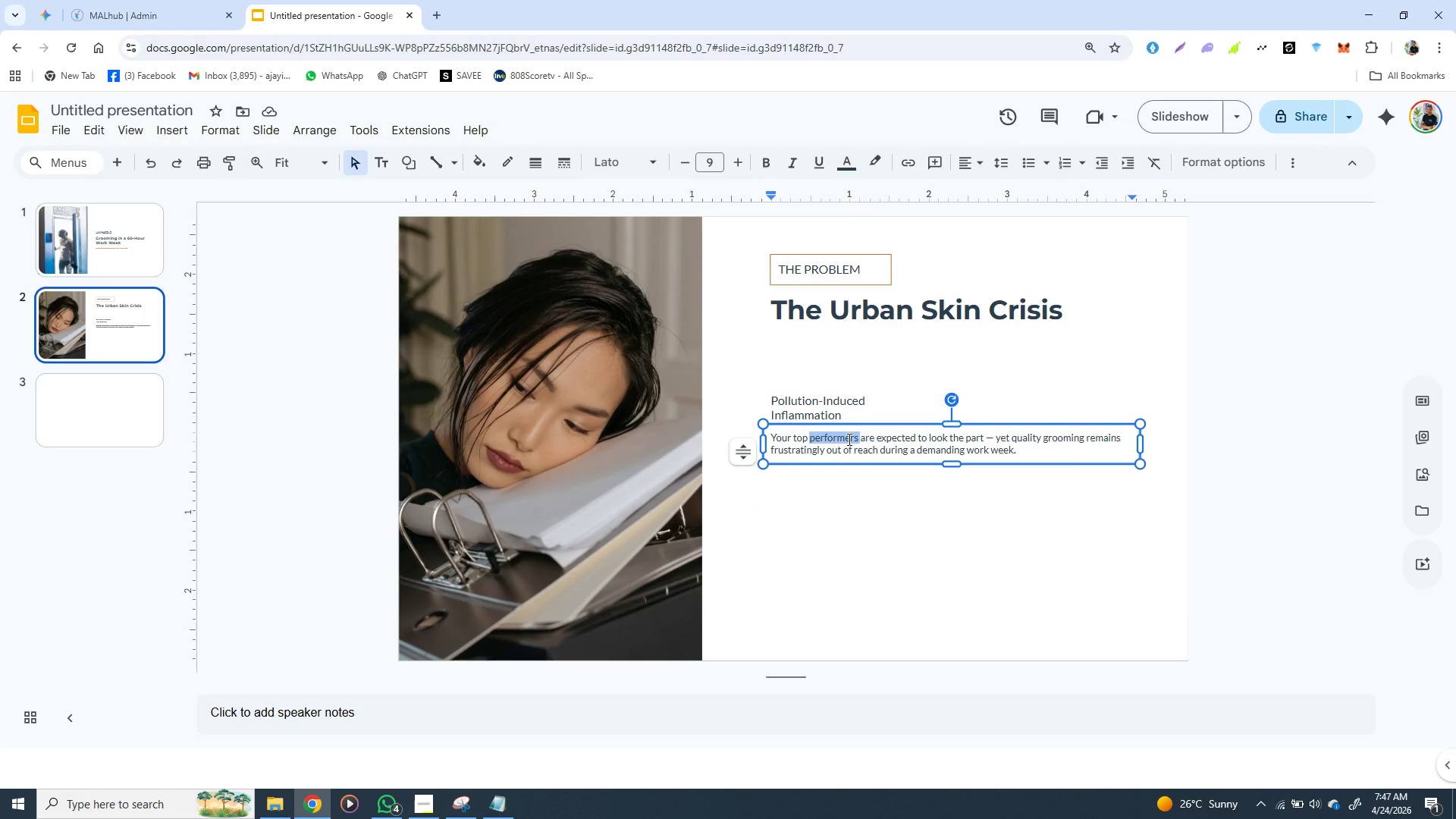 
triple_click([848, 439])
 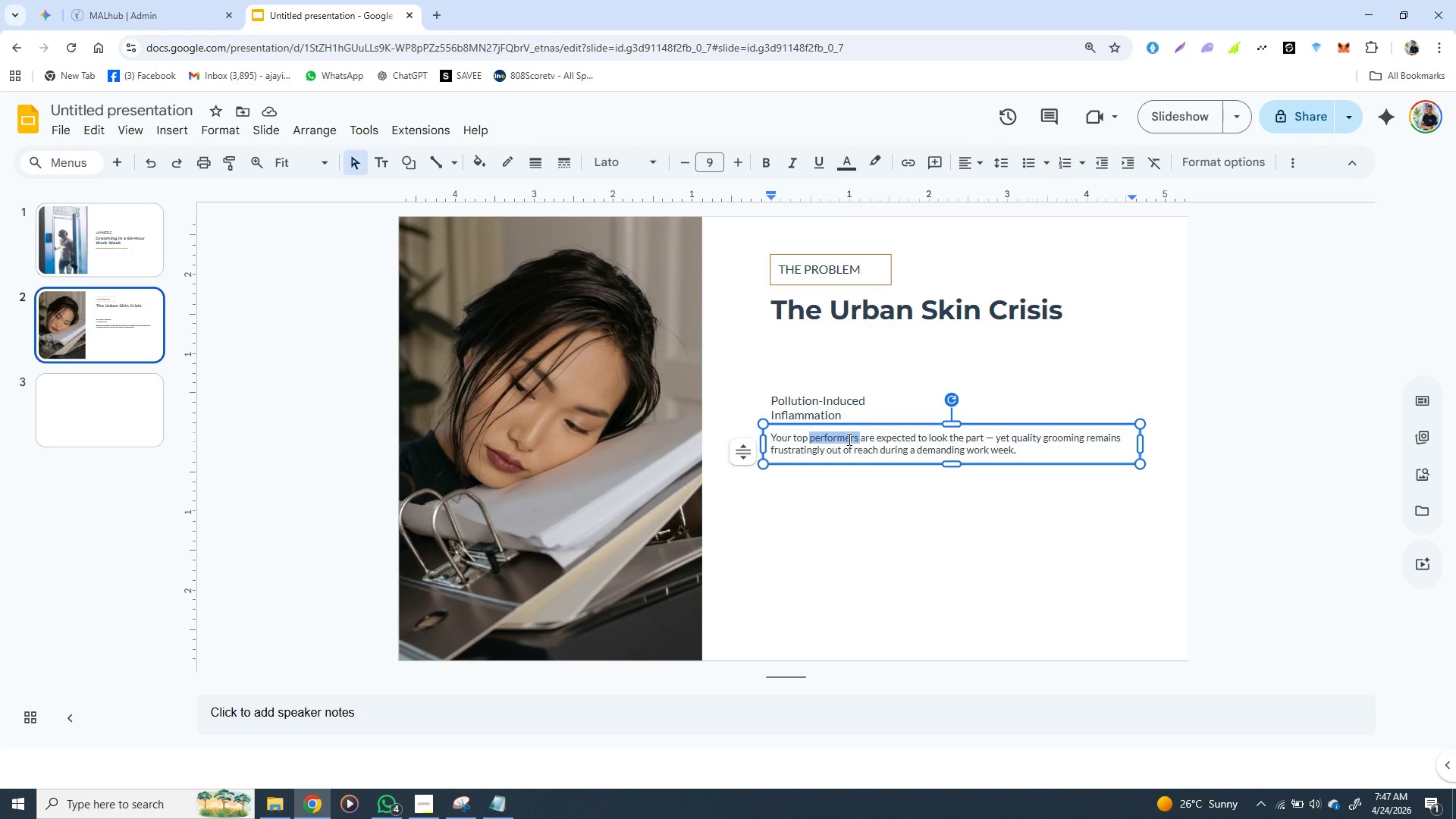 
triple_click([848, 439])
 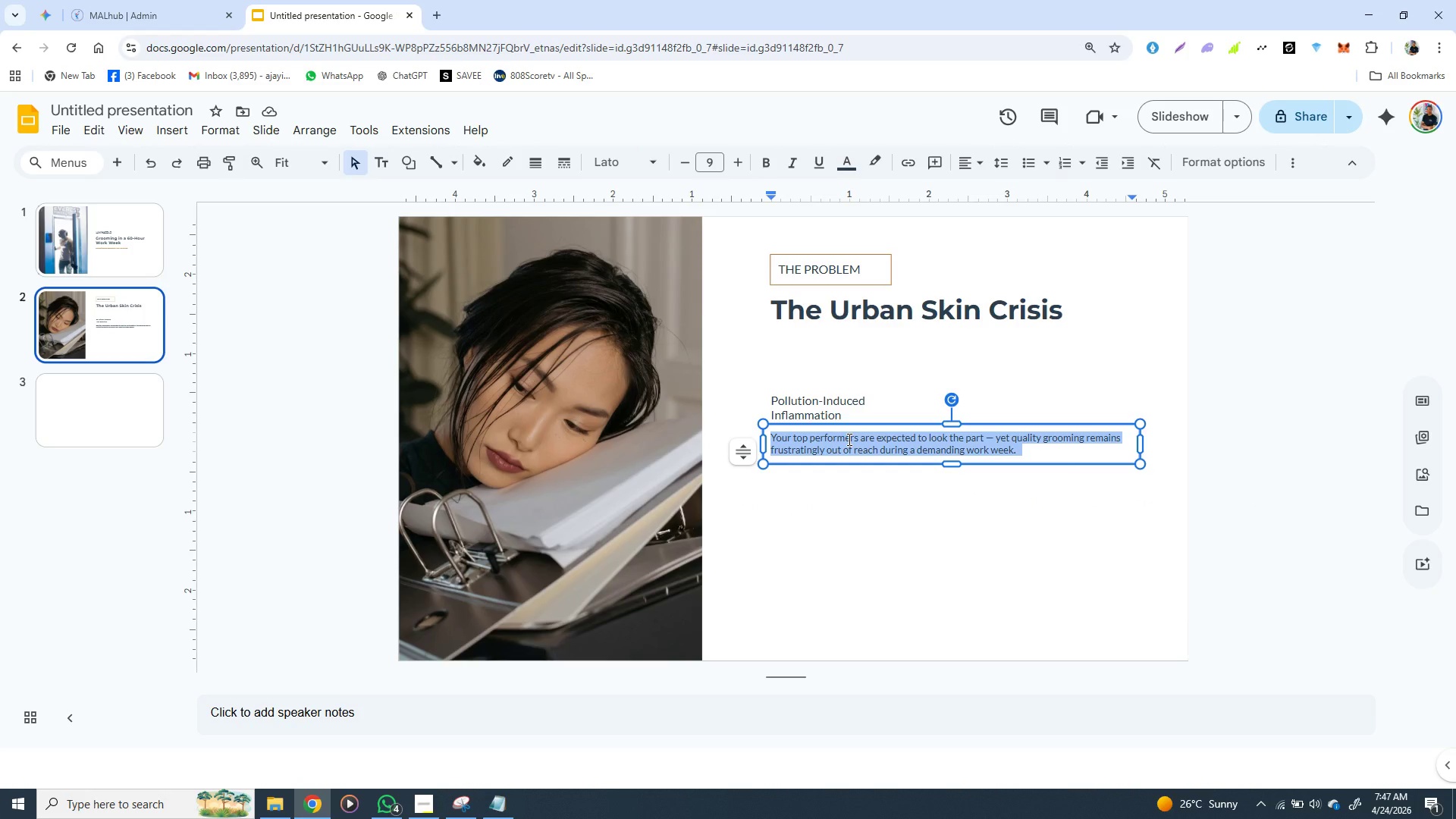 
triple_click([848, 439])
 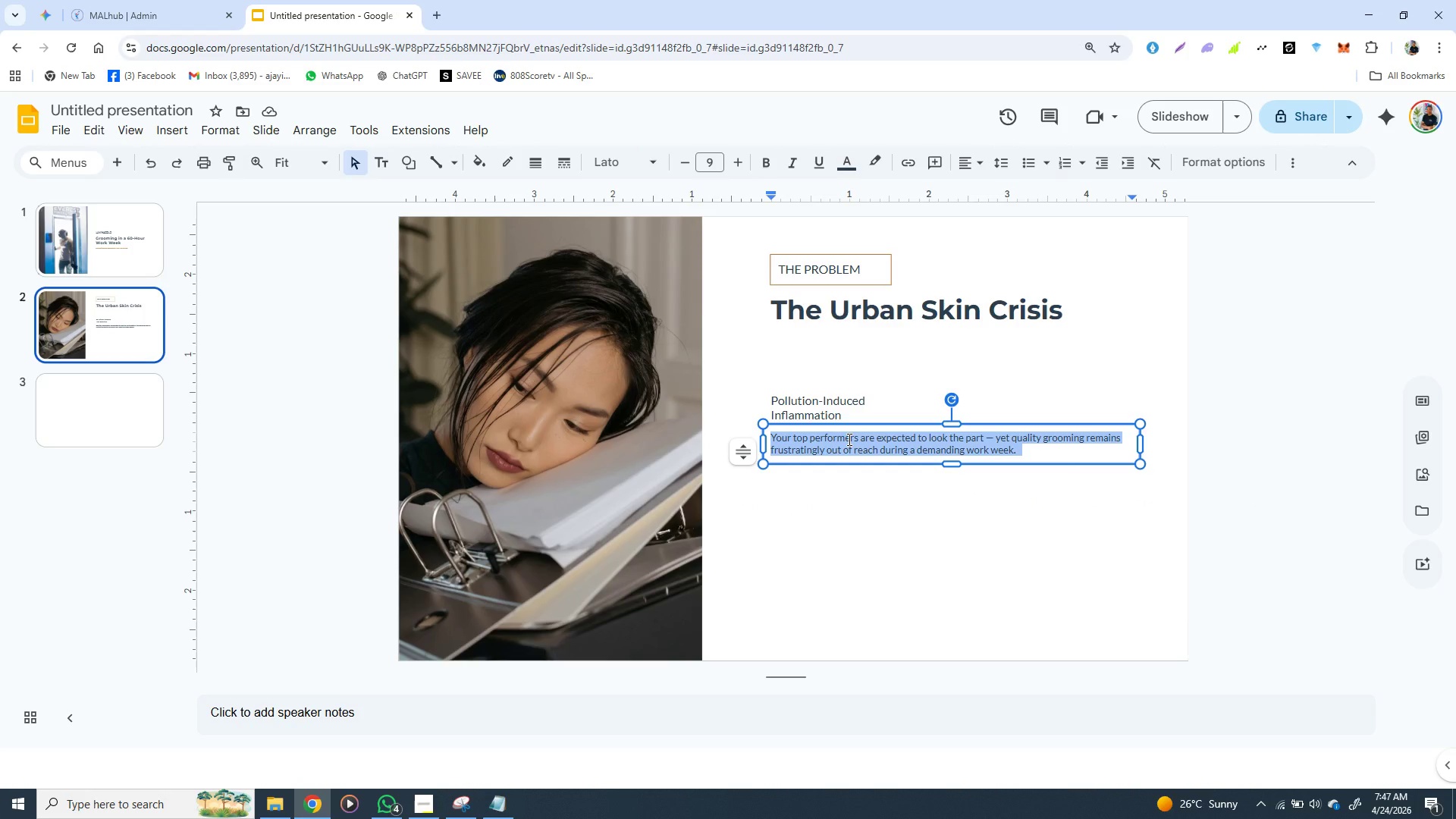 
key(Control+V)
 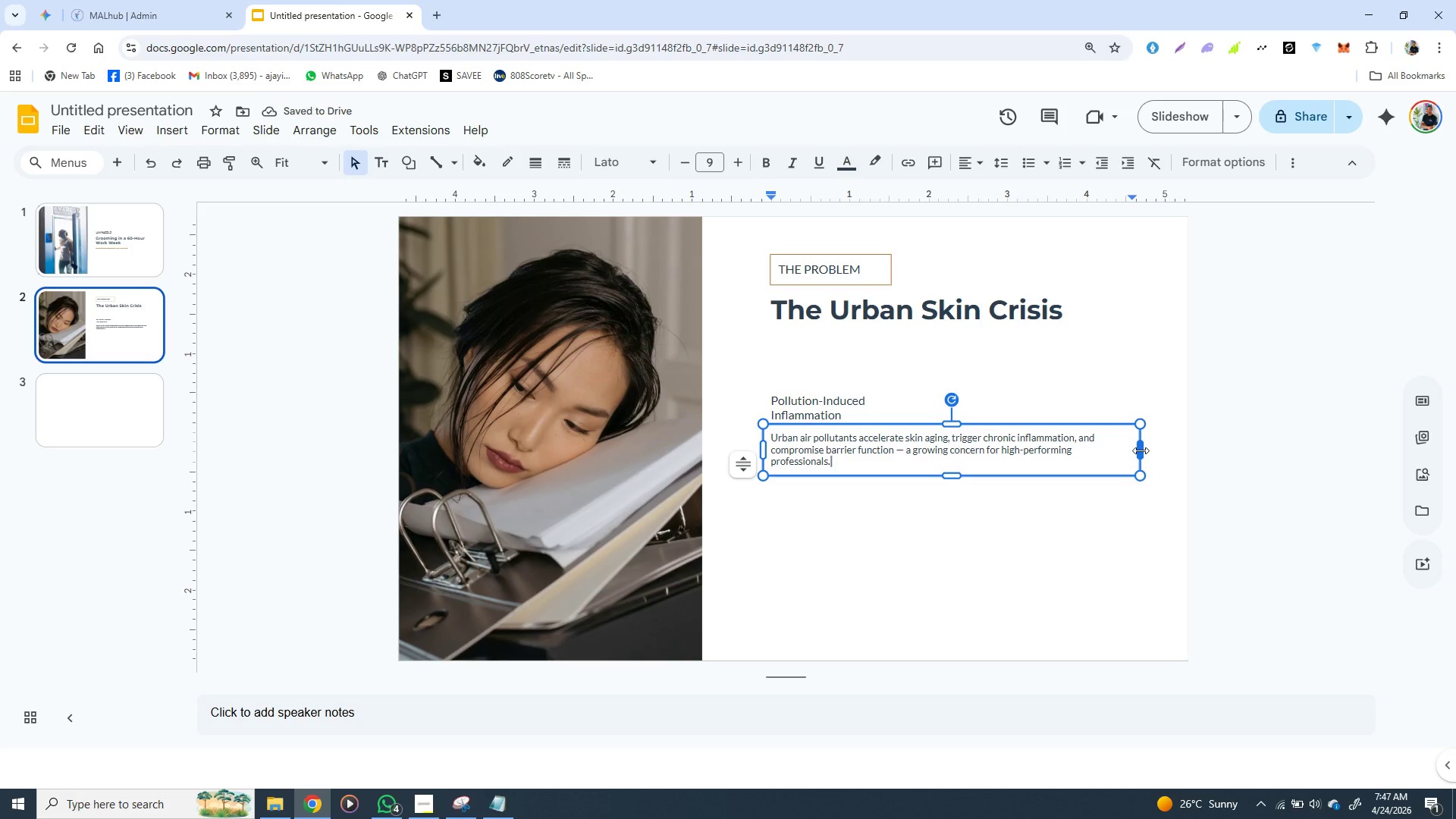 
left_click_drag(start_coordinate=[1141, 450], to_coordinate=[939, 444])
 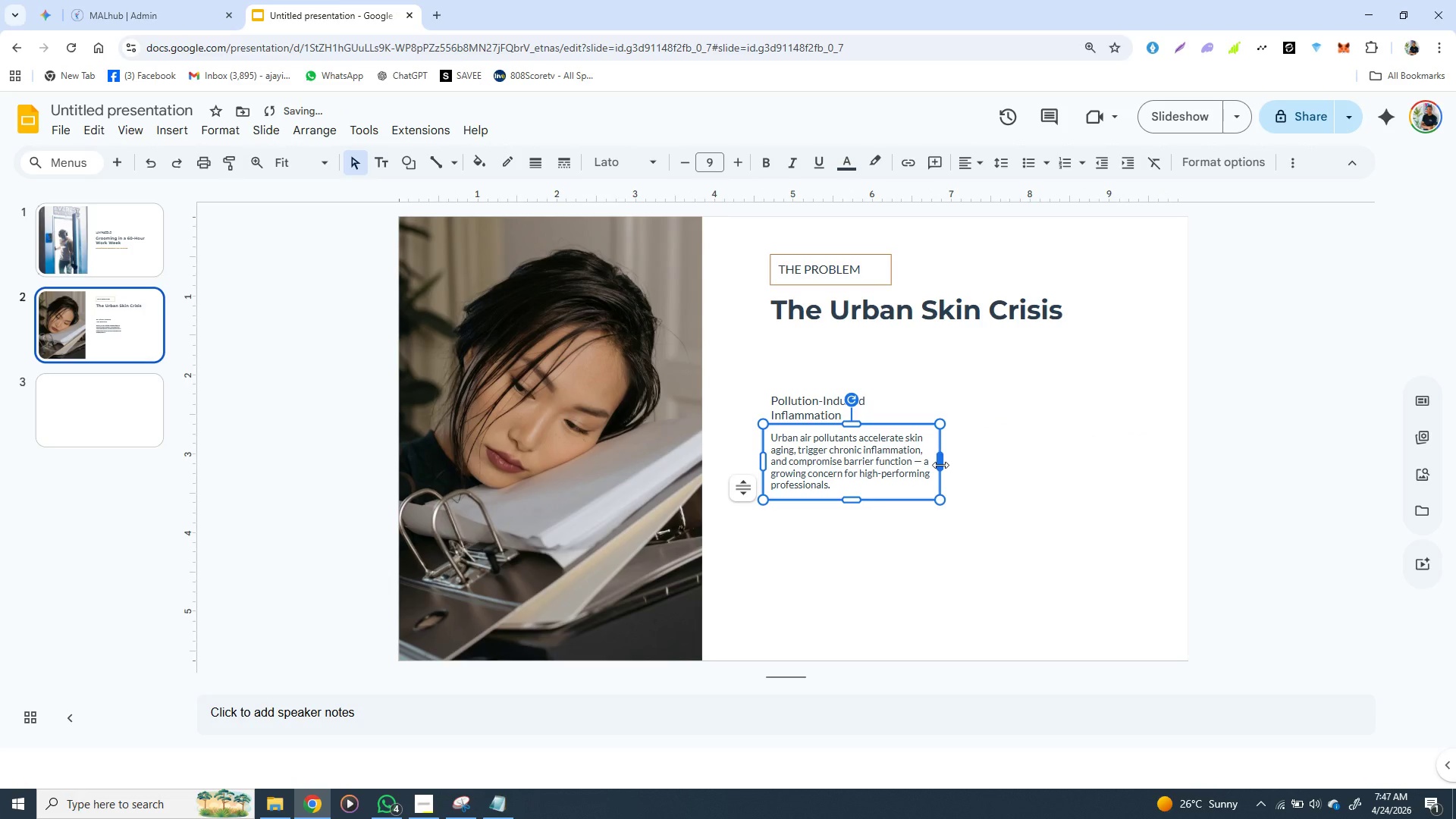 
left_click_drag(start_coordinate=[940, 465], to_coordinate=[922, 464])
 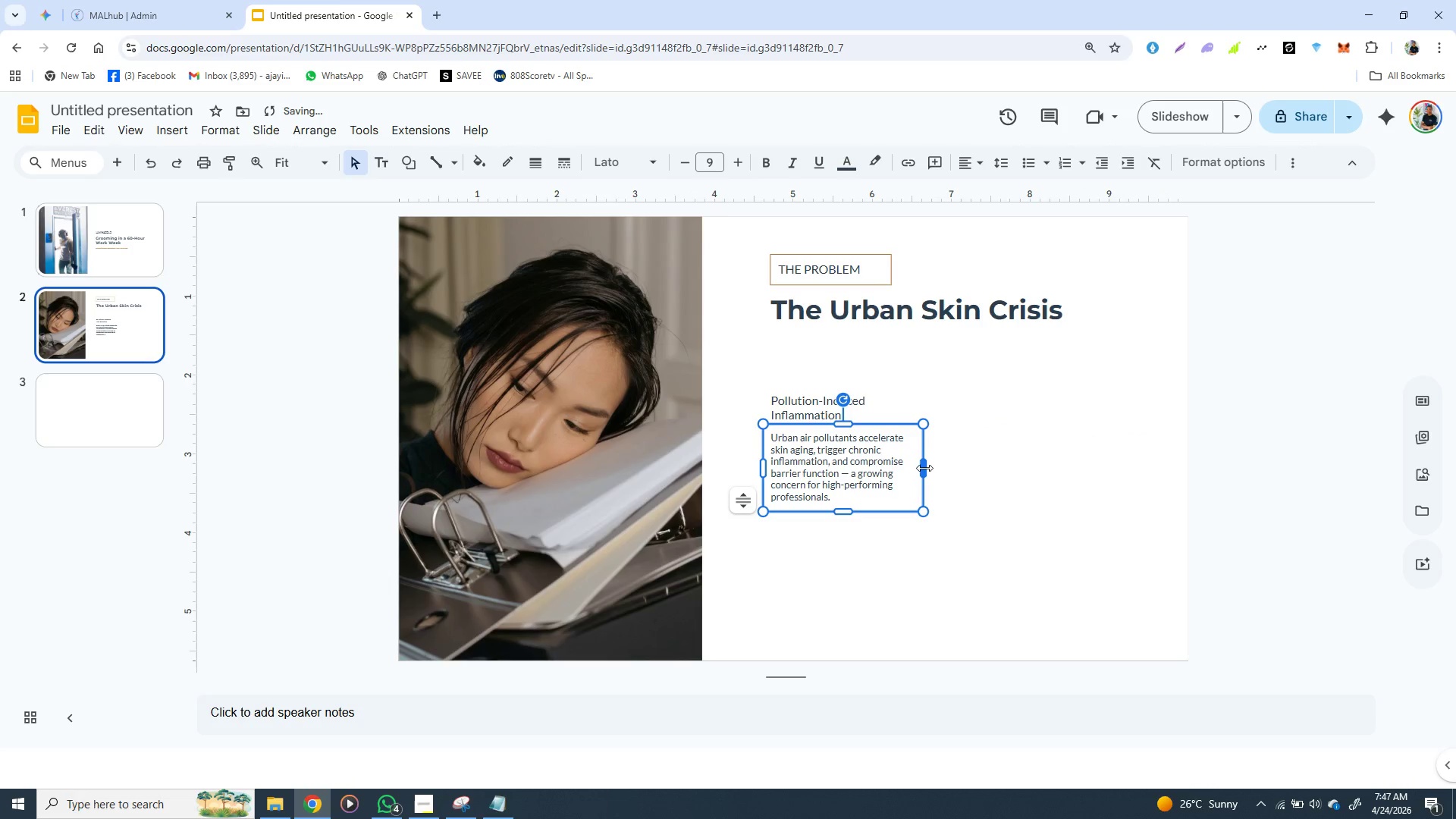 
left_click_drag(start_coordinate=[924, 468], to_coordinate=[937, 466])
 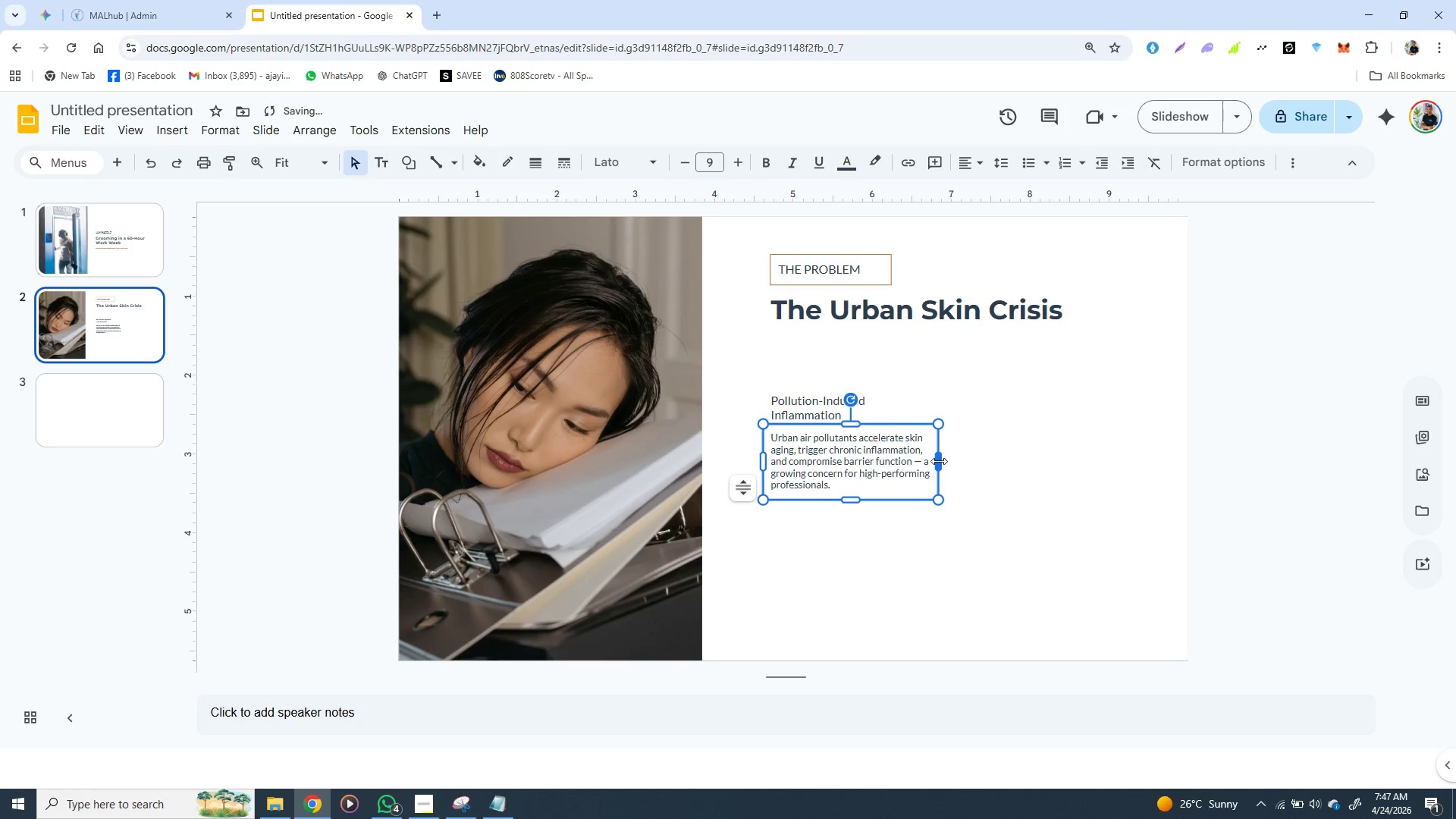 
left_click_drag(start_coordinate=[939, 461], to_coordinate=[929, 462])
 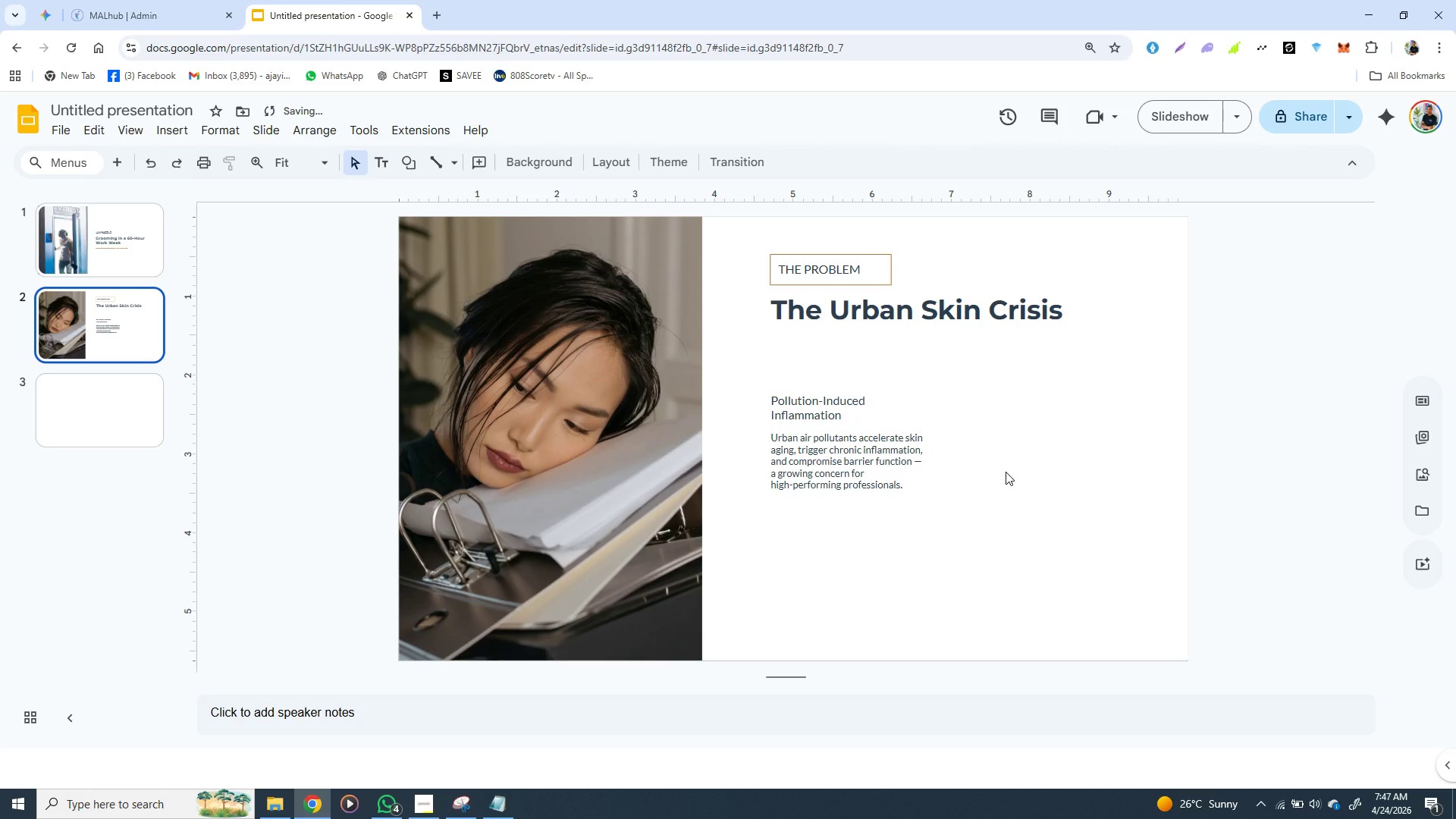 
left_click([1006, 472])
 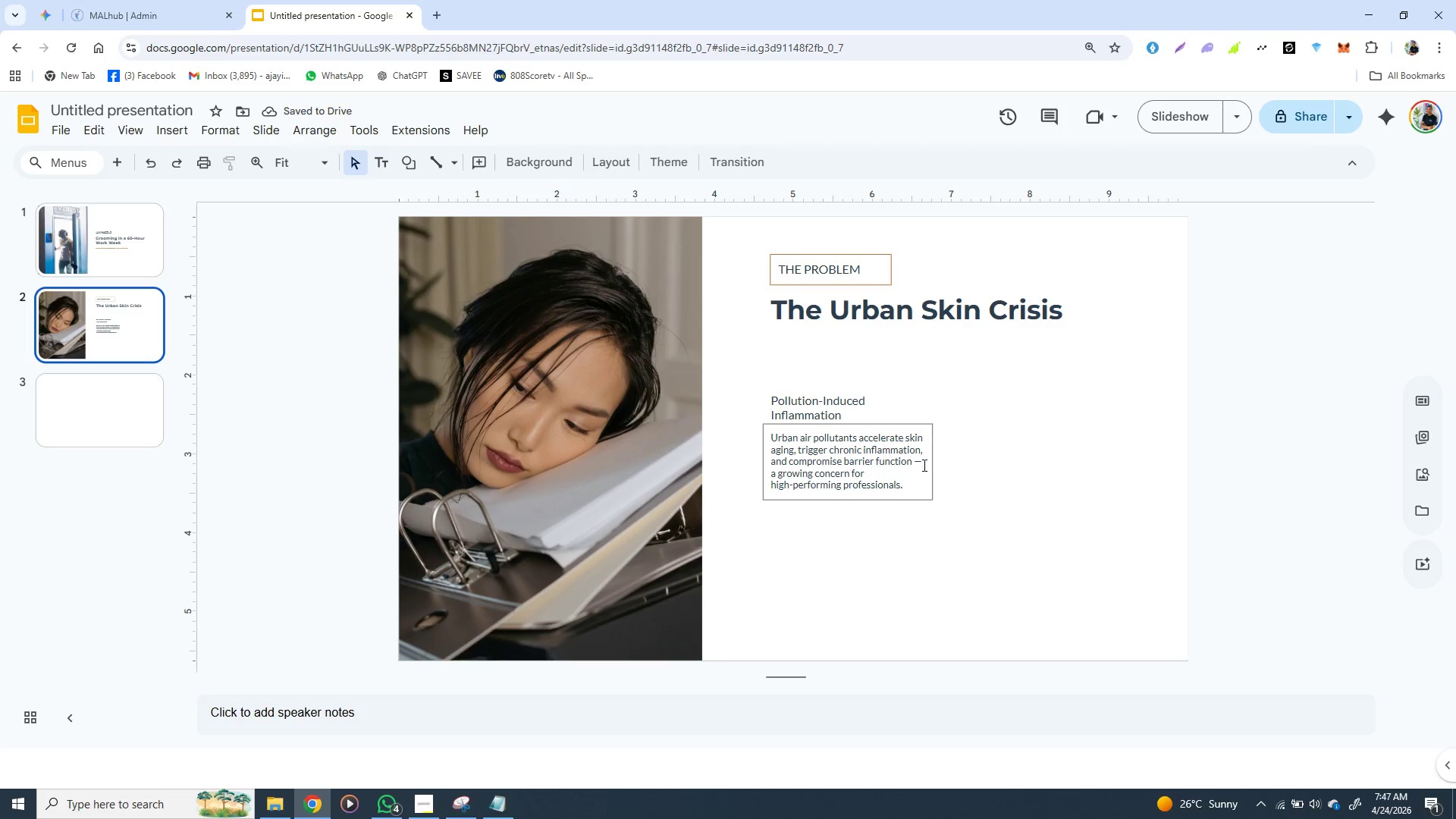 
left_click([923, 465])
 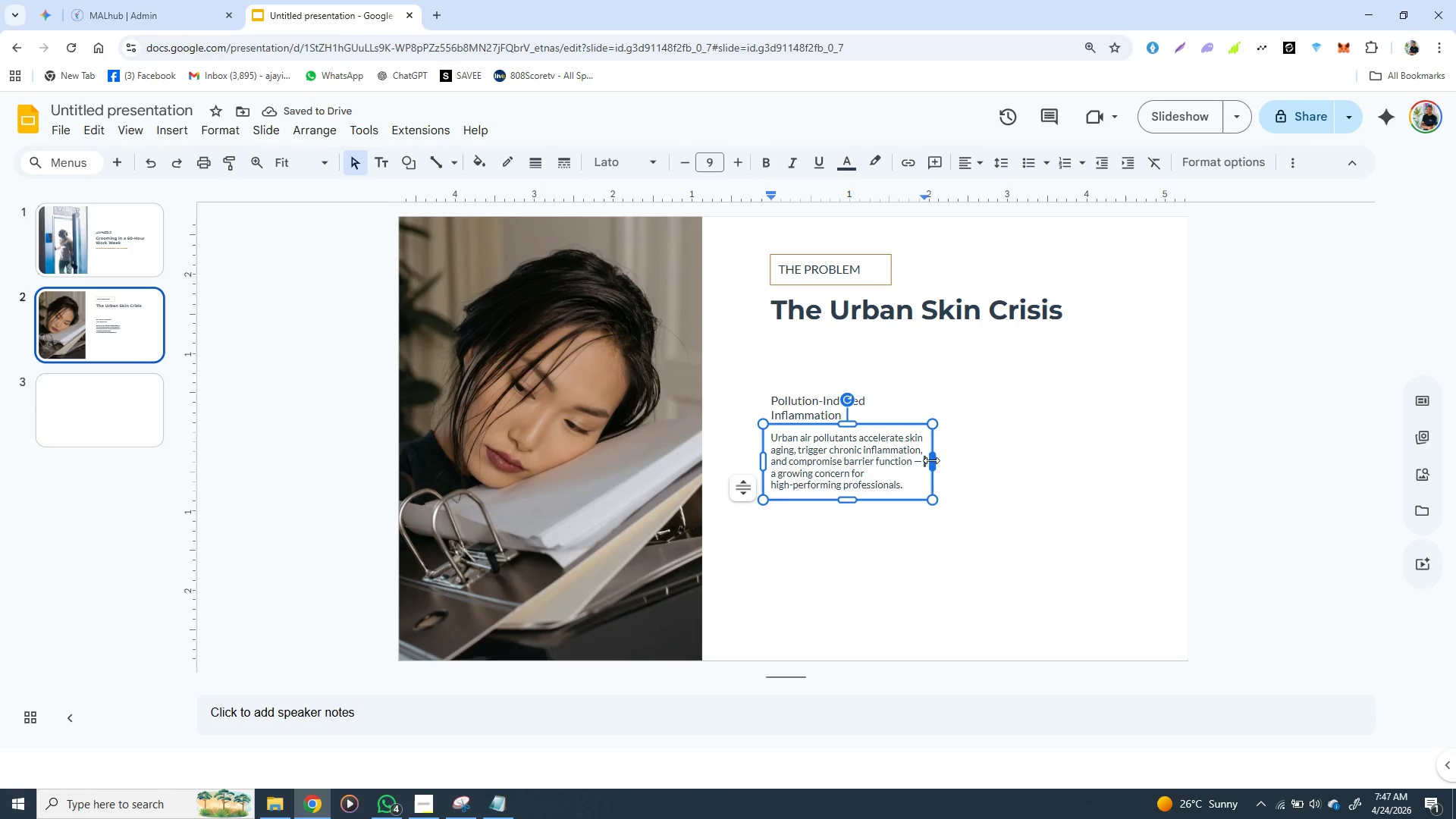 
left_click_drag(start_coordinate=[931, 460], to_coordinate=[928, 465])
 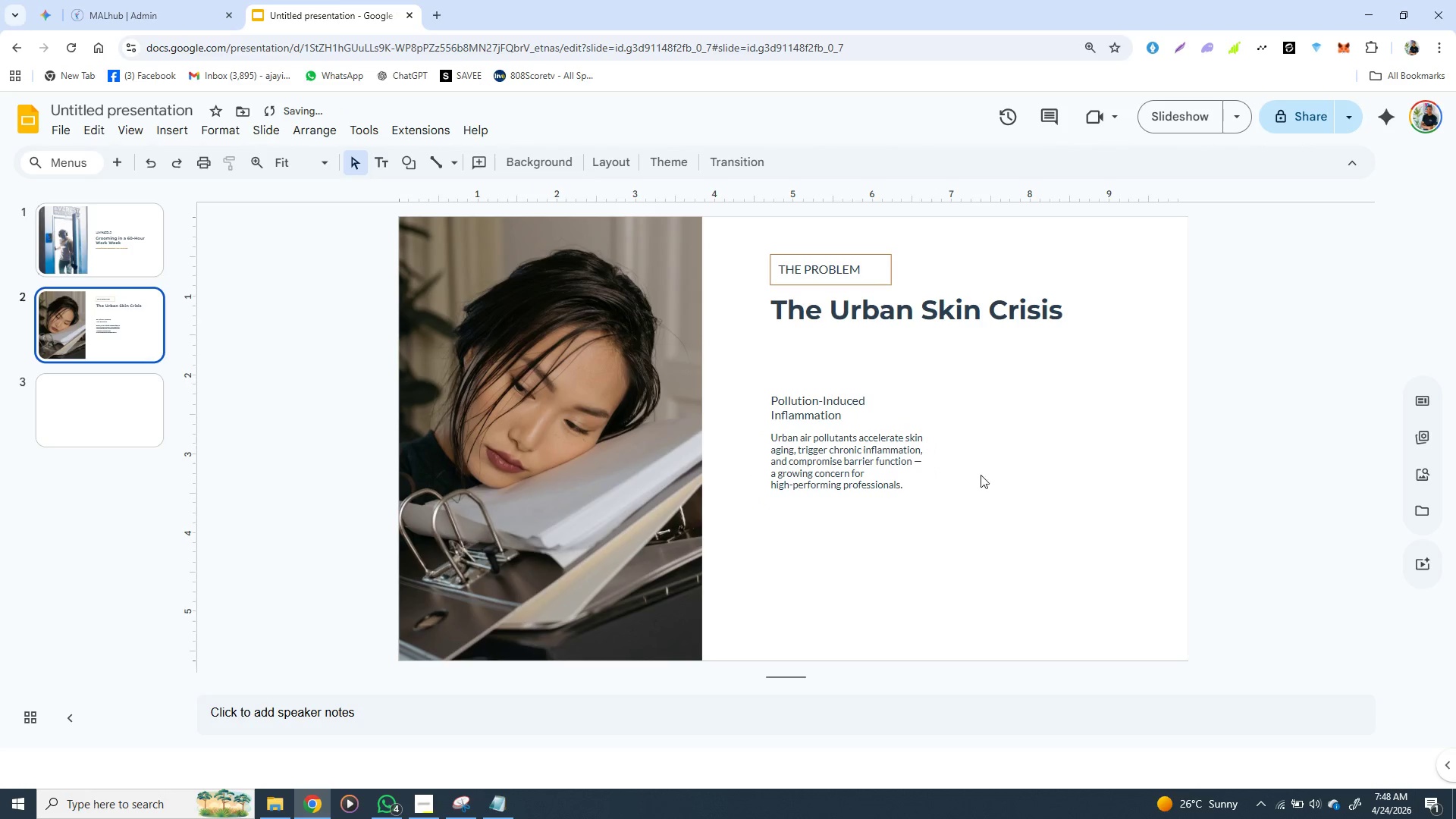 
left_click([991, 464])
 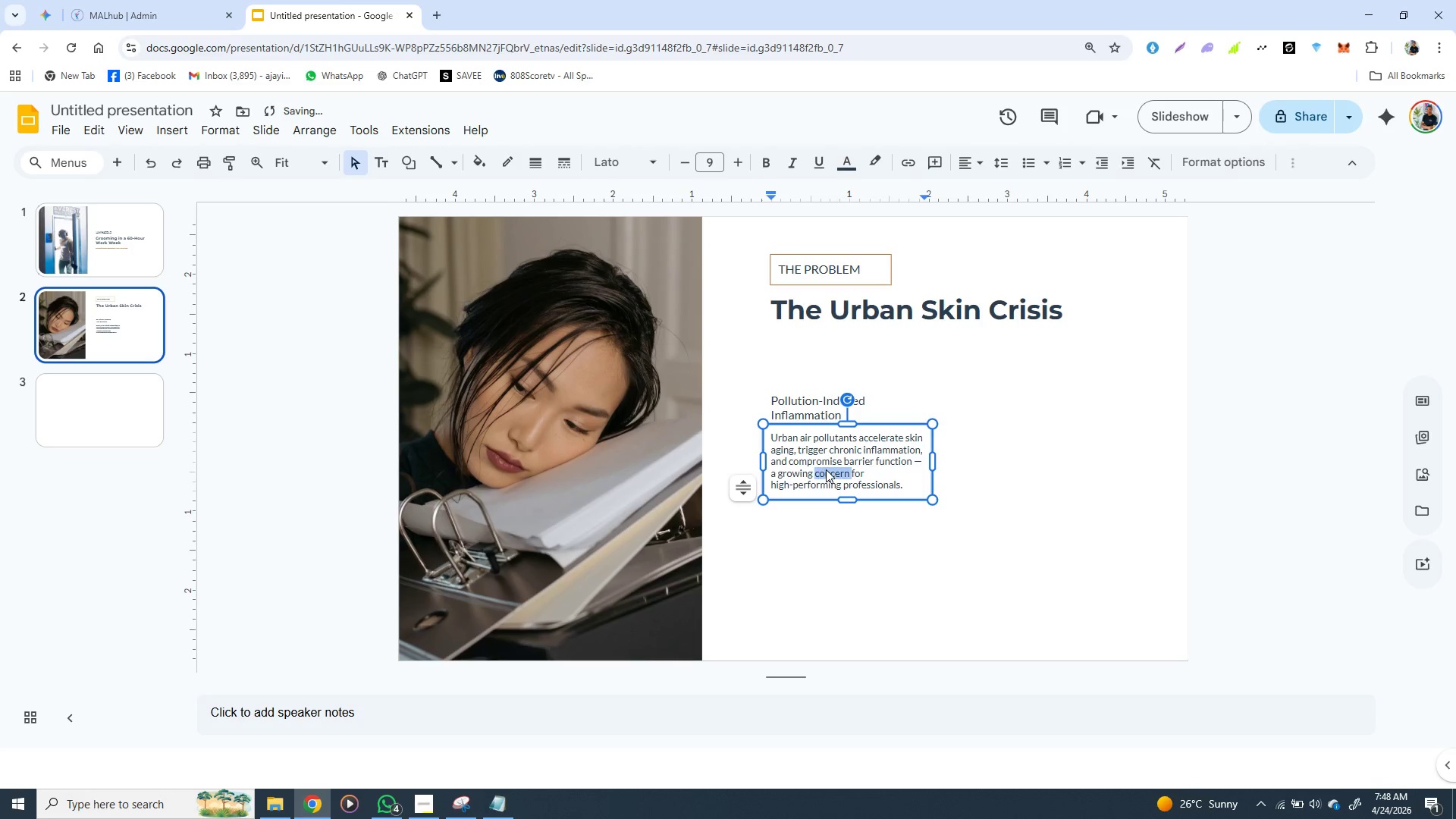 
double_click([826, 469])
 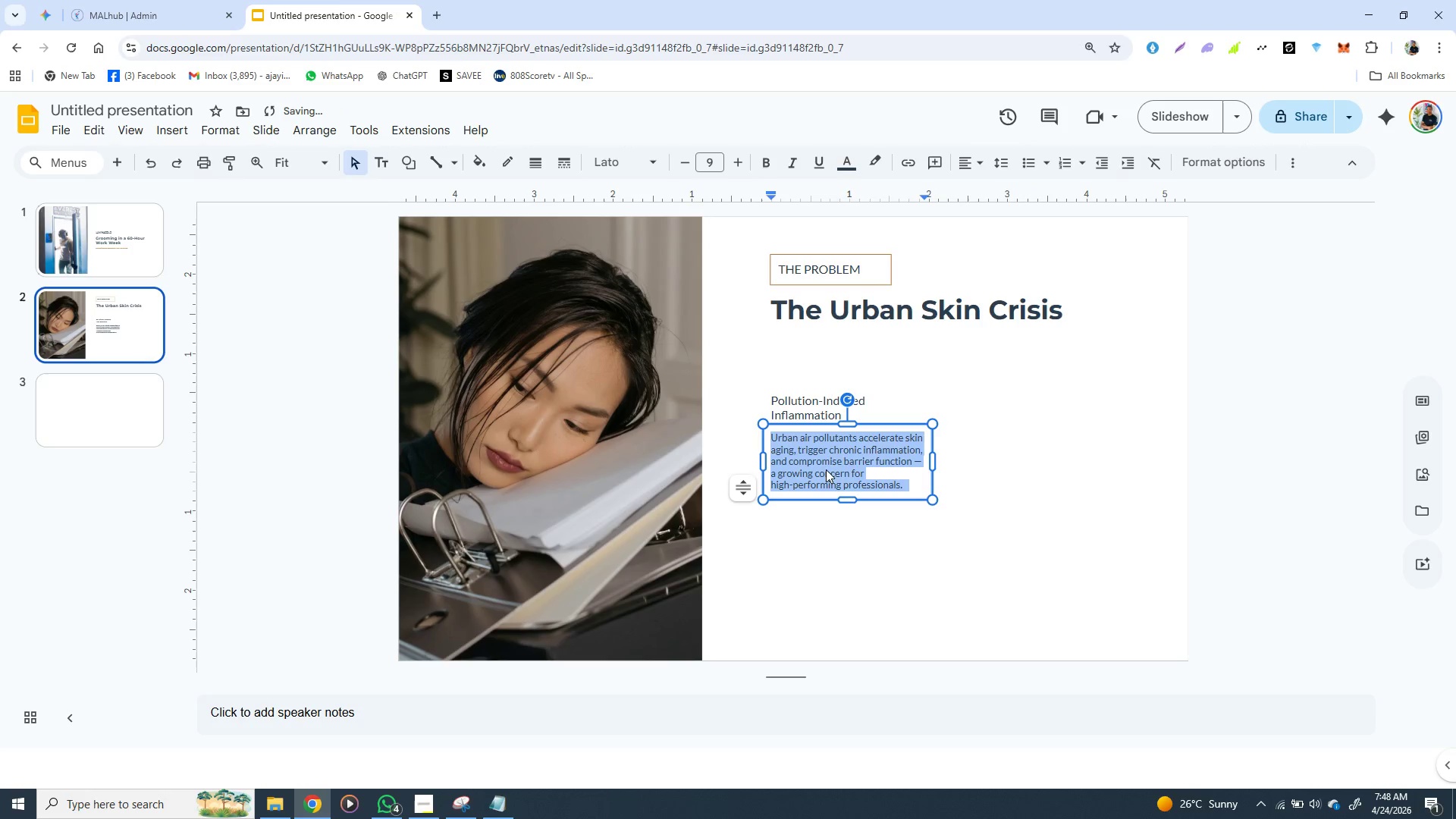 
triple_click([826, 469])
 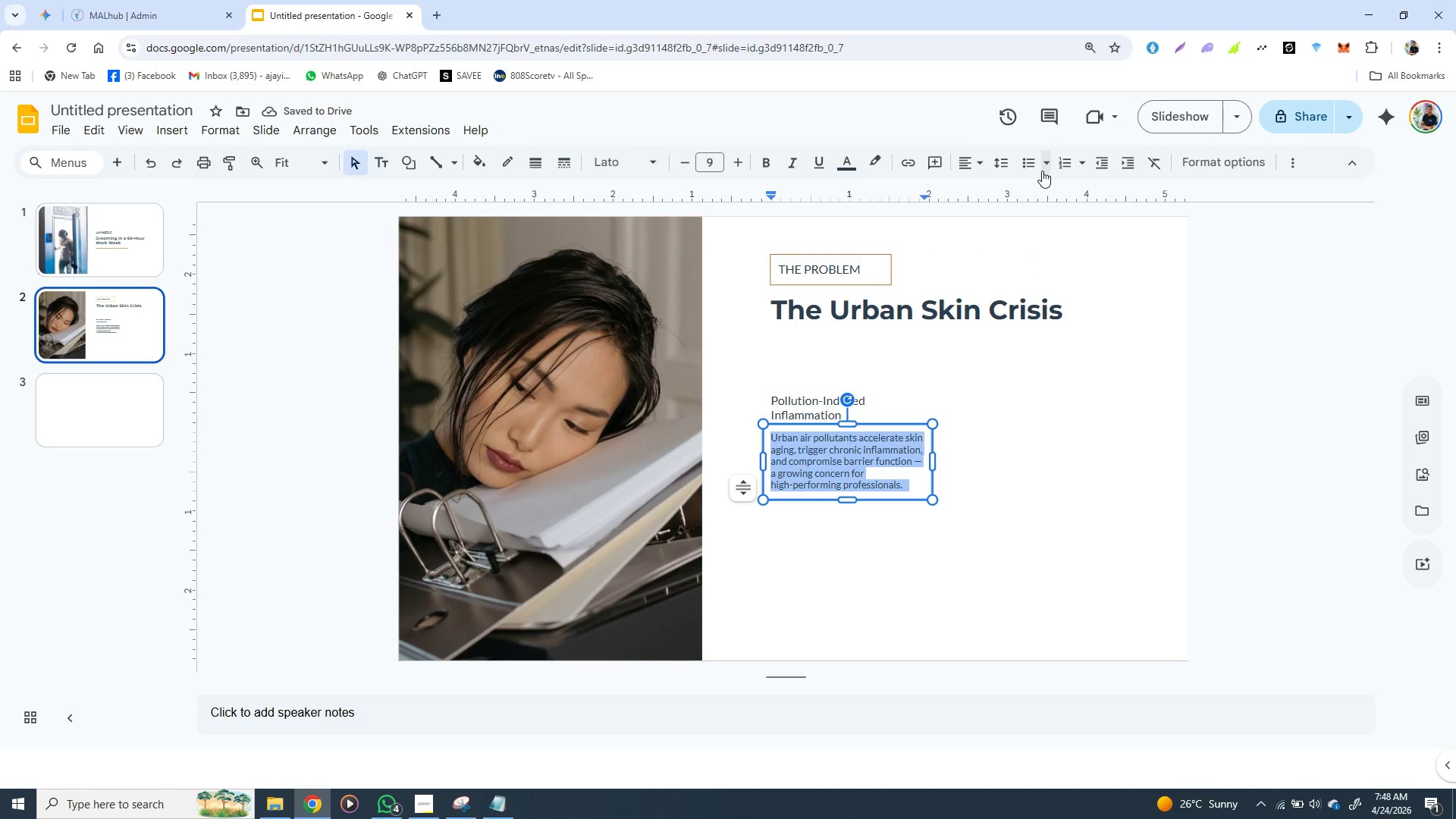 
left_click([1009, 165])
 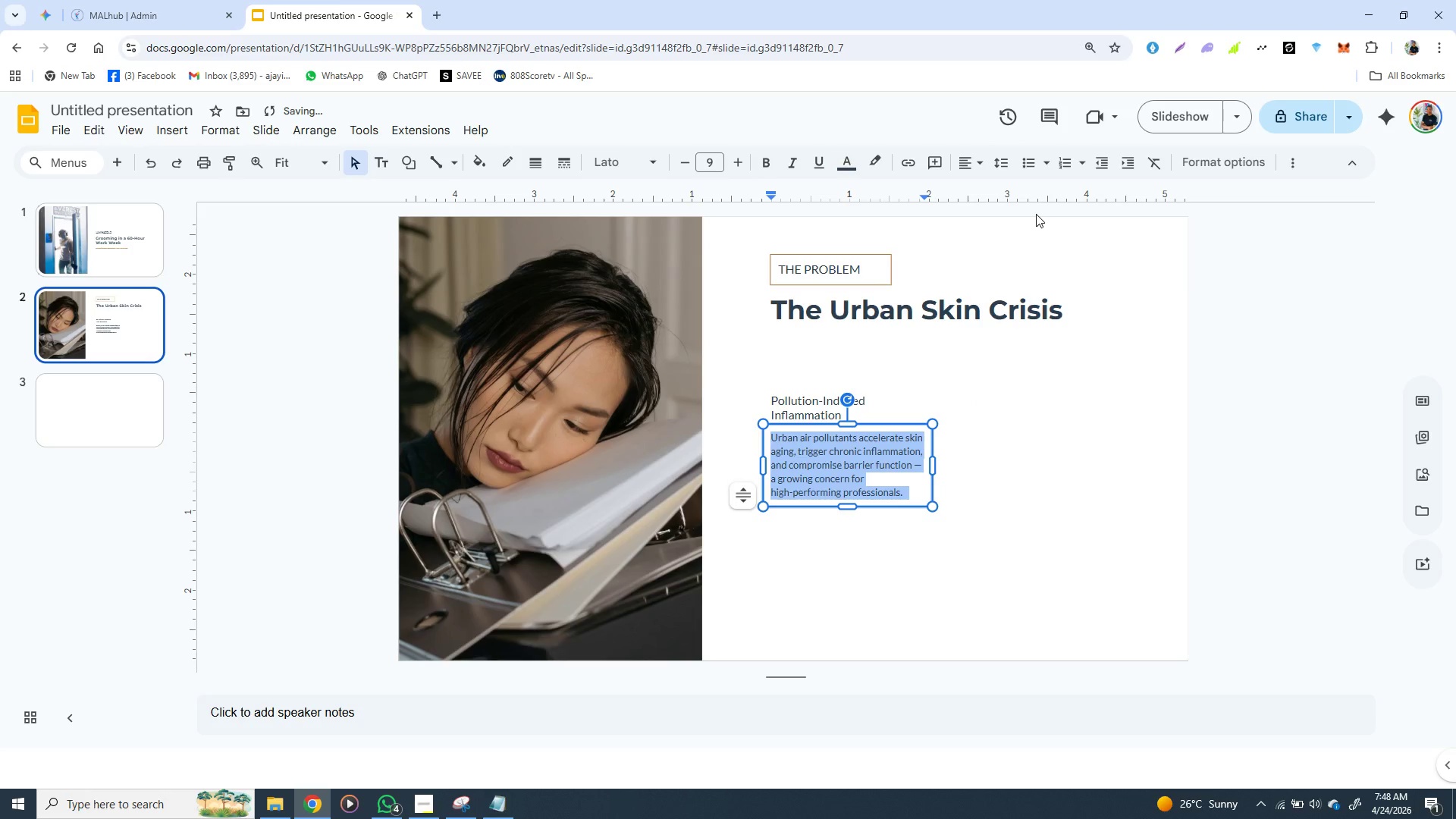 
left_click([1036, 214])
 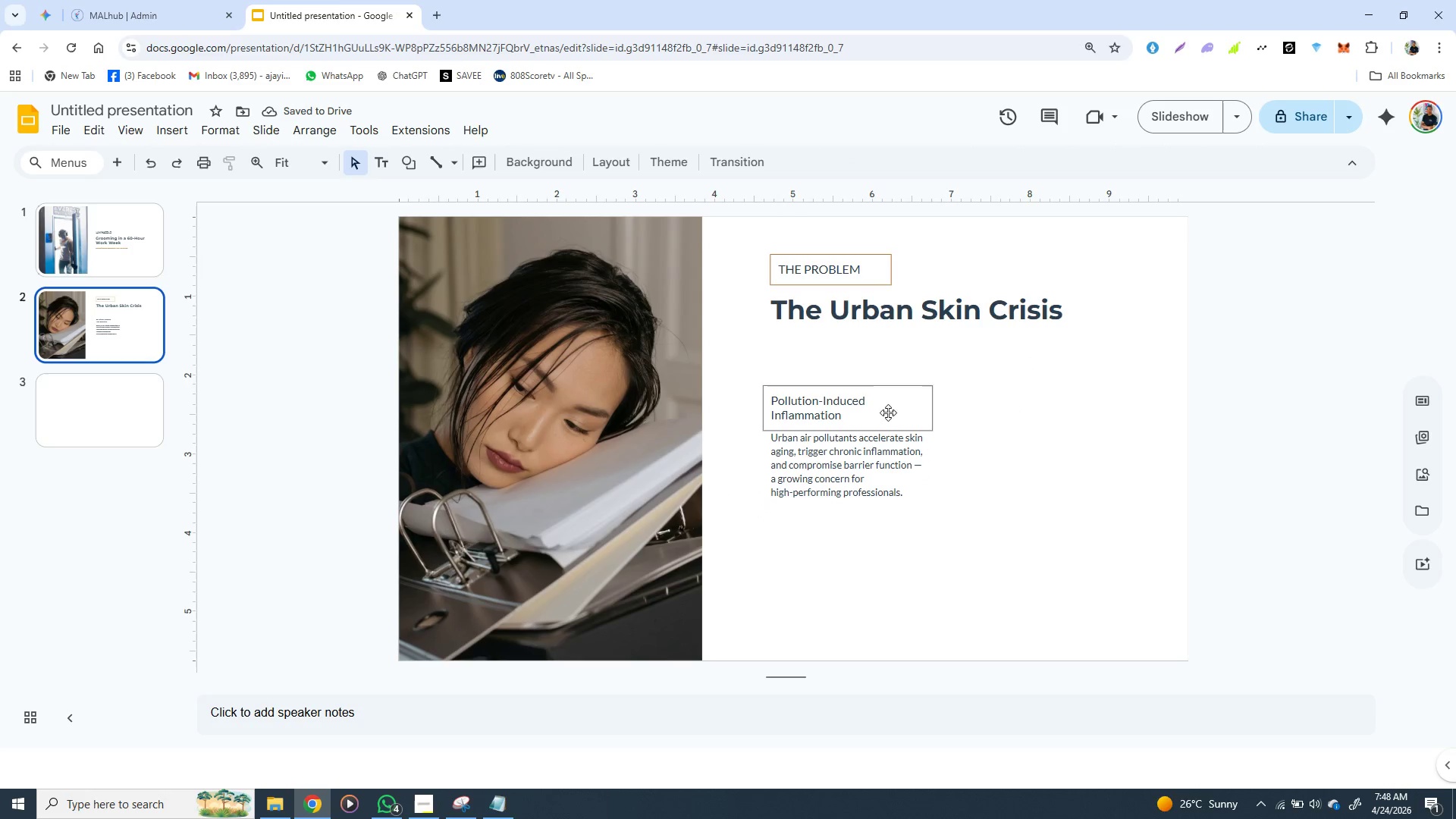 
double_click([836, 416])
 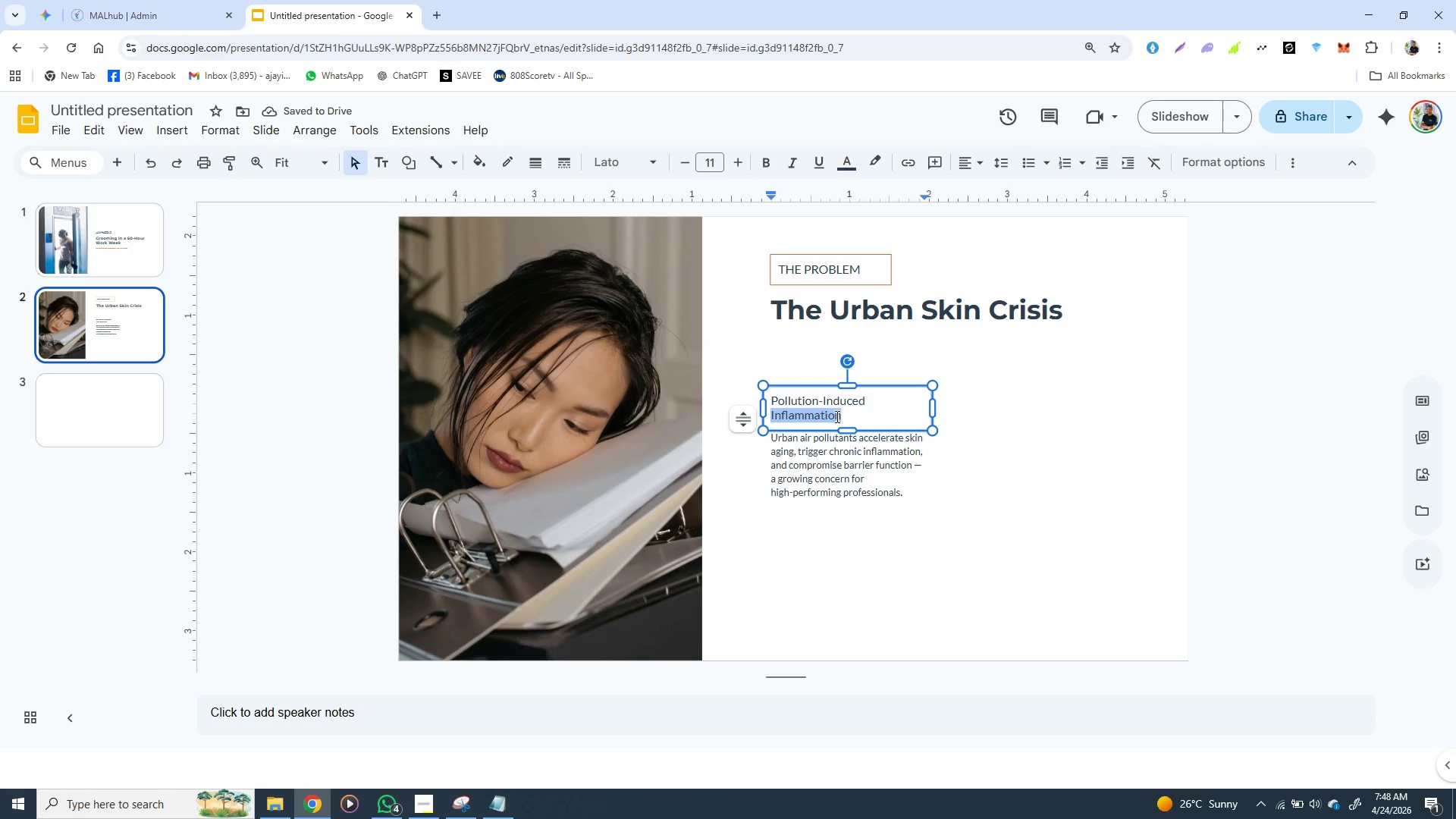 
triple_click([836, 416])
 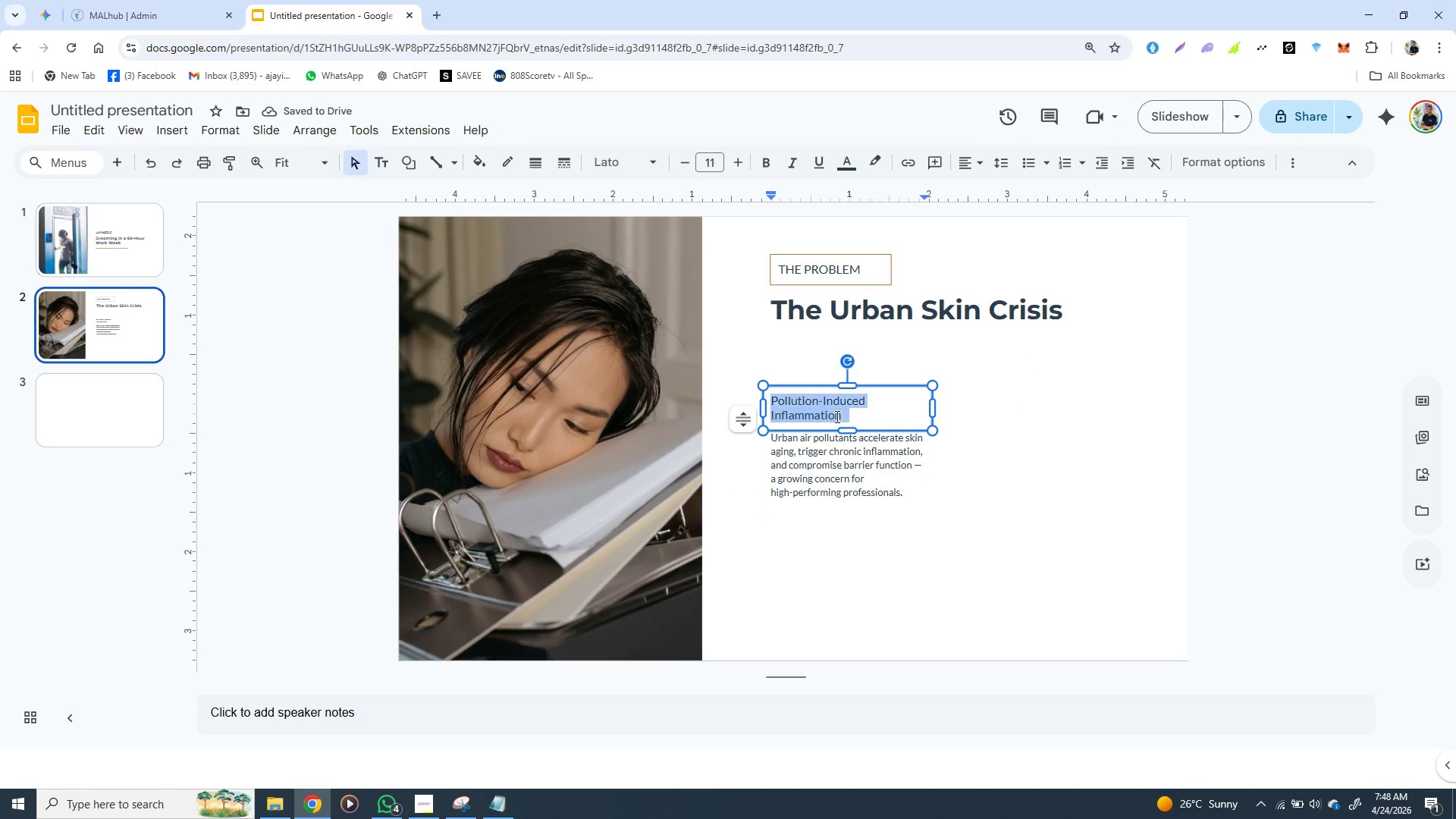 
triple_click([836, 416])
 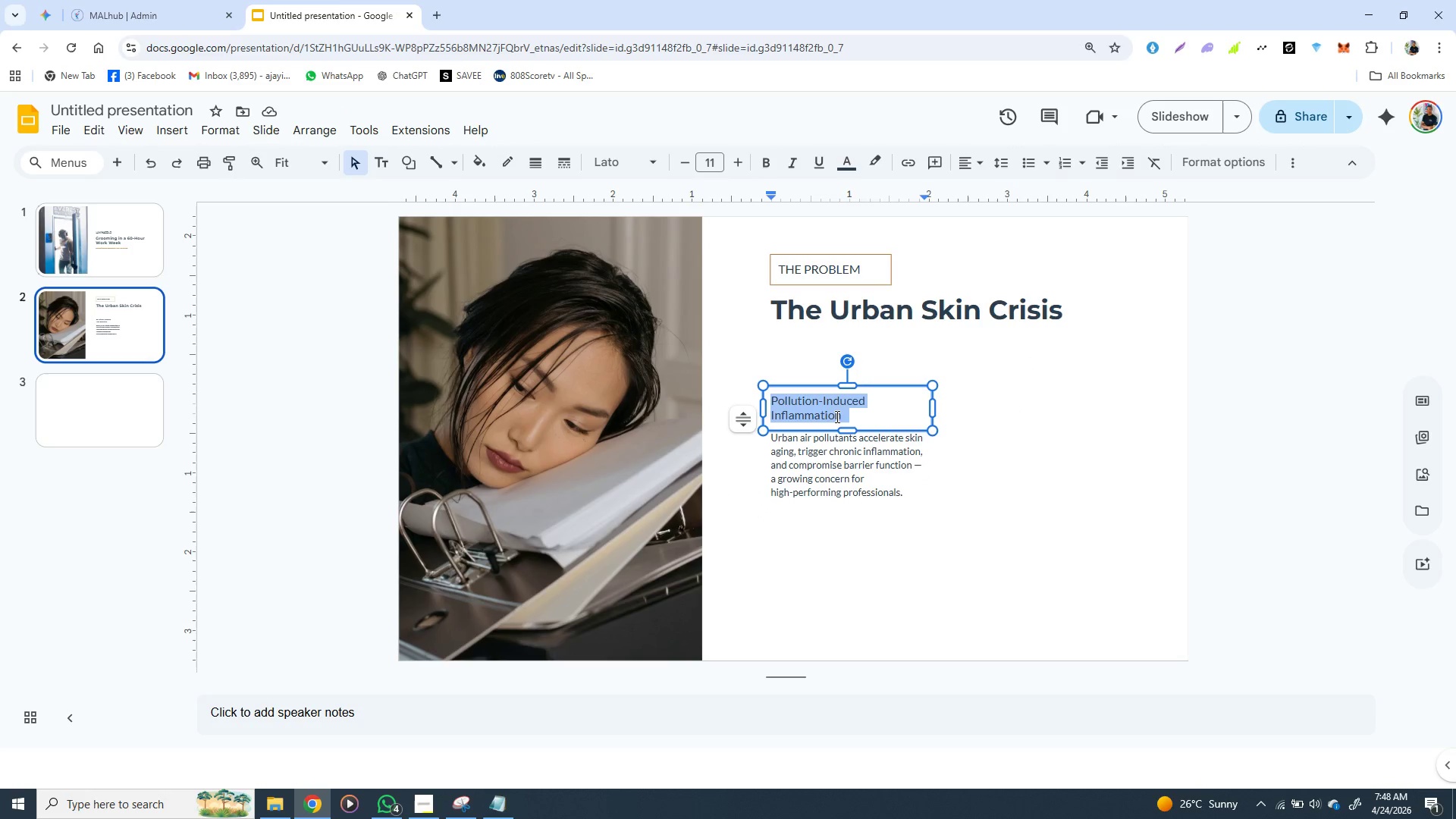 
triple_click([836, 416])
 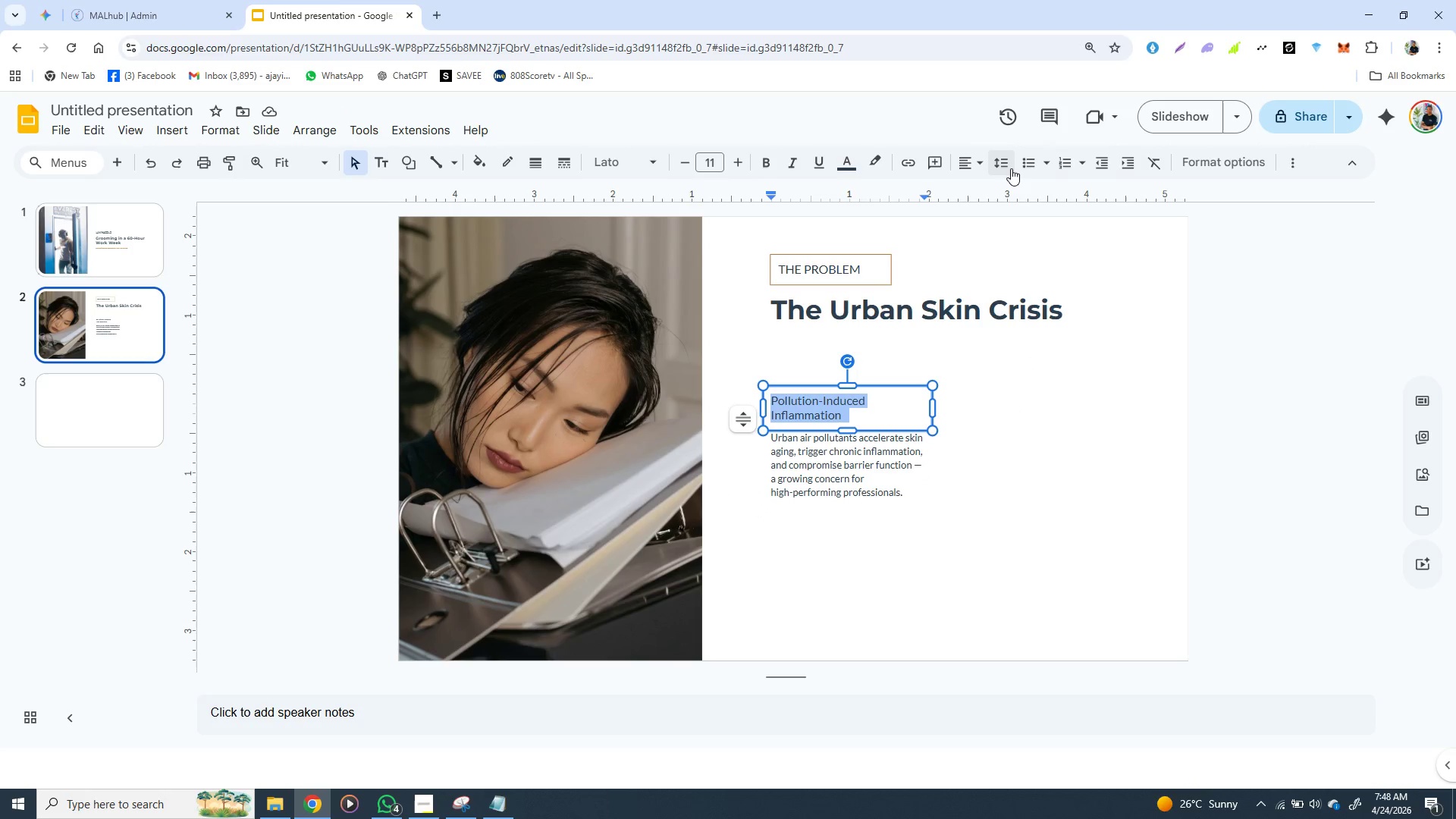 
left_click([1007, 168])
 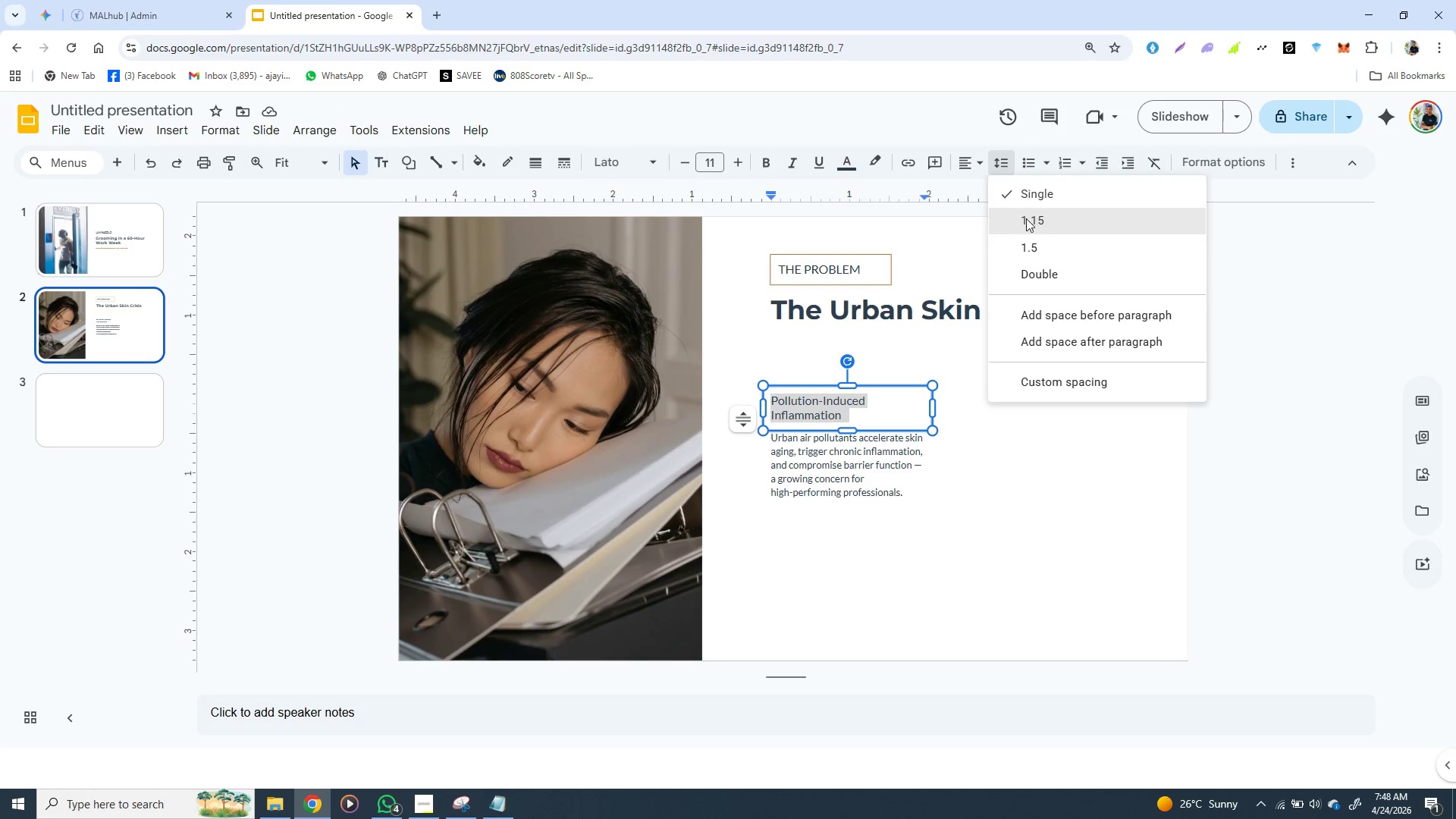 
left_click([1026, 218])
 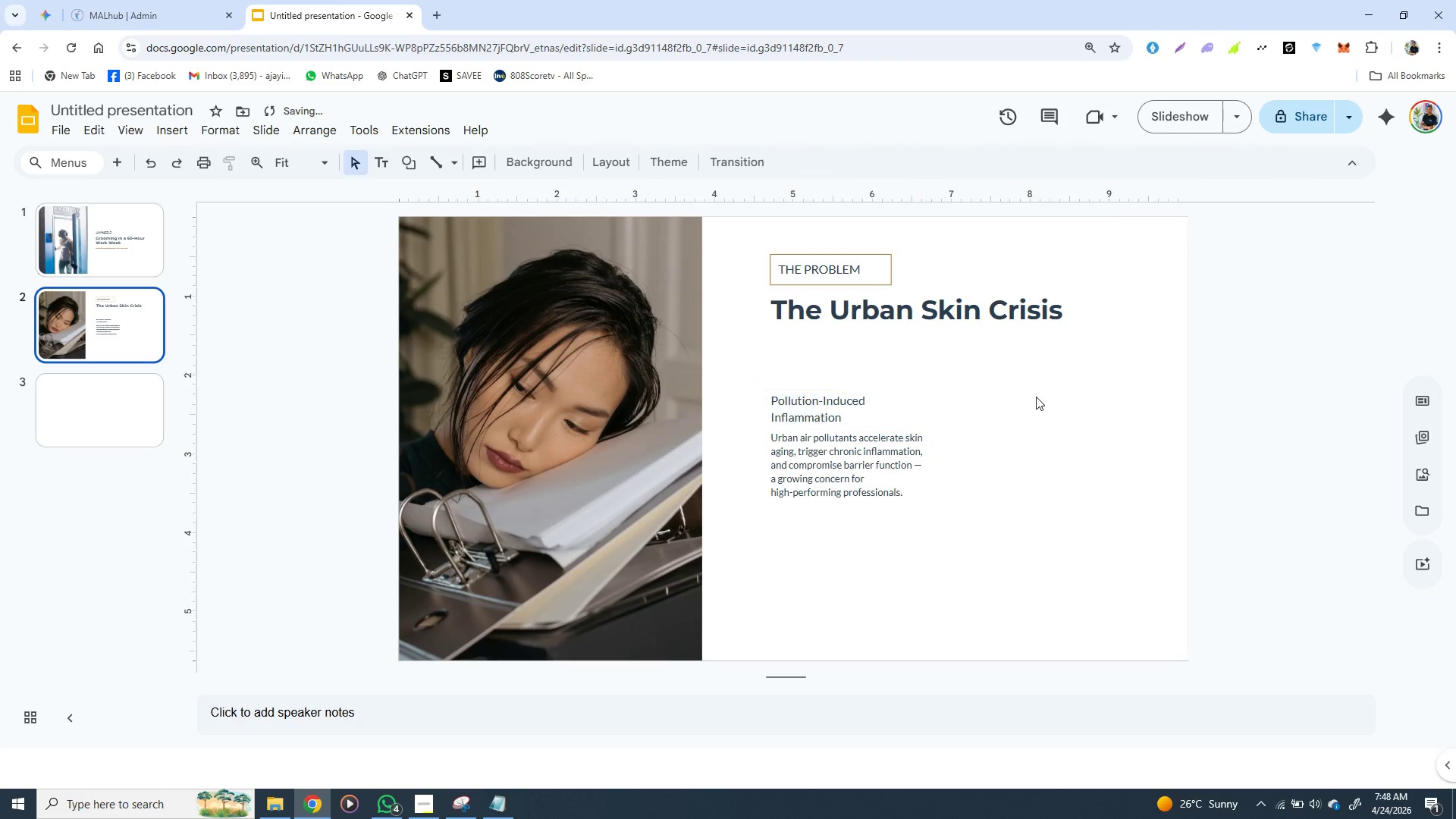 
left_click([1036, 397])
 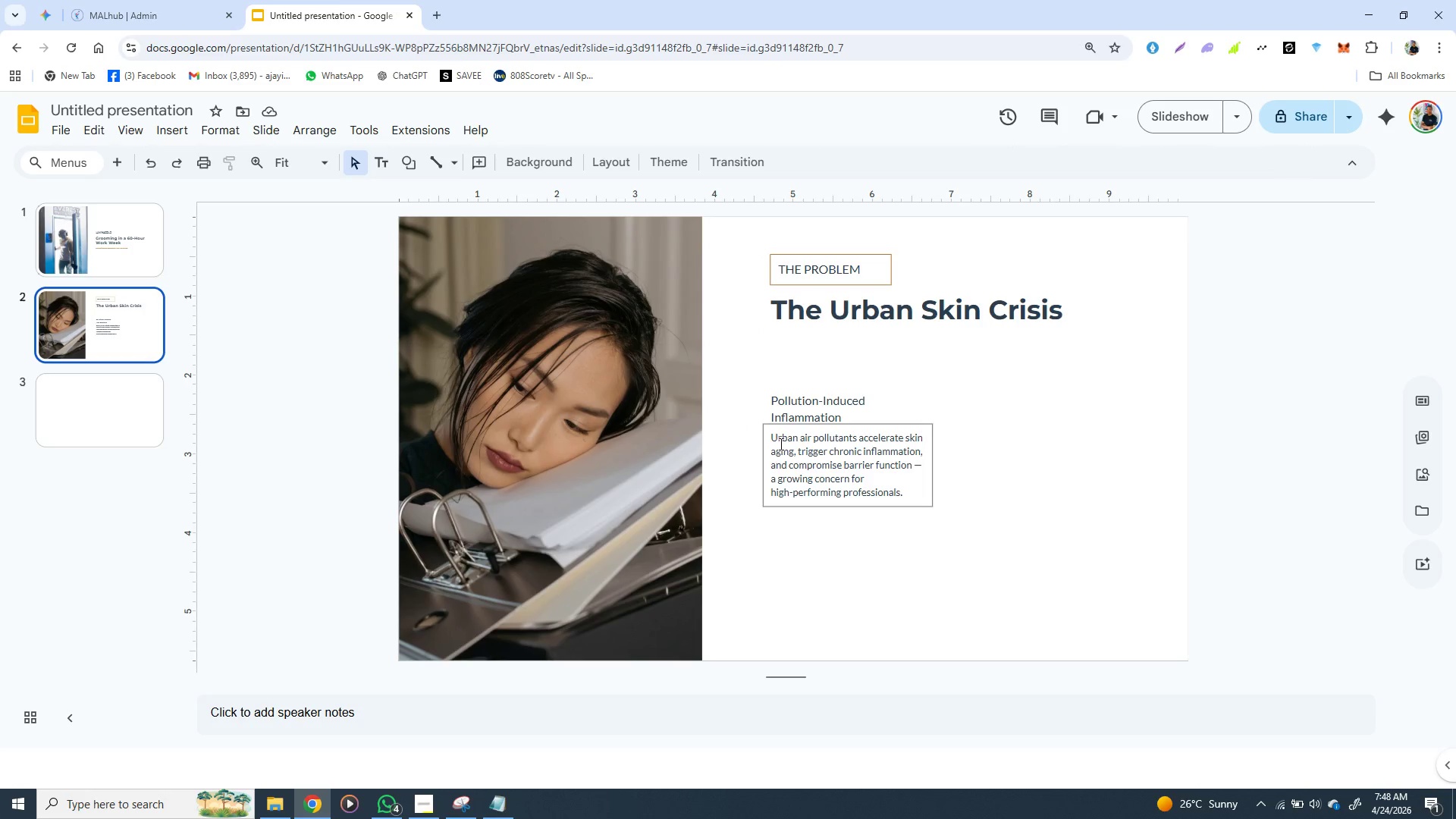 
wait(9.22)
 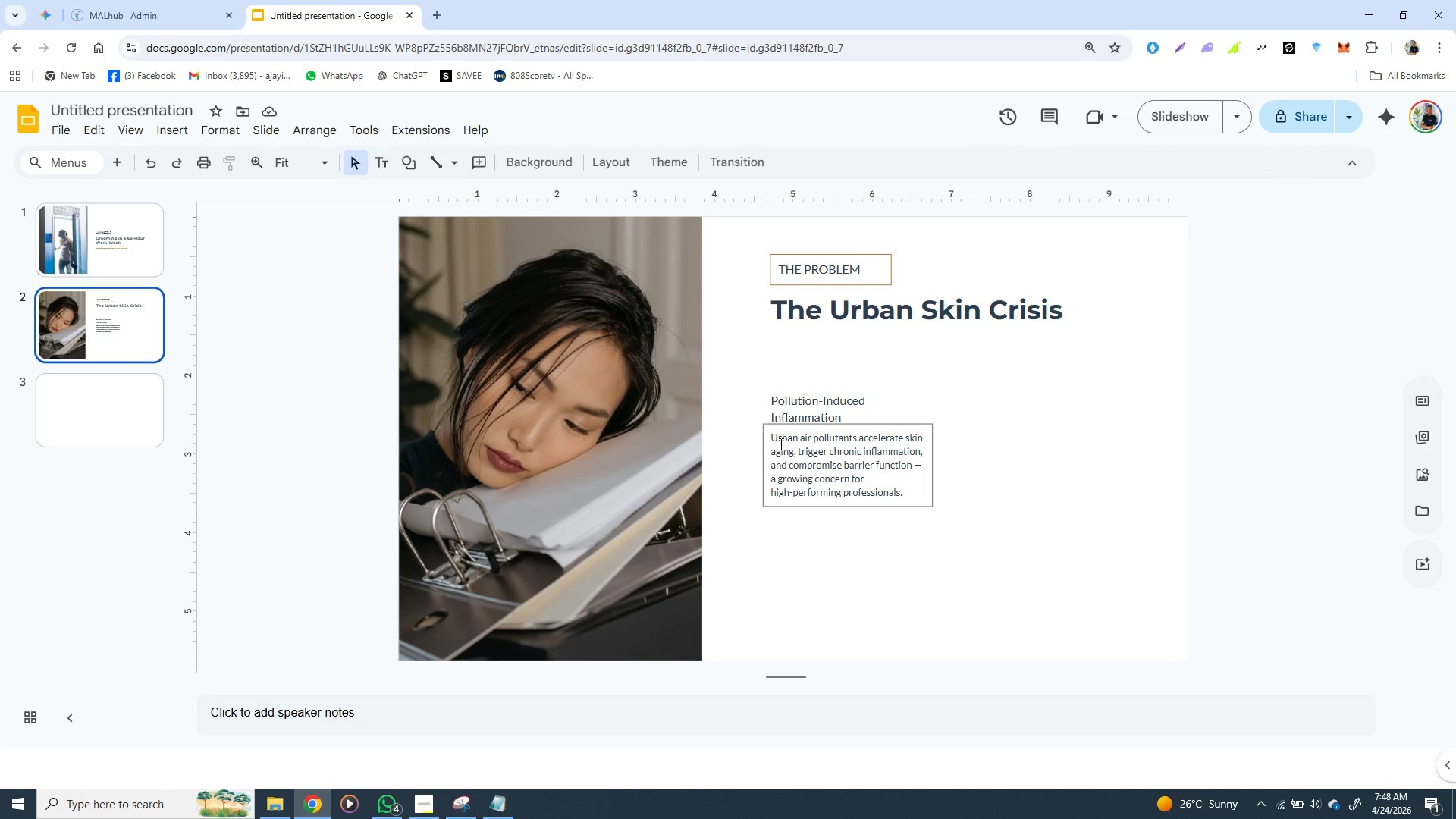 
mouse_move([783, 519])
 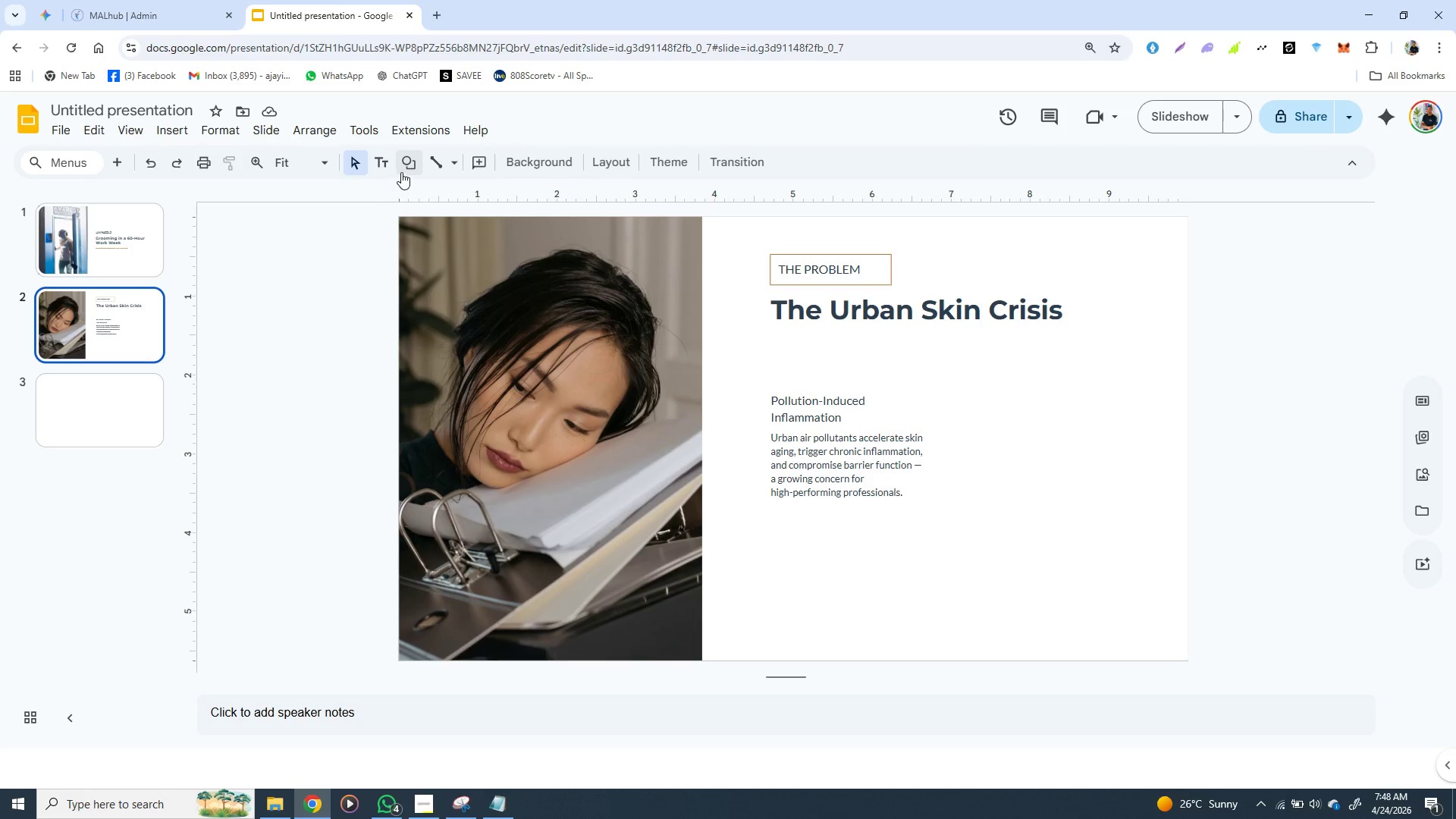 
left_click([407, 163])
 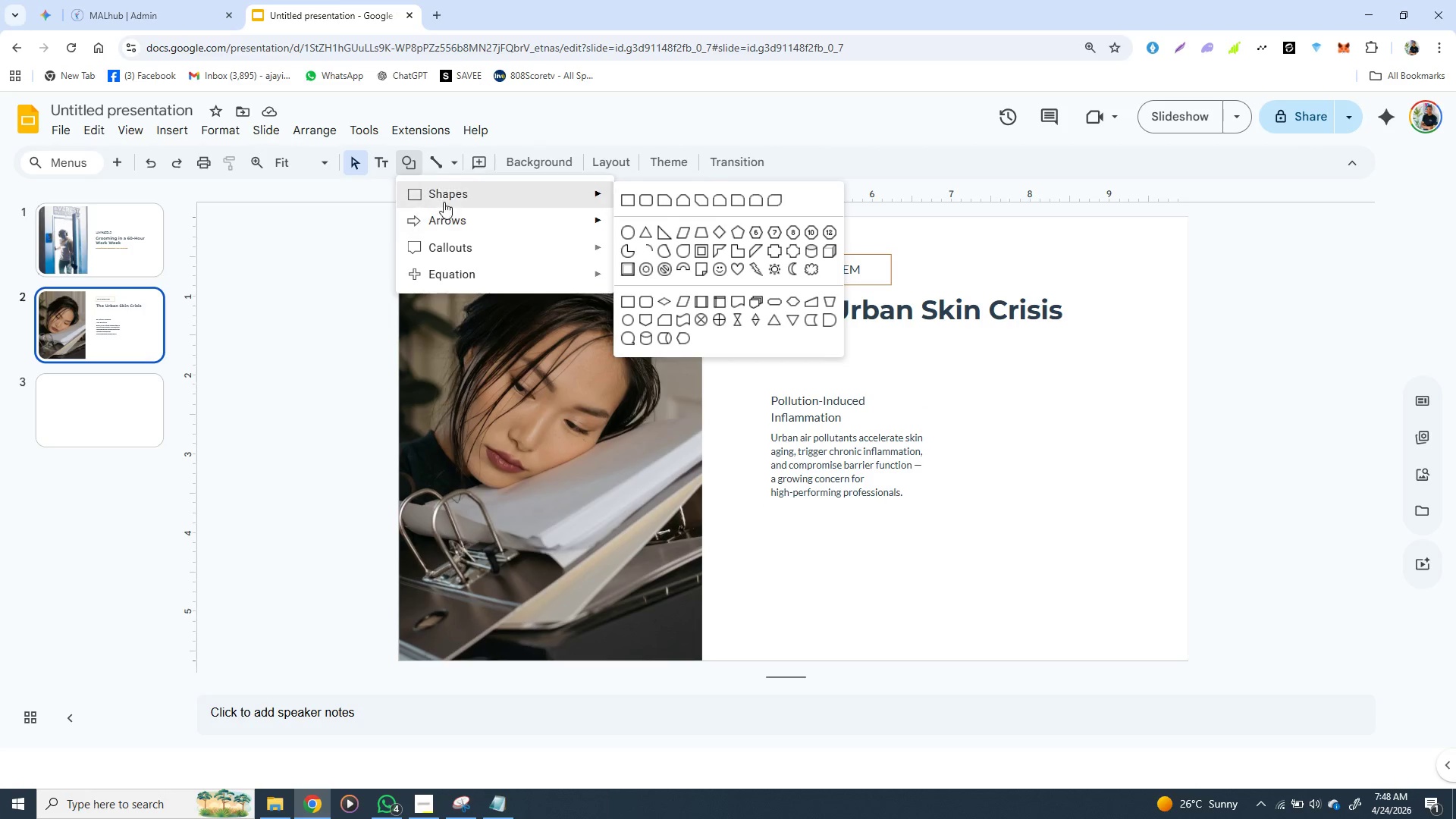 
mouse_move([458, 196])
 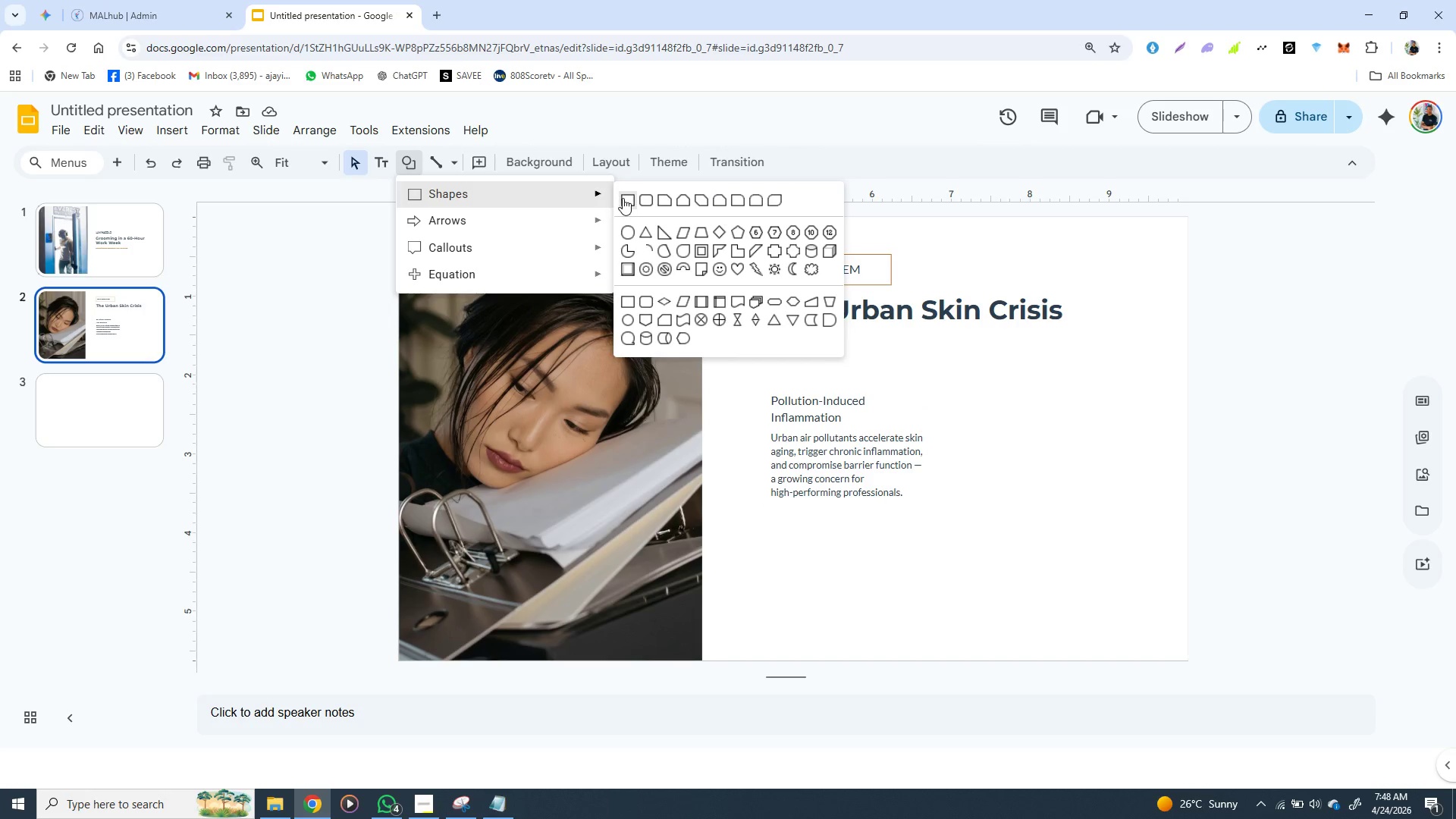 
left_click([623, 199])
 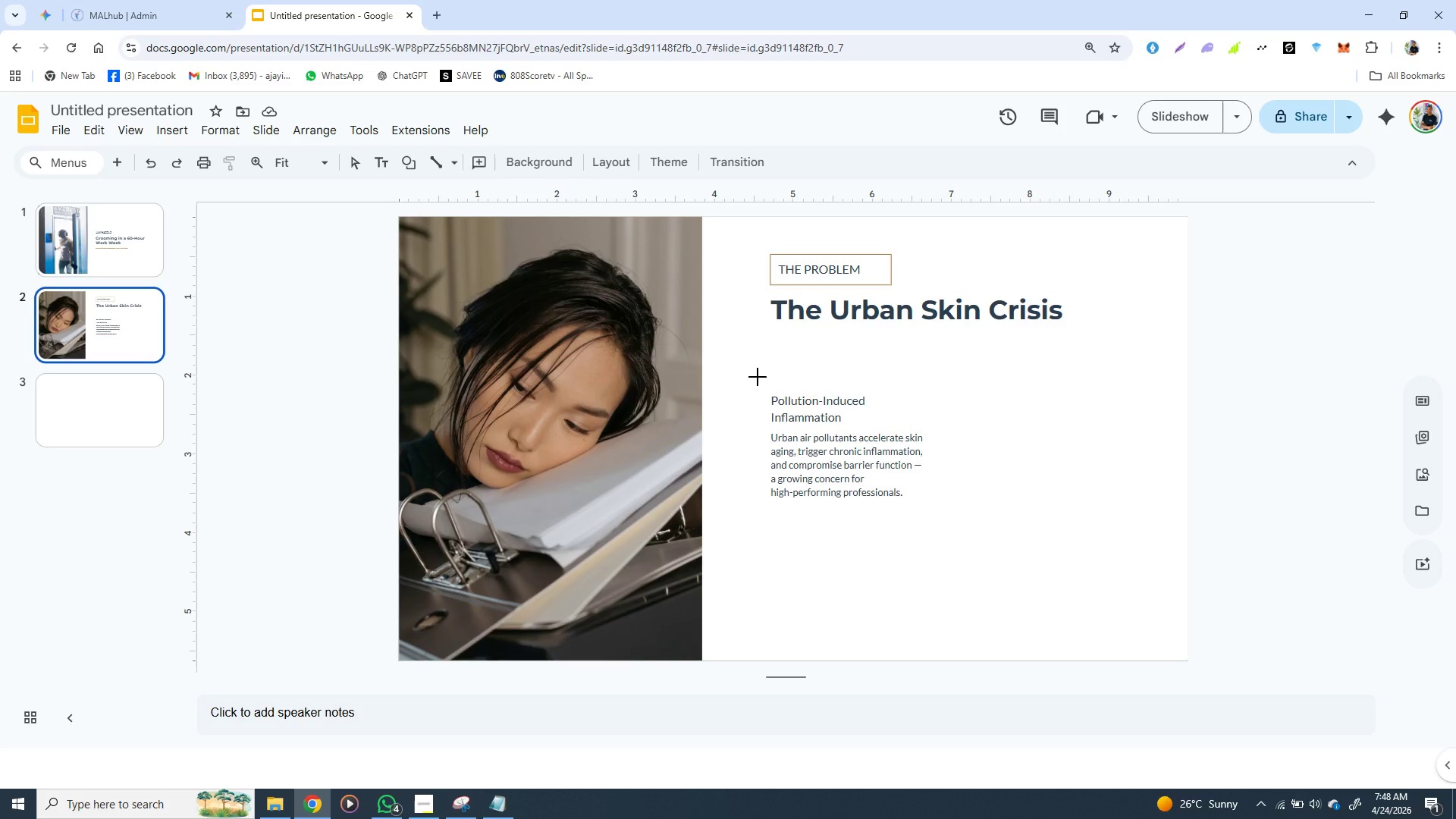 
left_click_drag(start_coordinate=[757, 377], to_coordinate=[946, 528])
 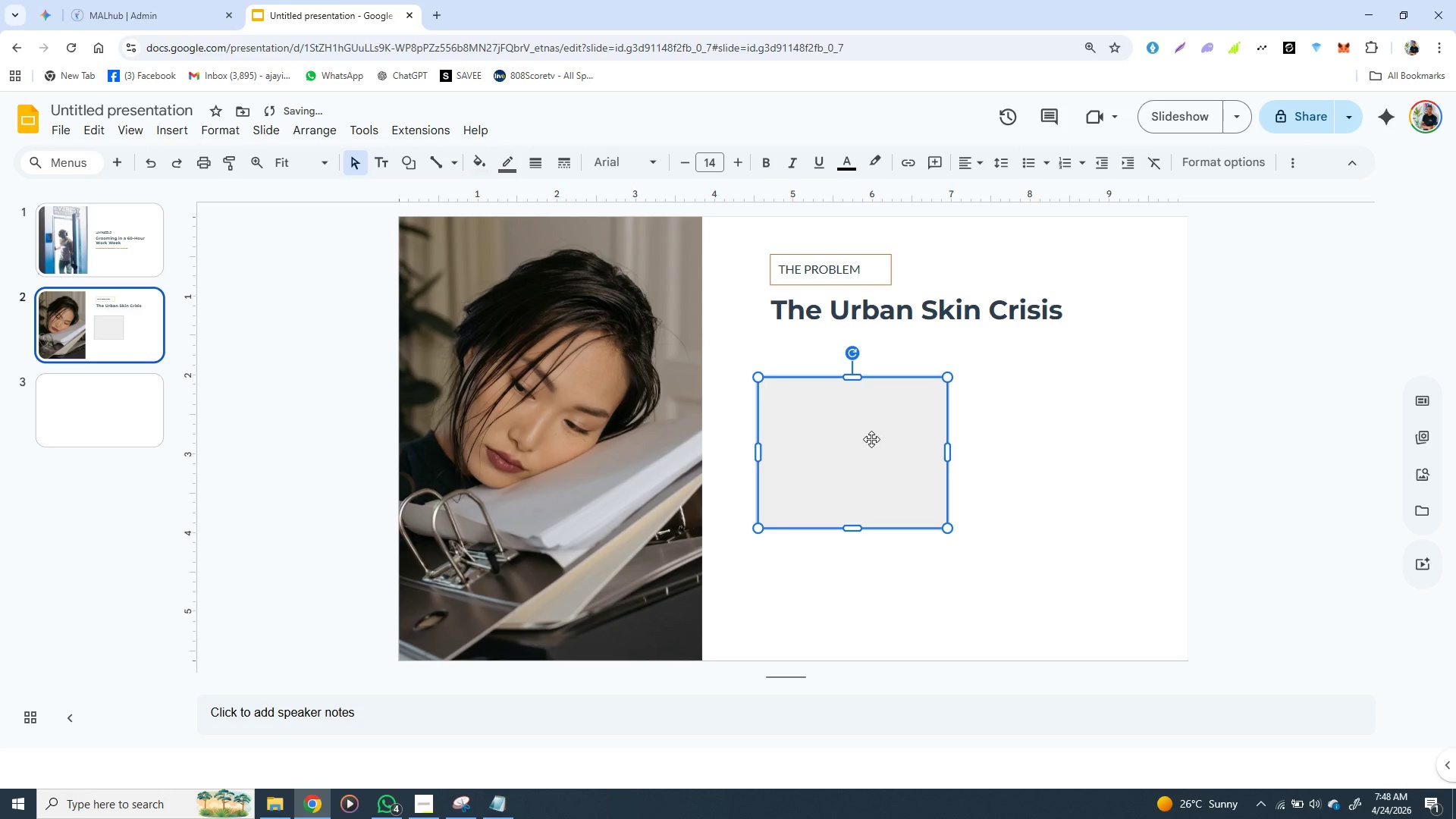 
right_click([871, 439])
 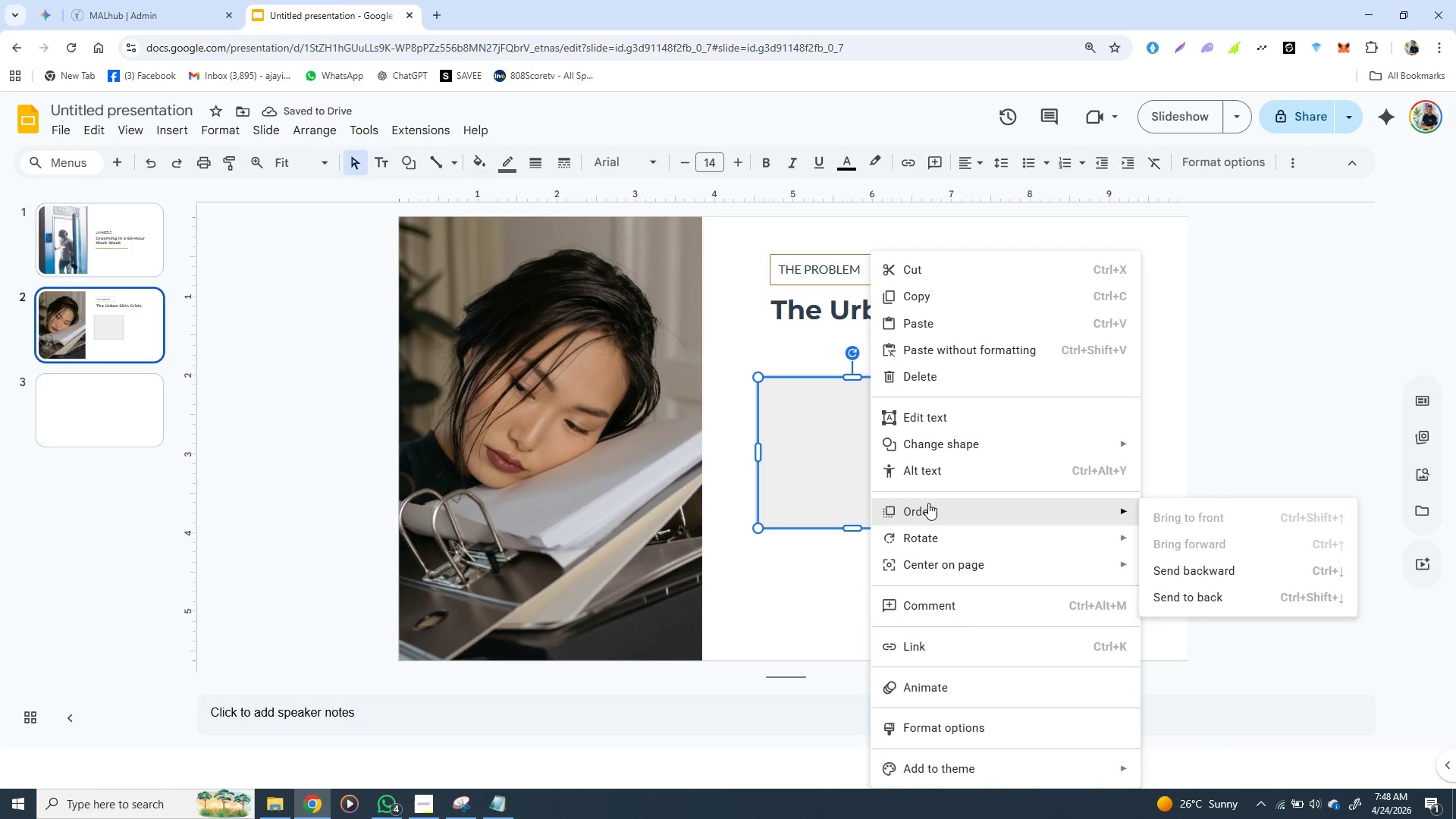 
left_click([928, 503])
 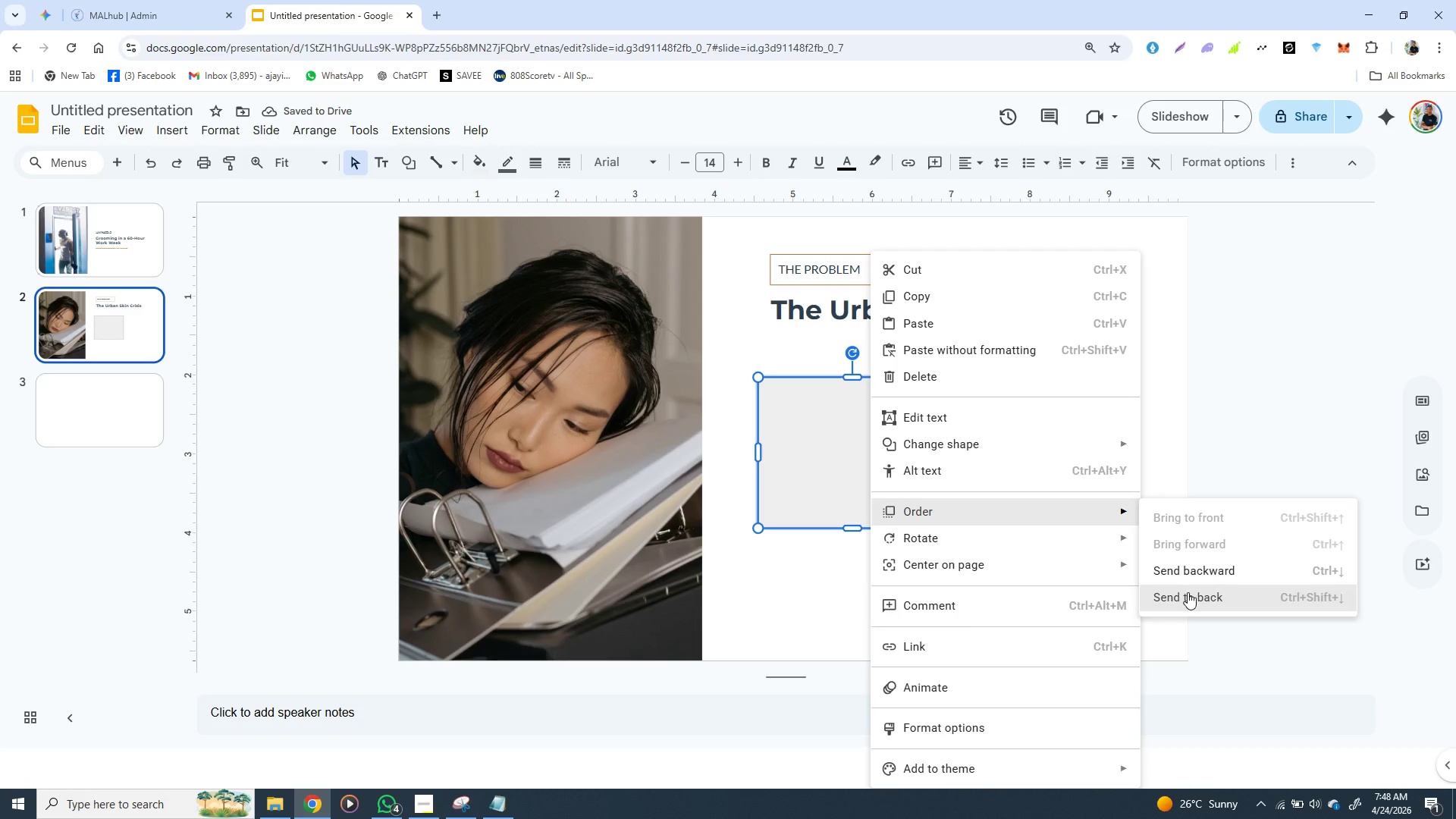 
left_click([1188, 592])
 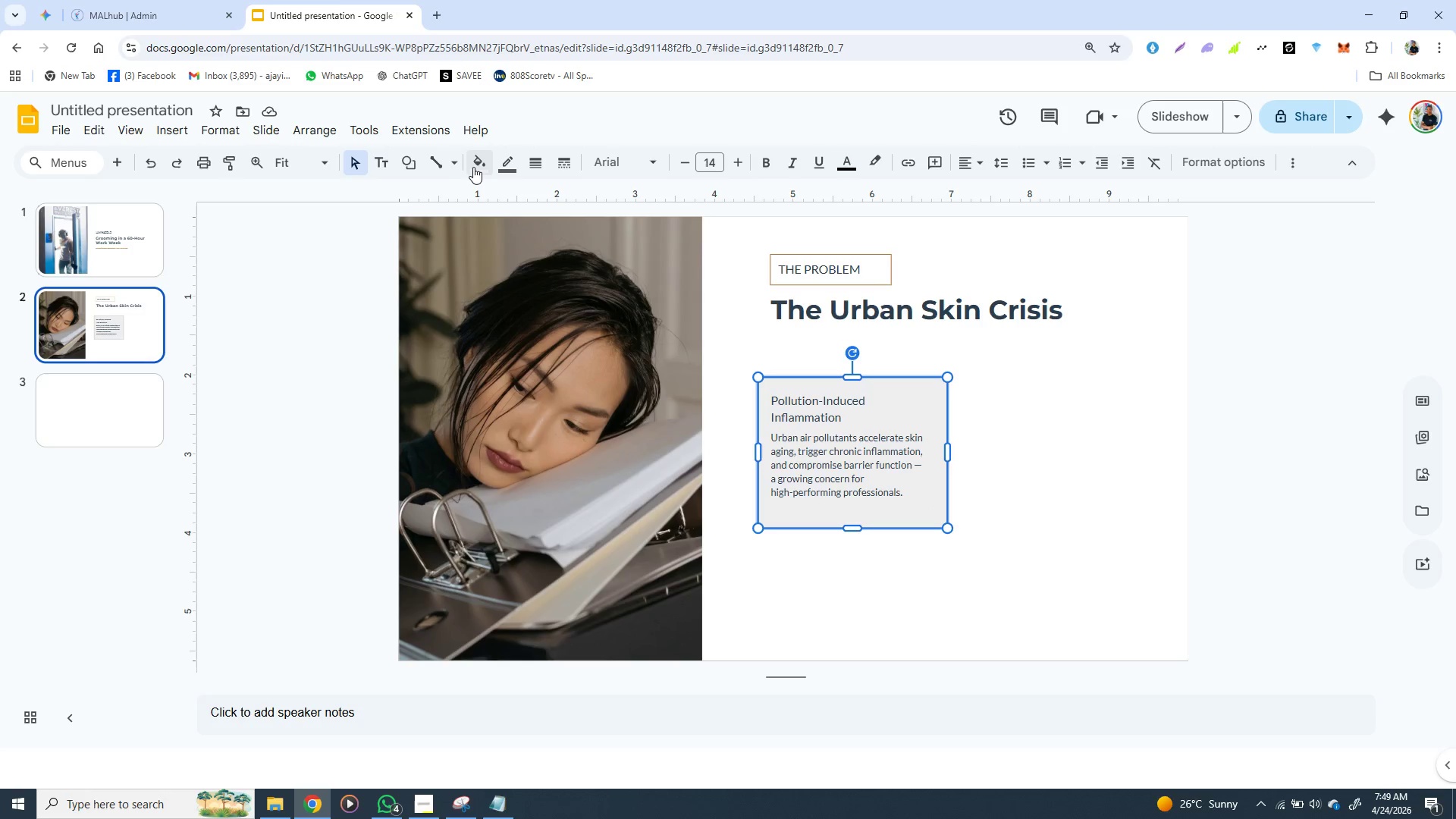 
wait(34.38)
 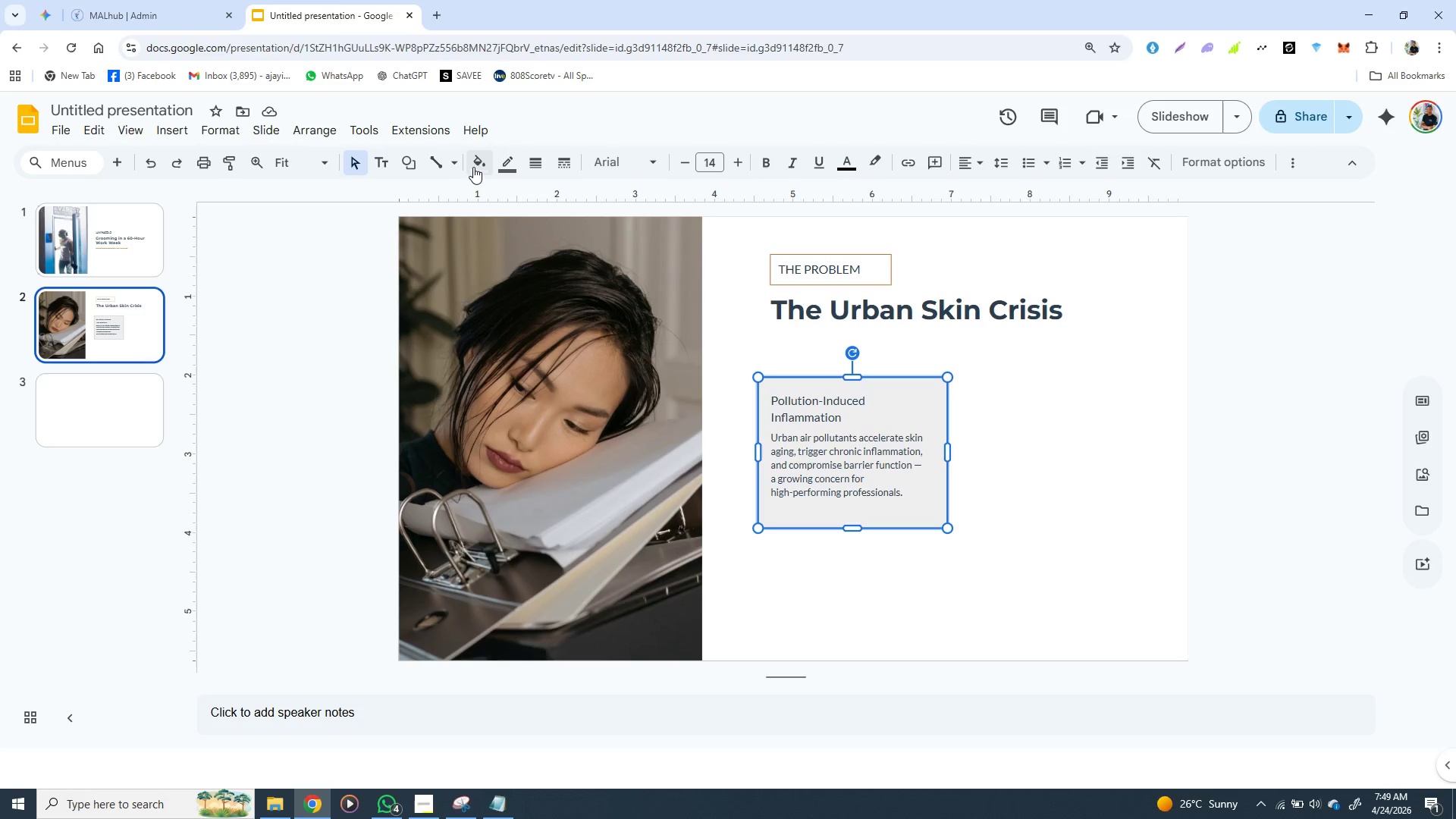 
left_click([482, 165])
 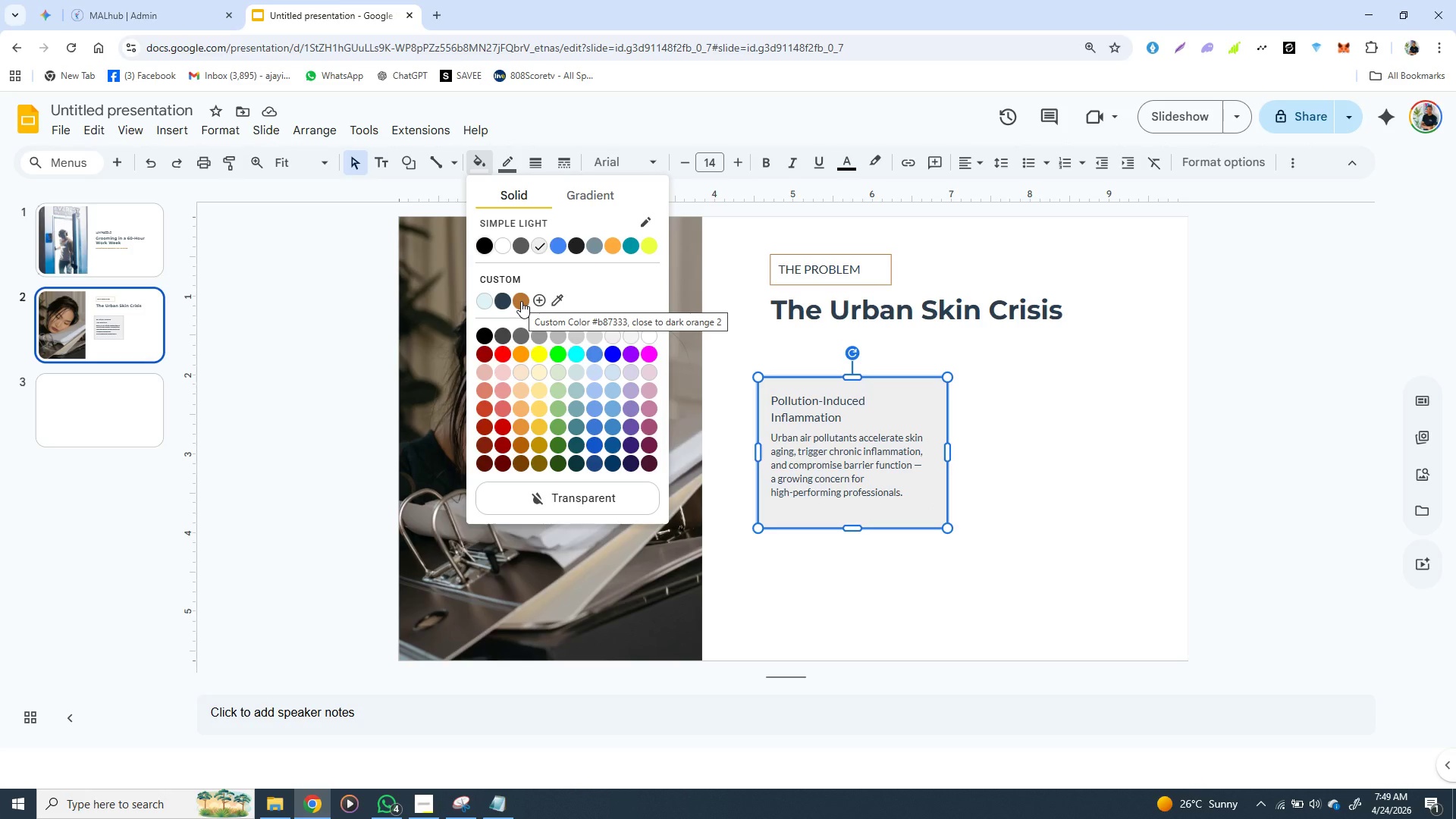 
left_click([521, 301])
 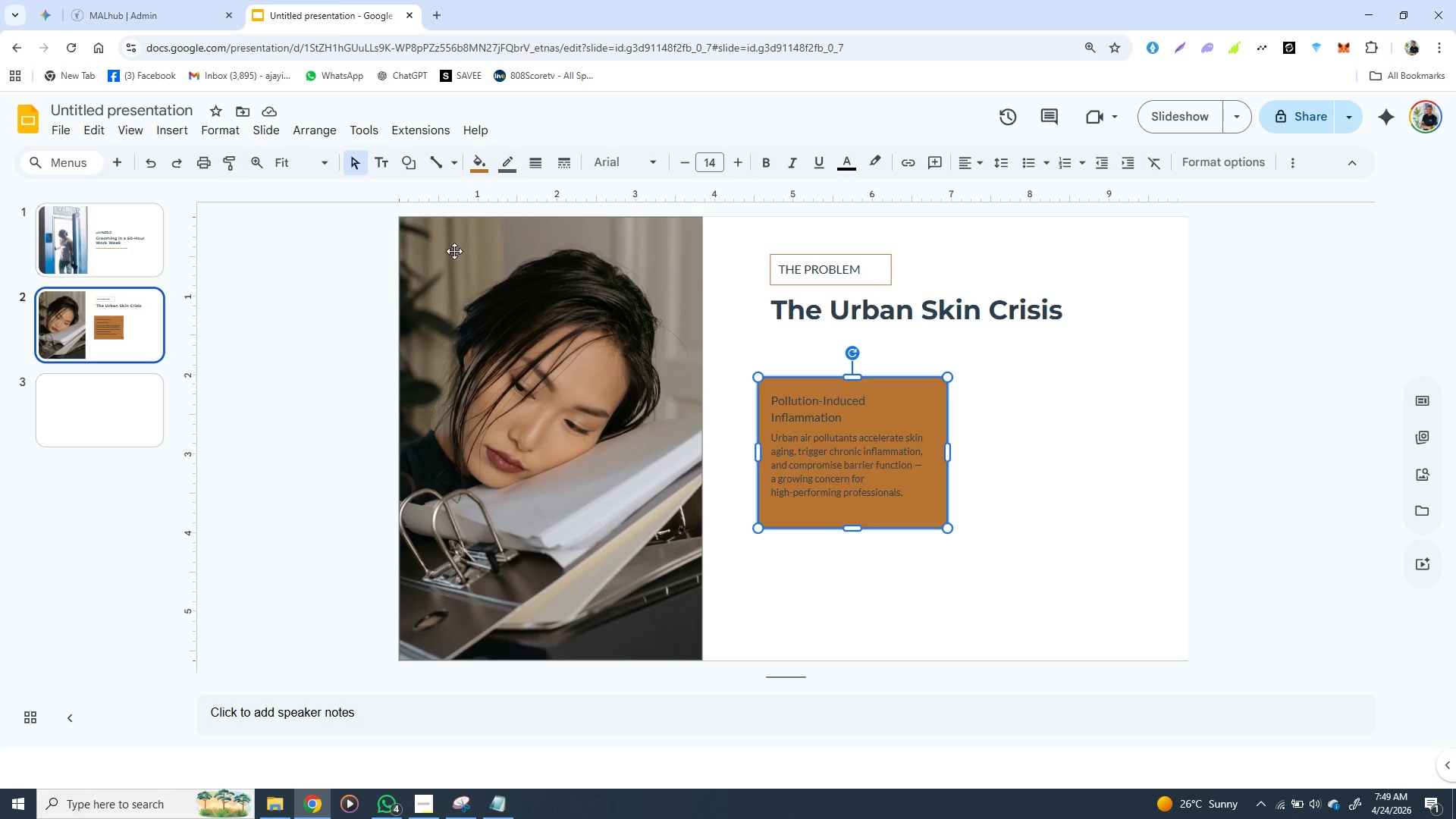 
wait(12.89)
 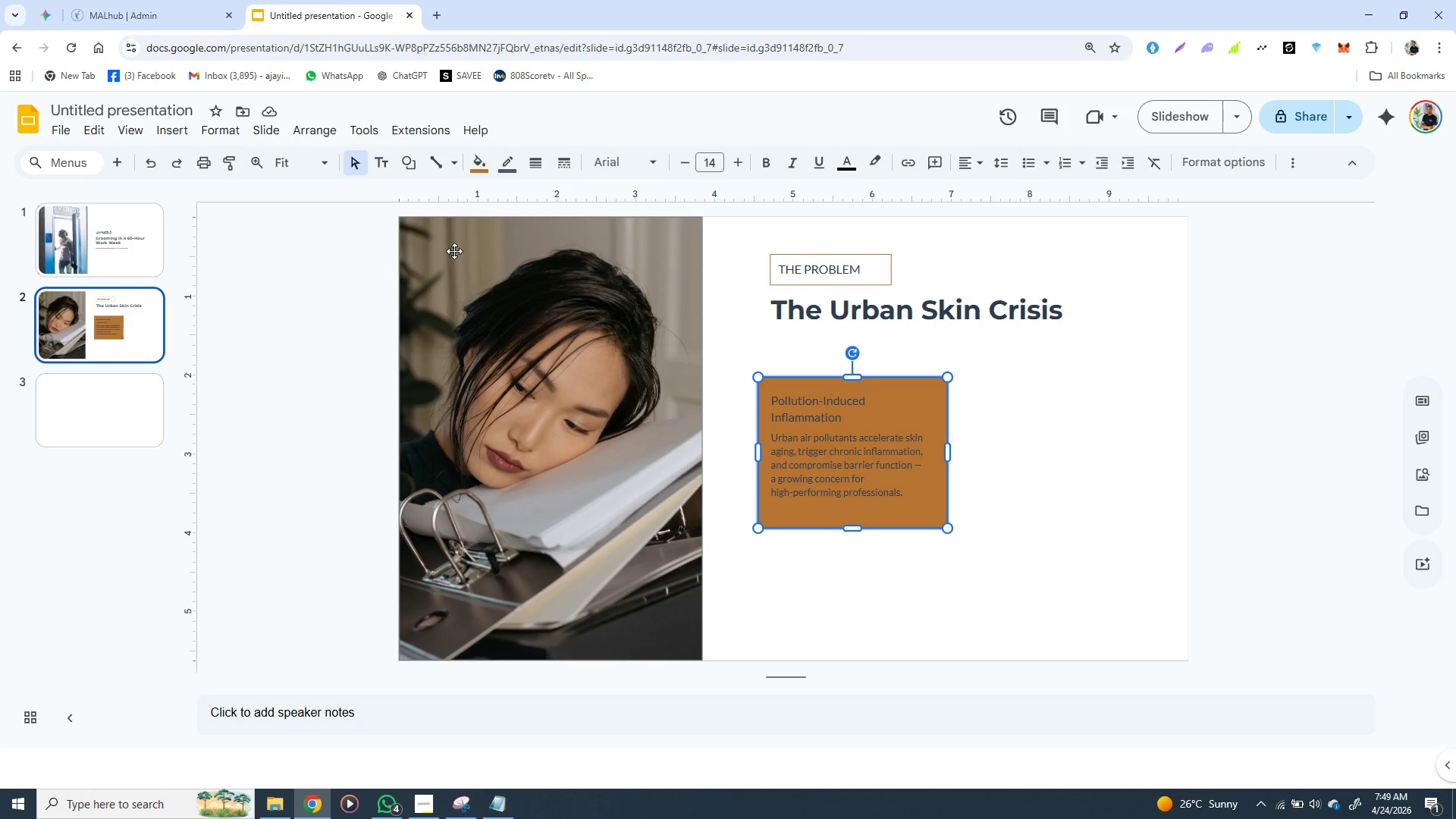 
double_click([817, 444])
 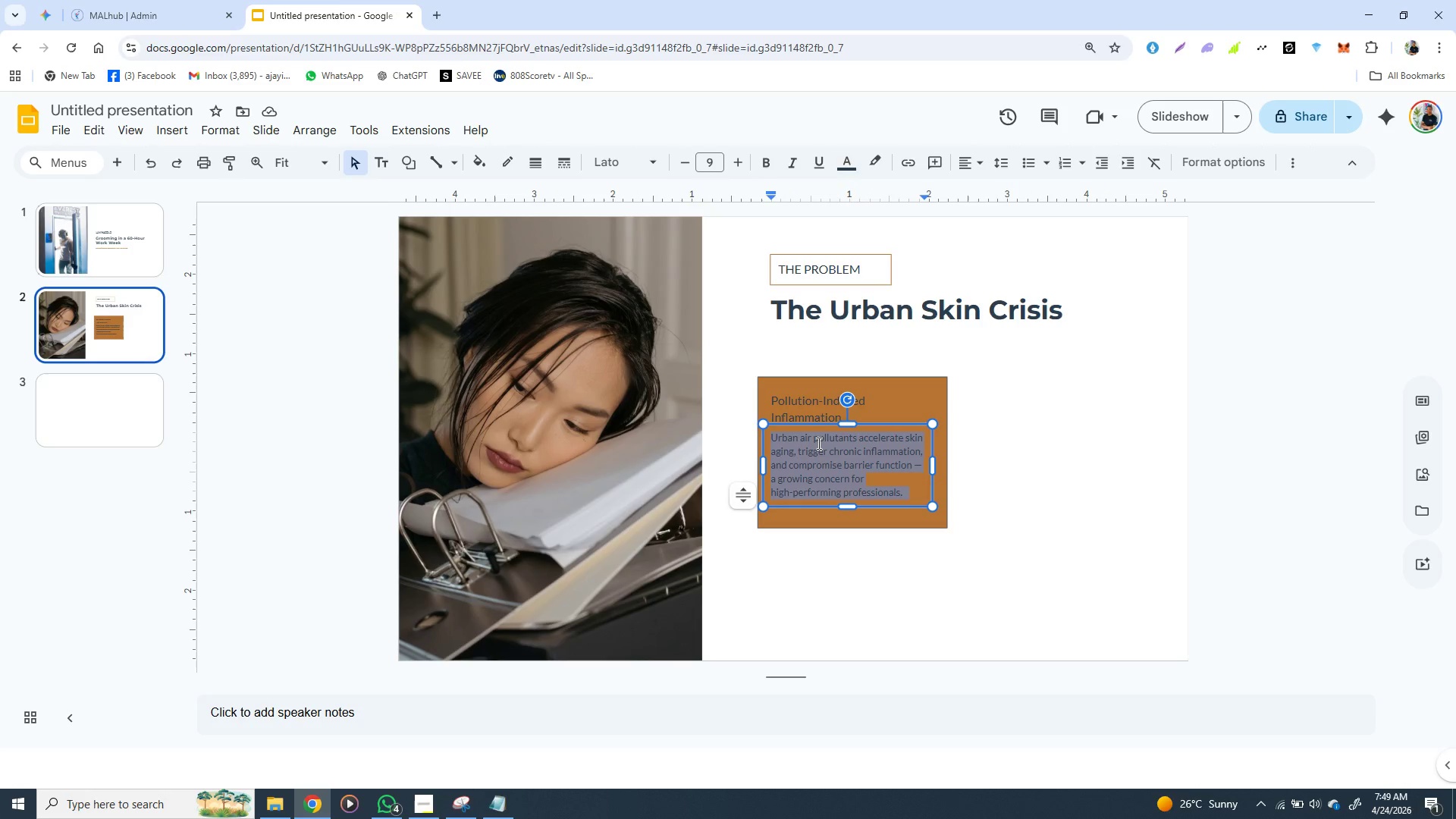 
triple_click([817, 444])
 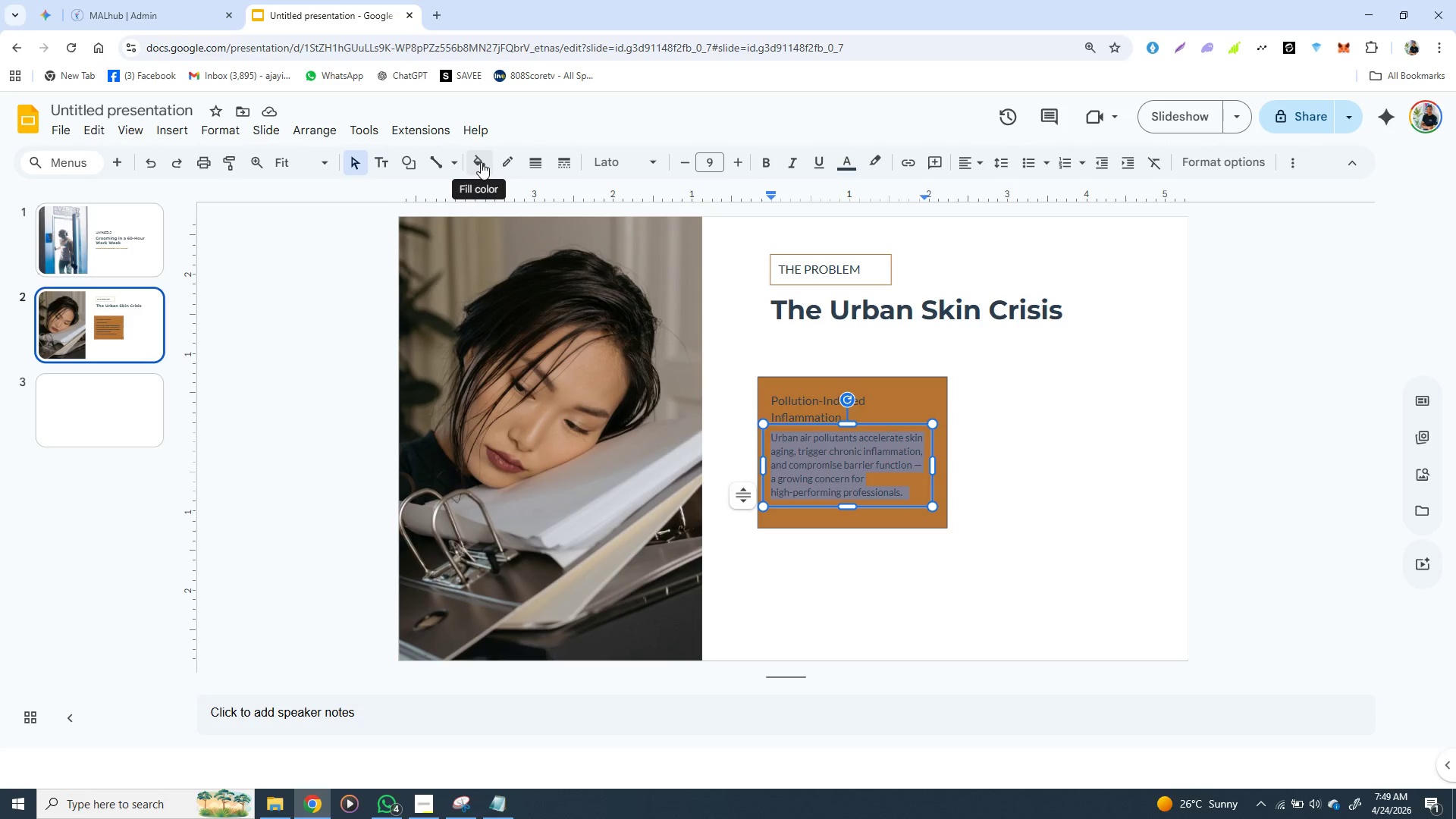 
wait(7.08)
 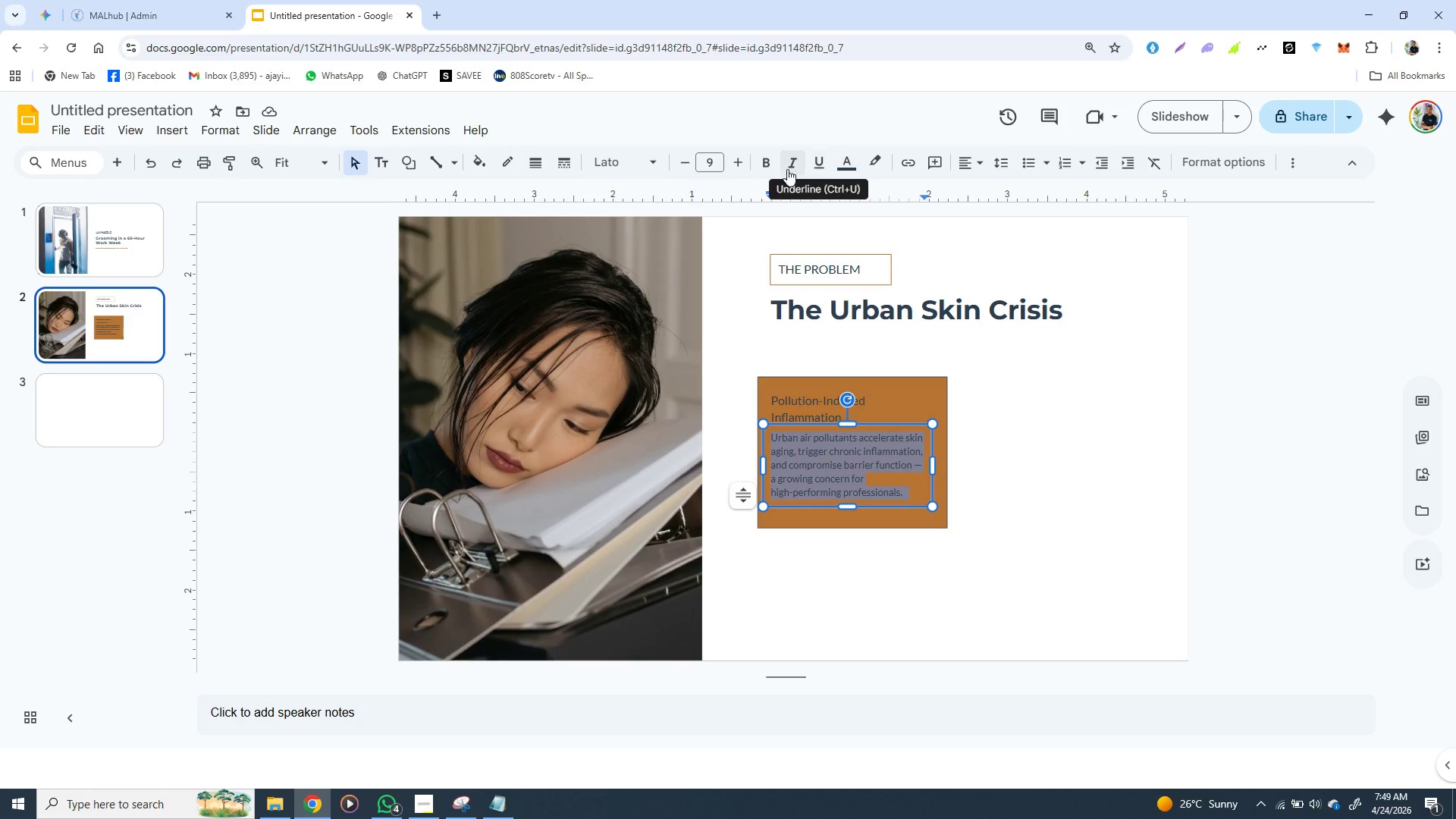 
left_click([481, 162])
 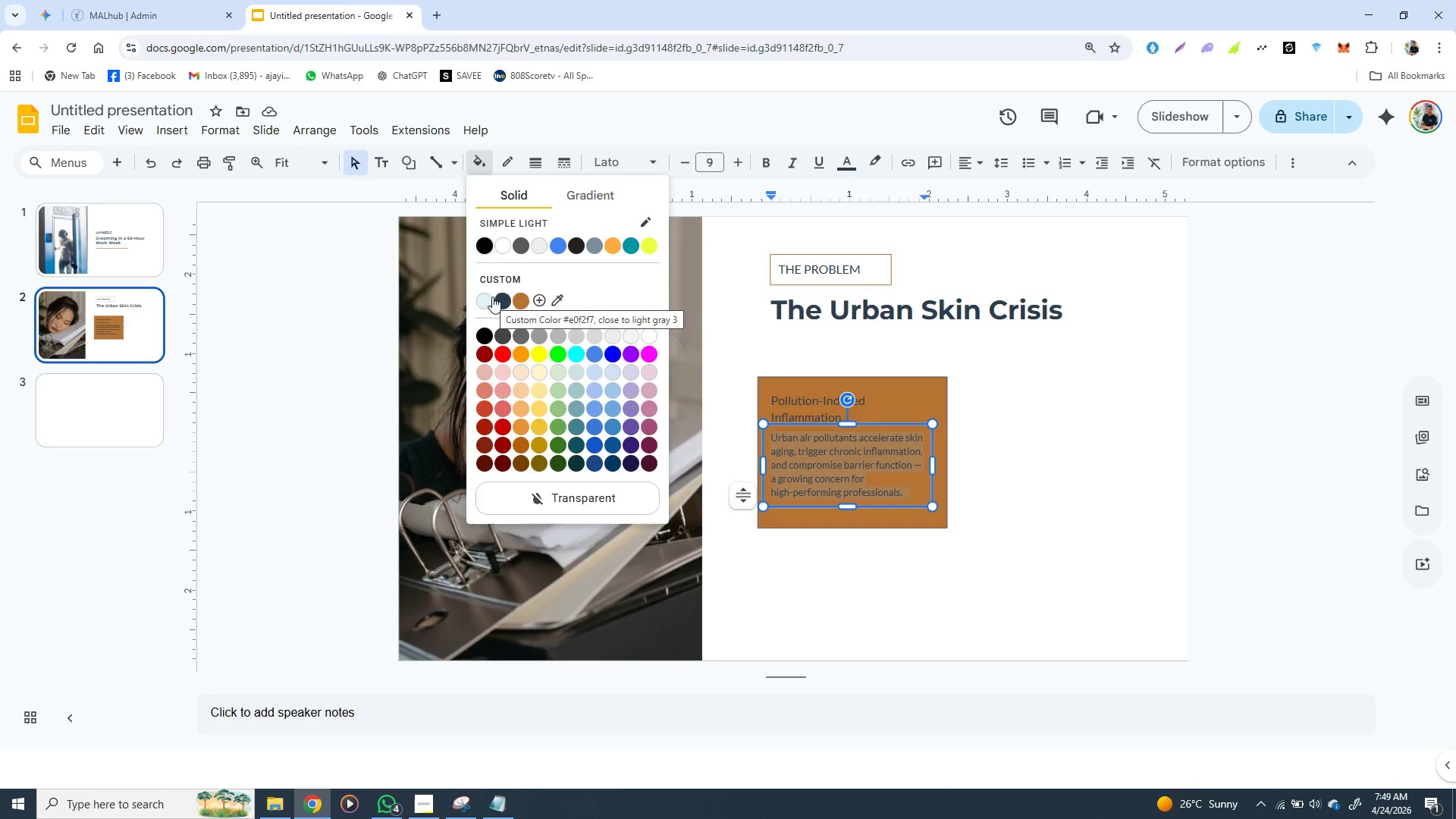 
wait(5.45)
 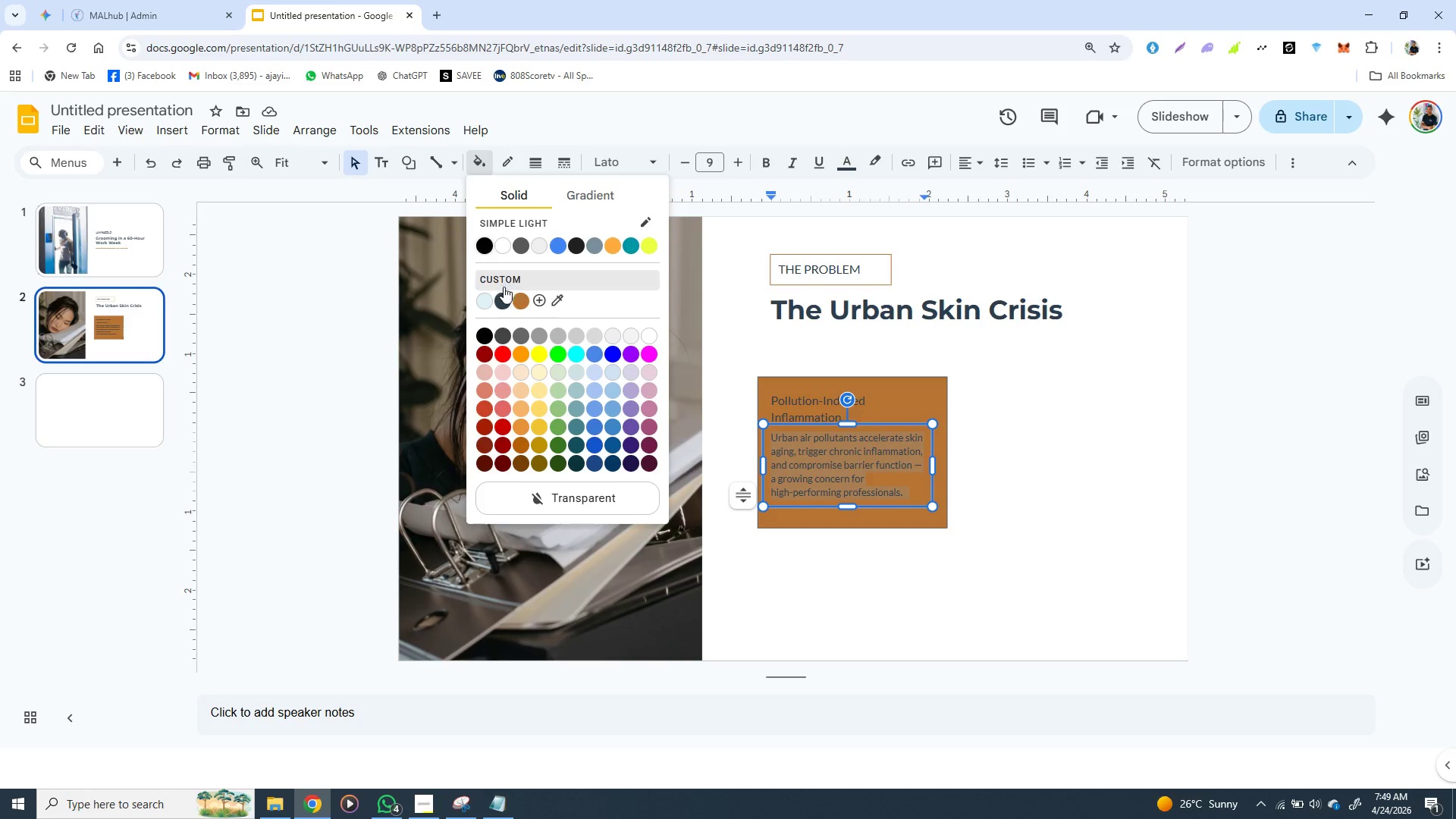 
left_click([502, 249])
 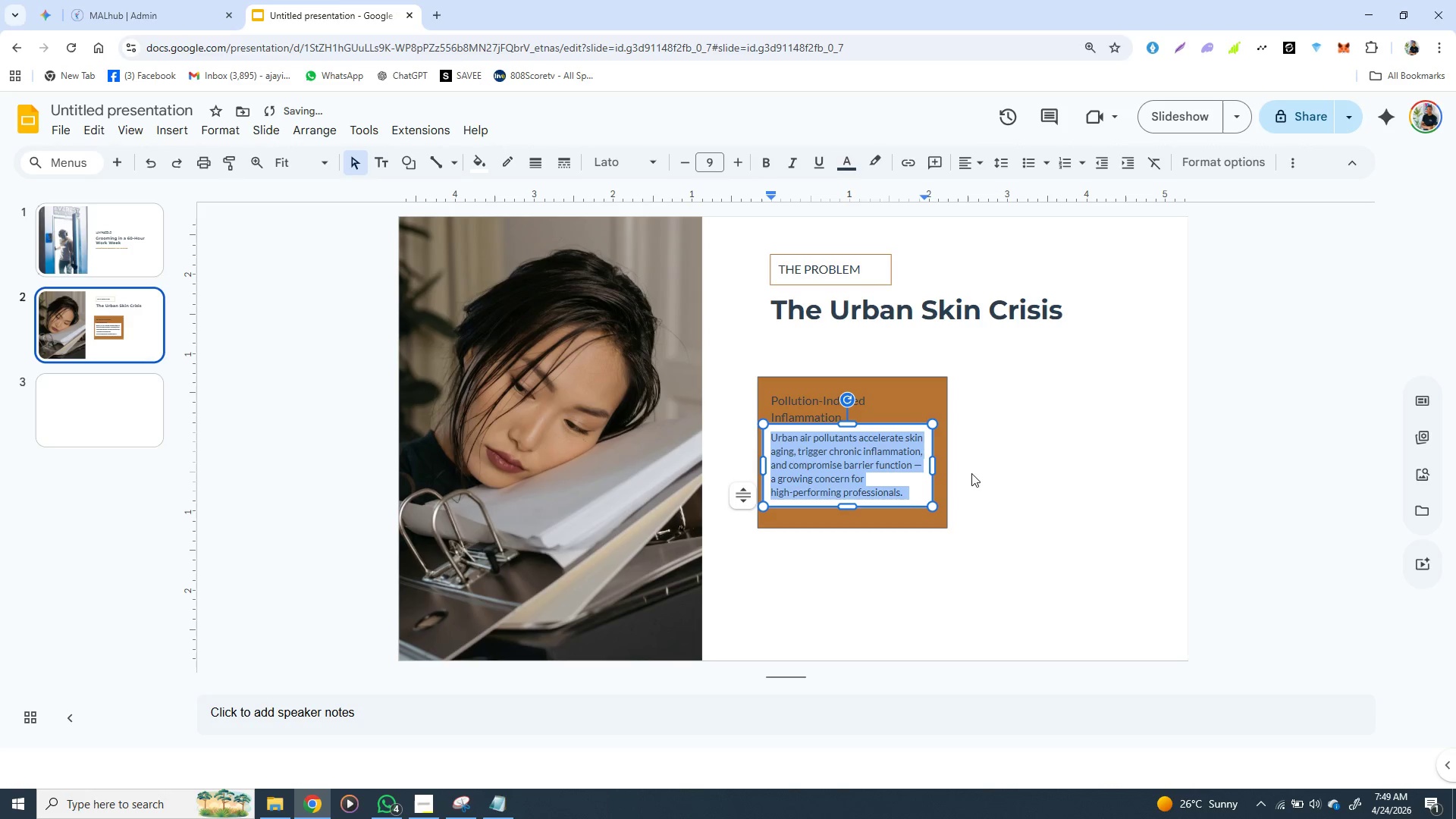 
left_click([978, 471])
 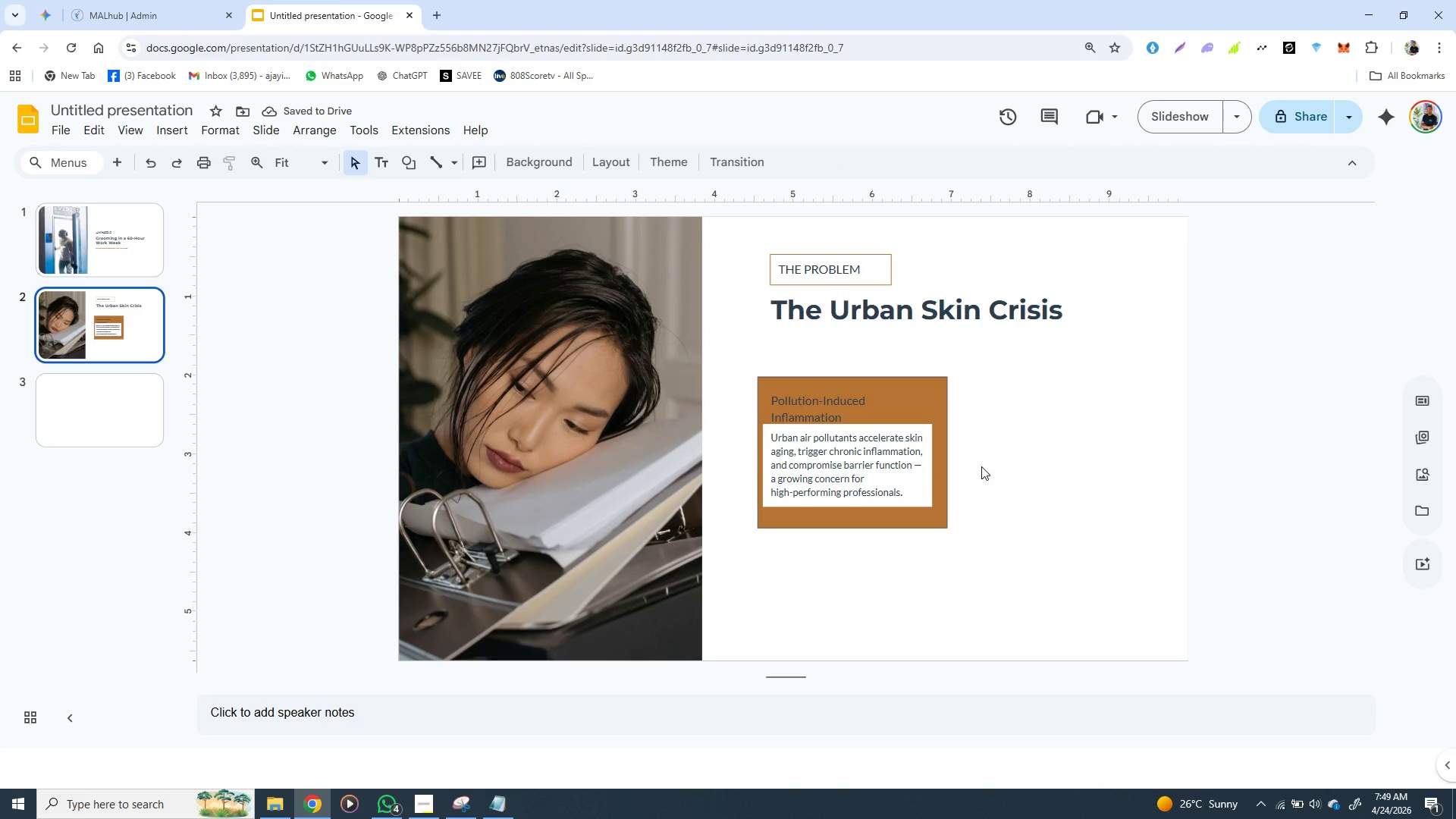 
key(Control+Z)
 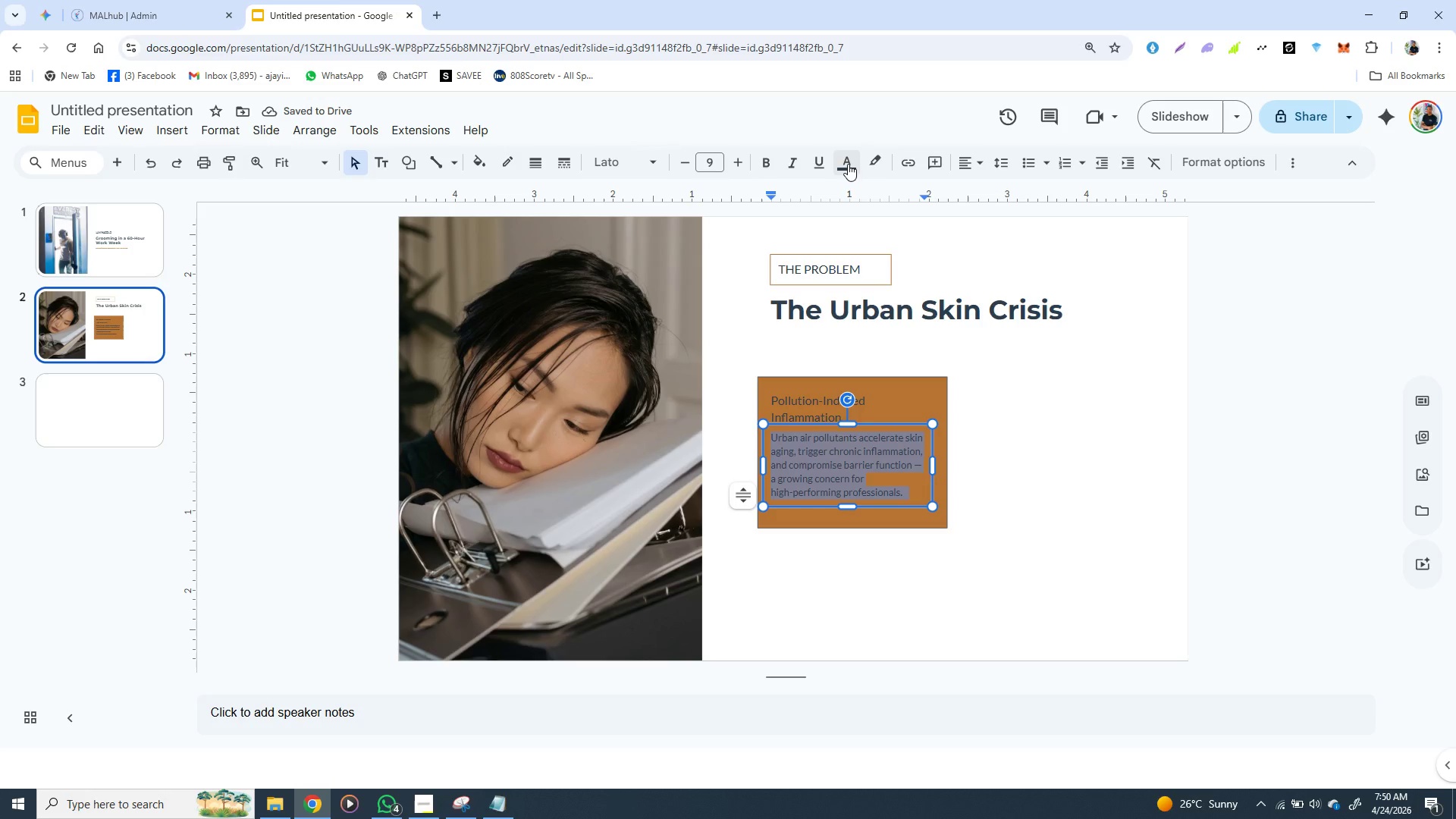 
left_click([850, 158])
 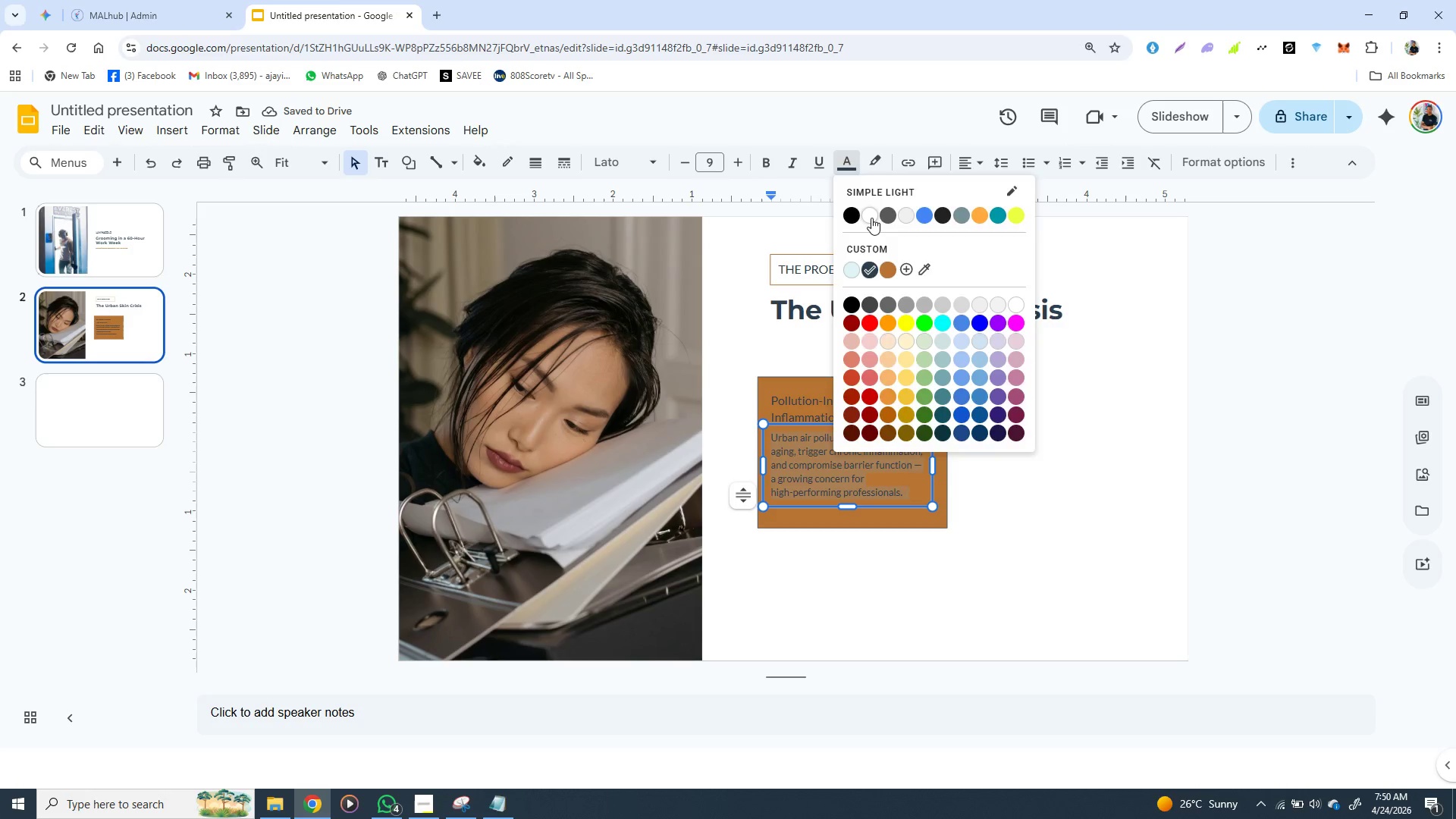 
left_click([871, 218])
 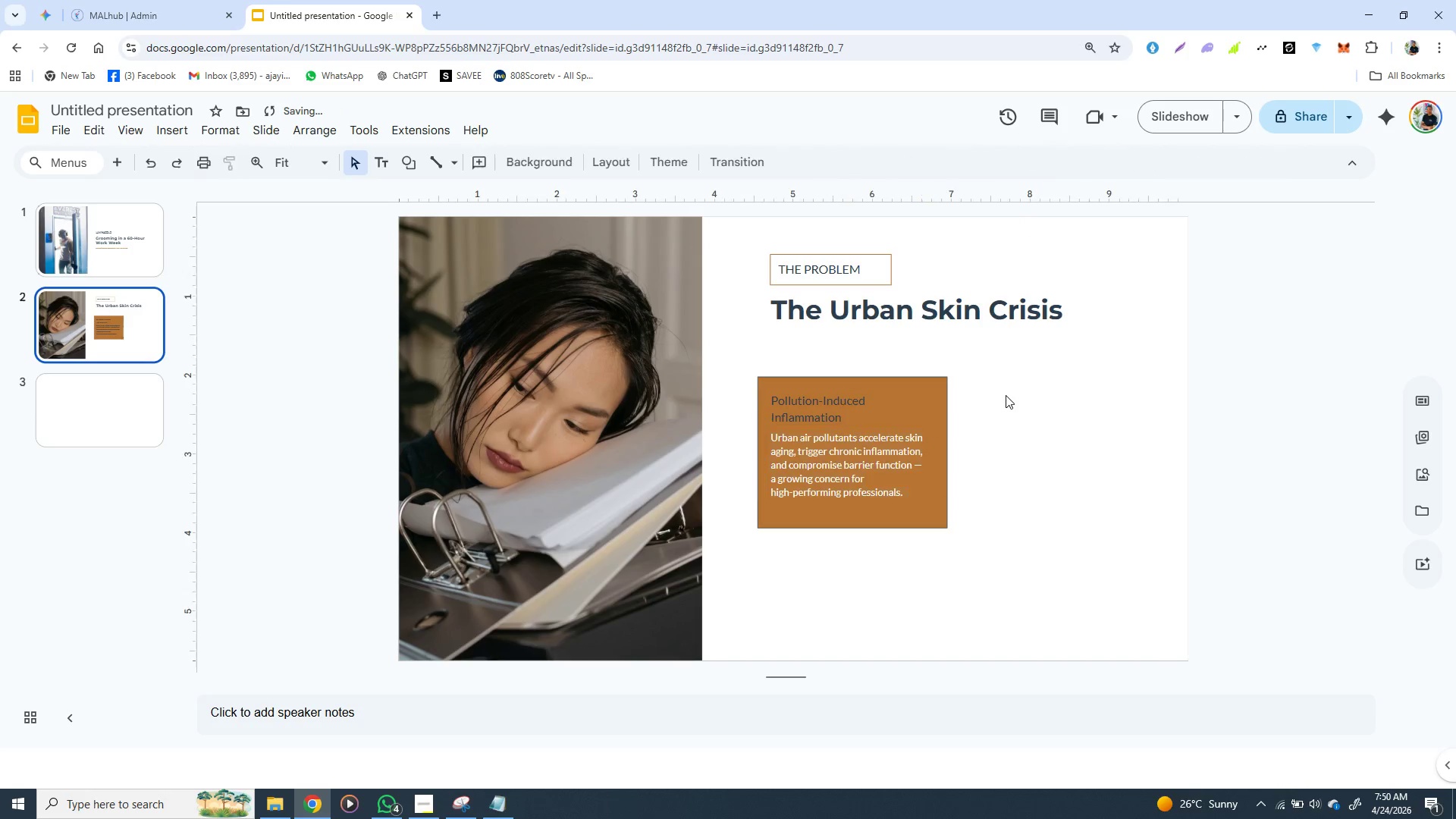 
left_click([1006, 395])
 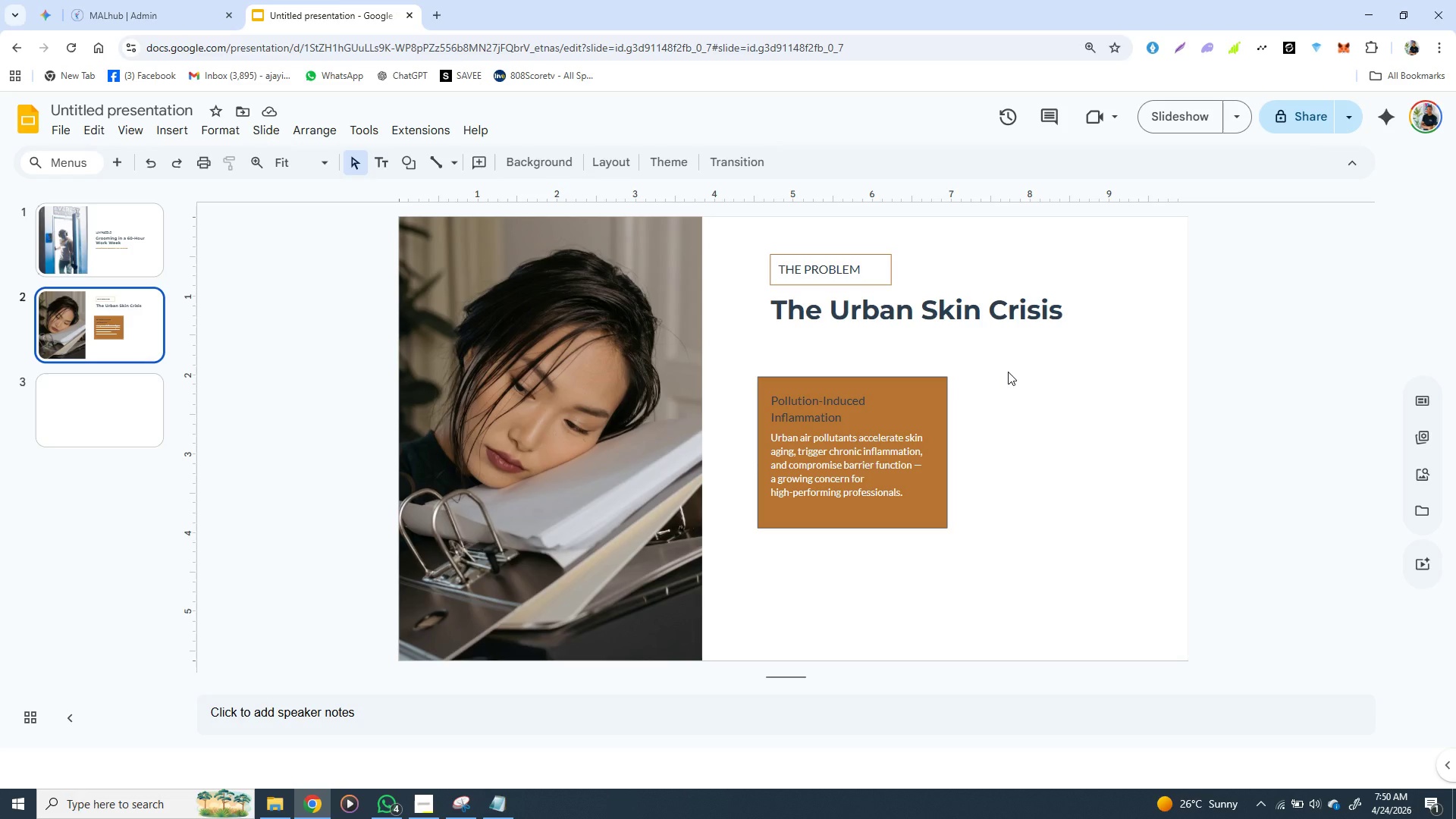 
wait(29.67)
 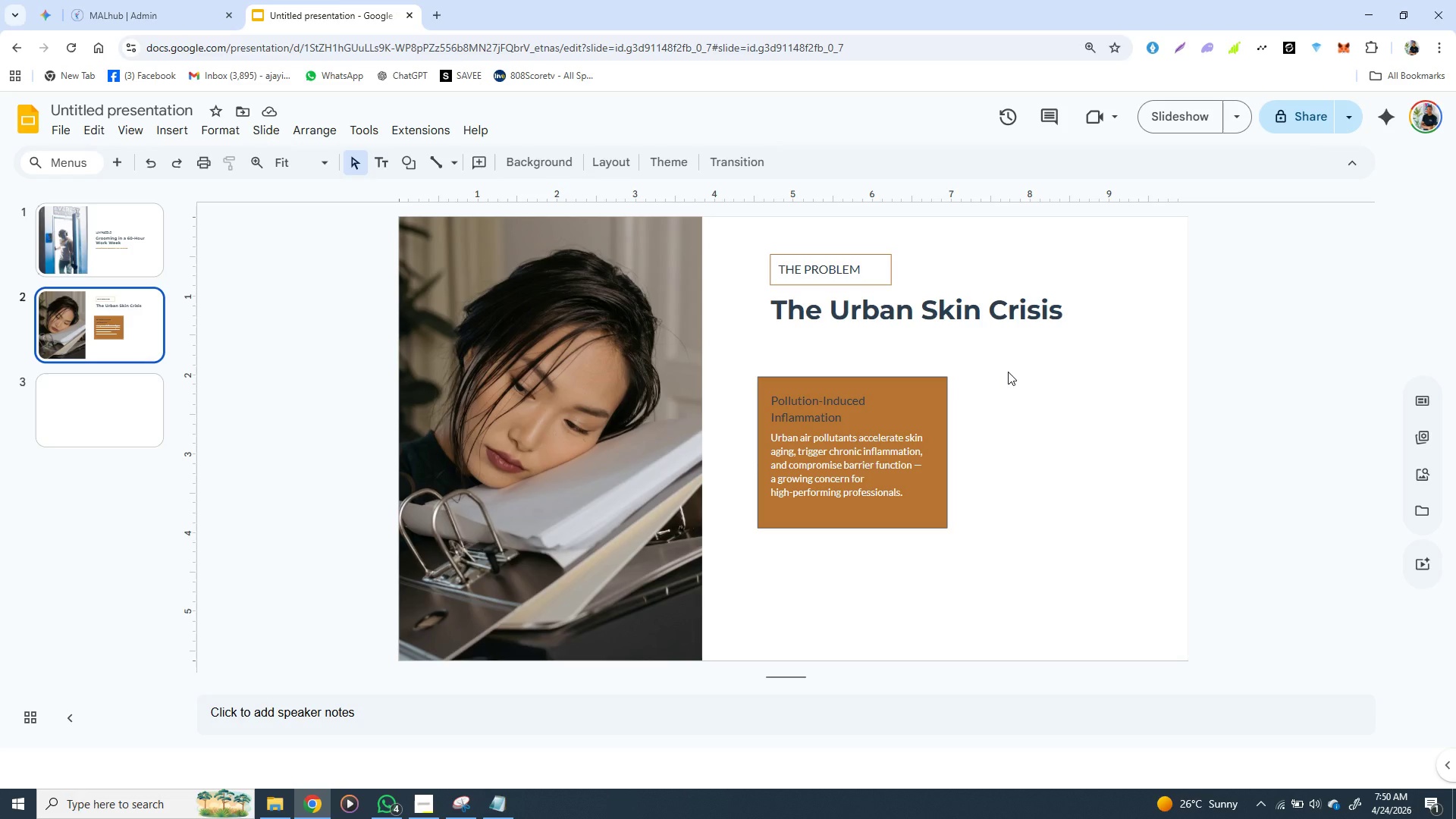 
left_click([897, 378])
 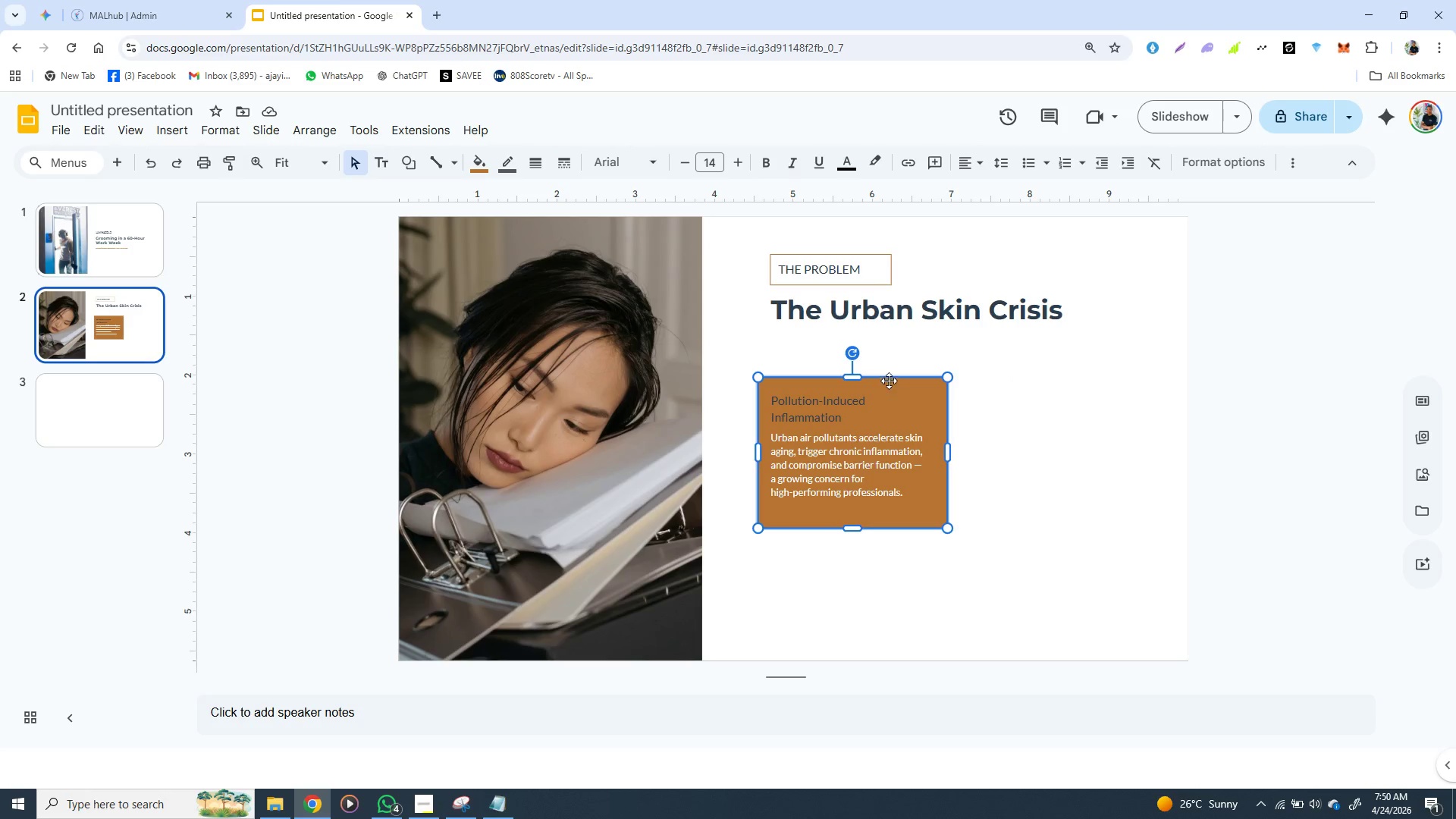 
key(Control+Z)
 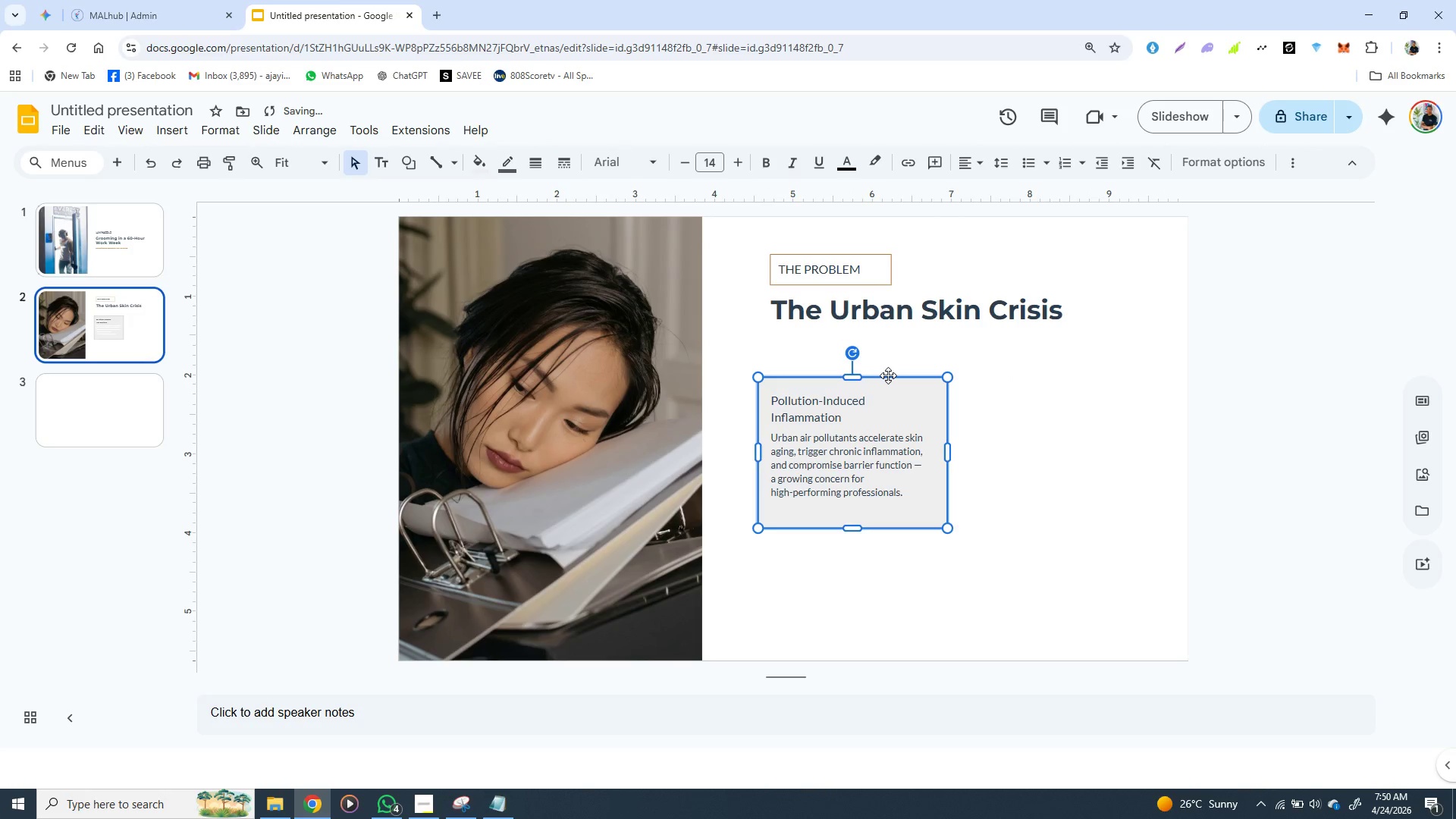 
key(Control+Z)
 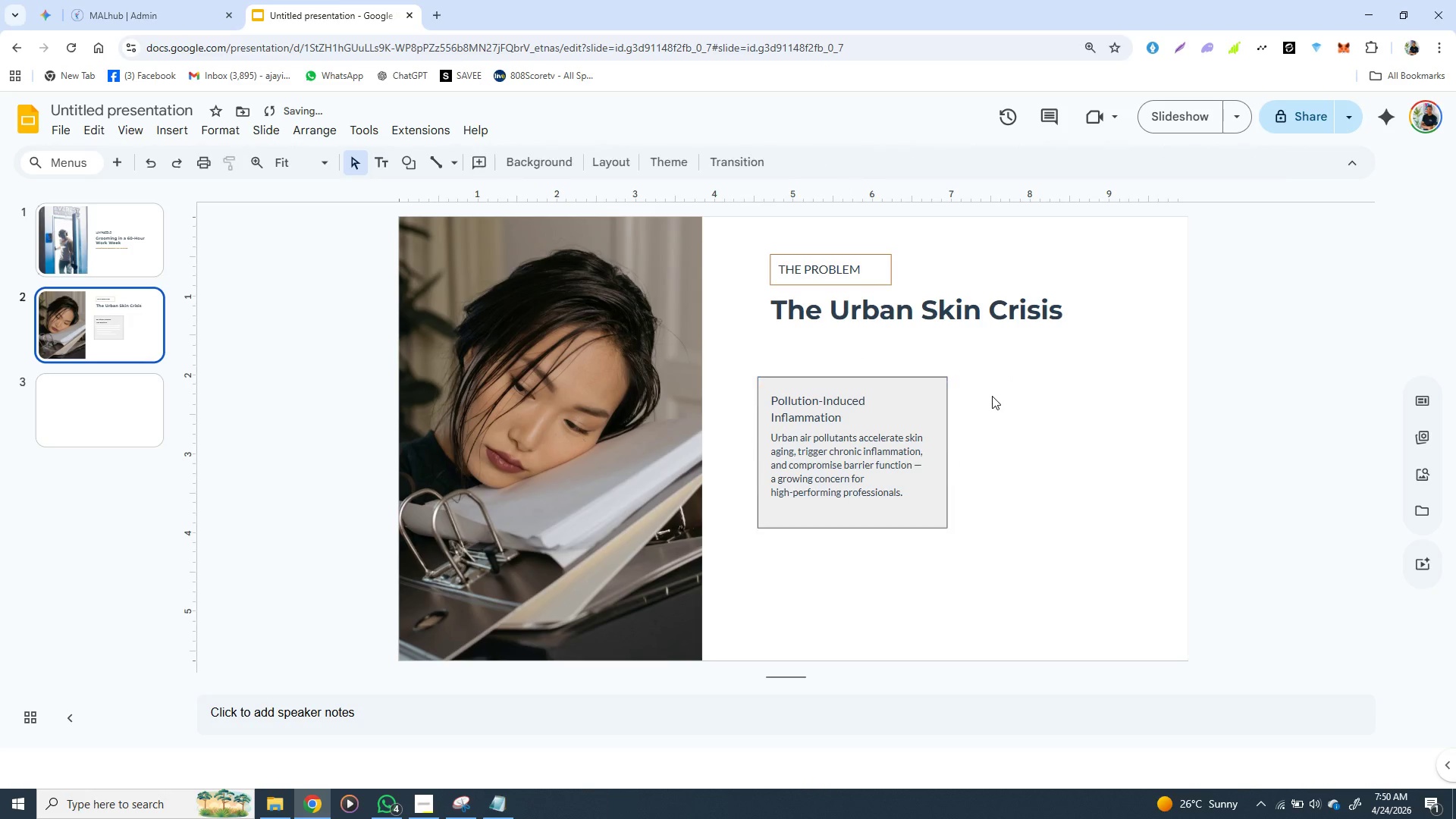 
left_click([992, 396])
 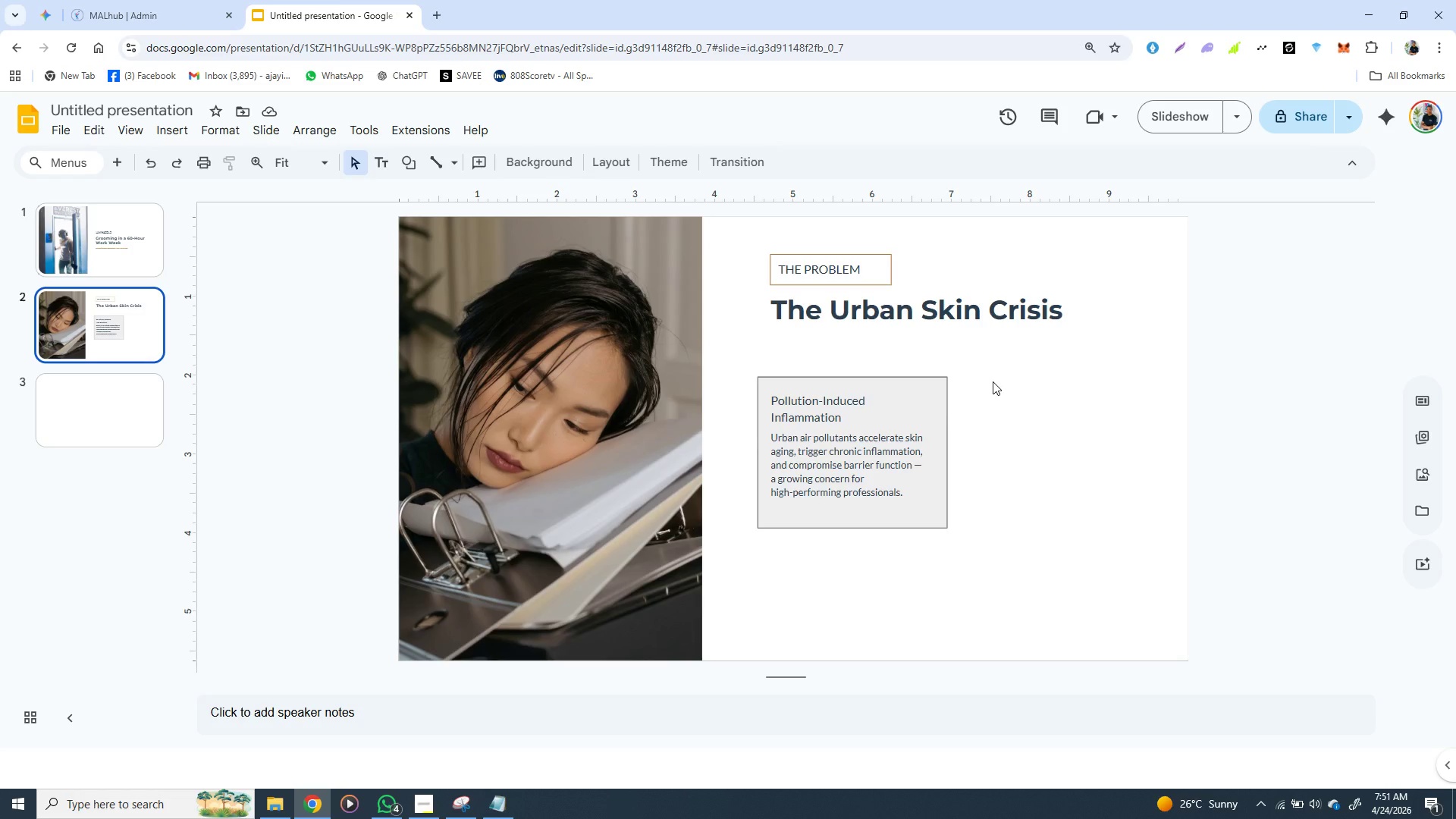 
wait(78.83)
 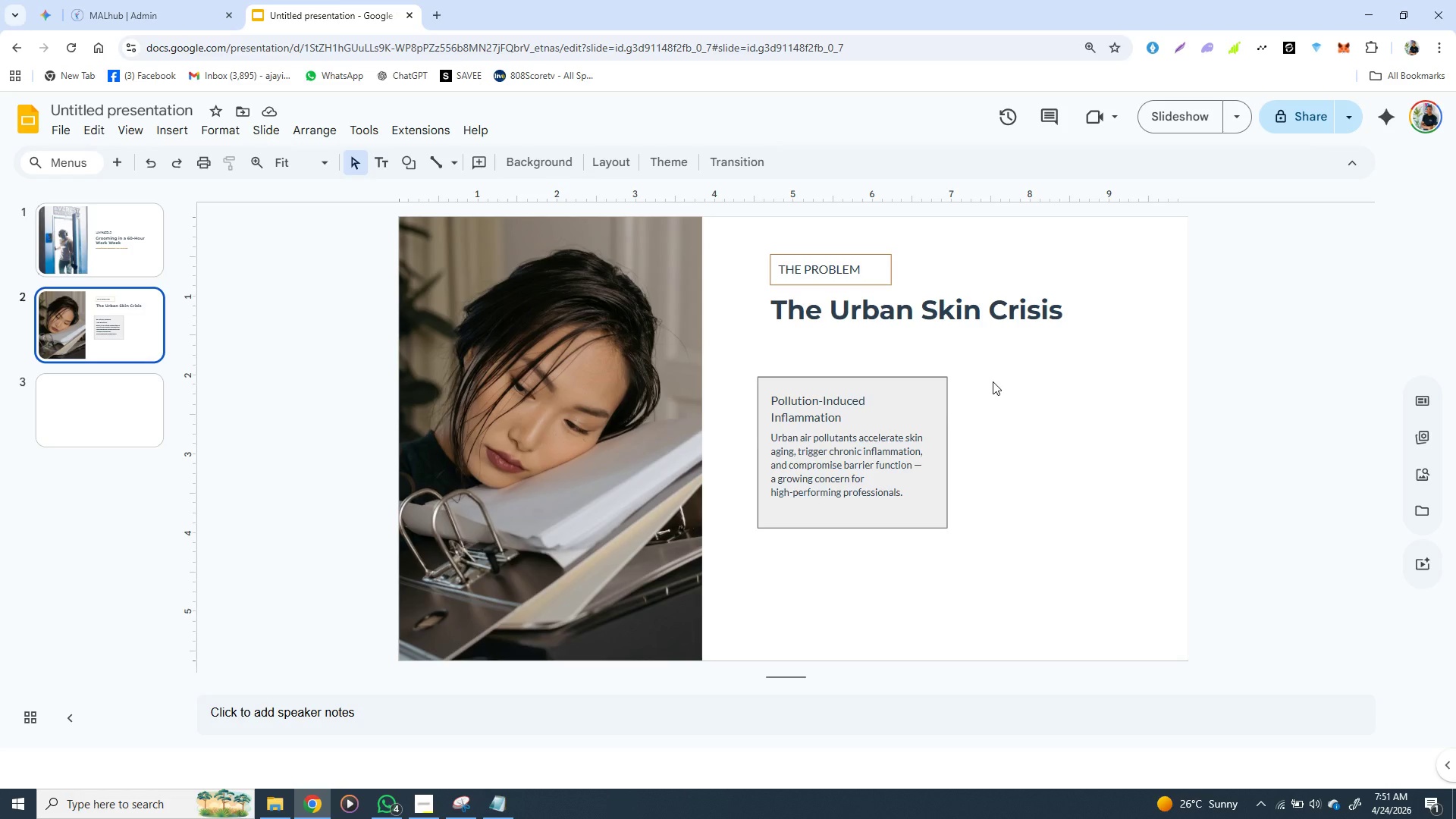 
left_click([880, 425])
 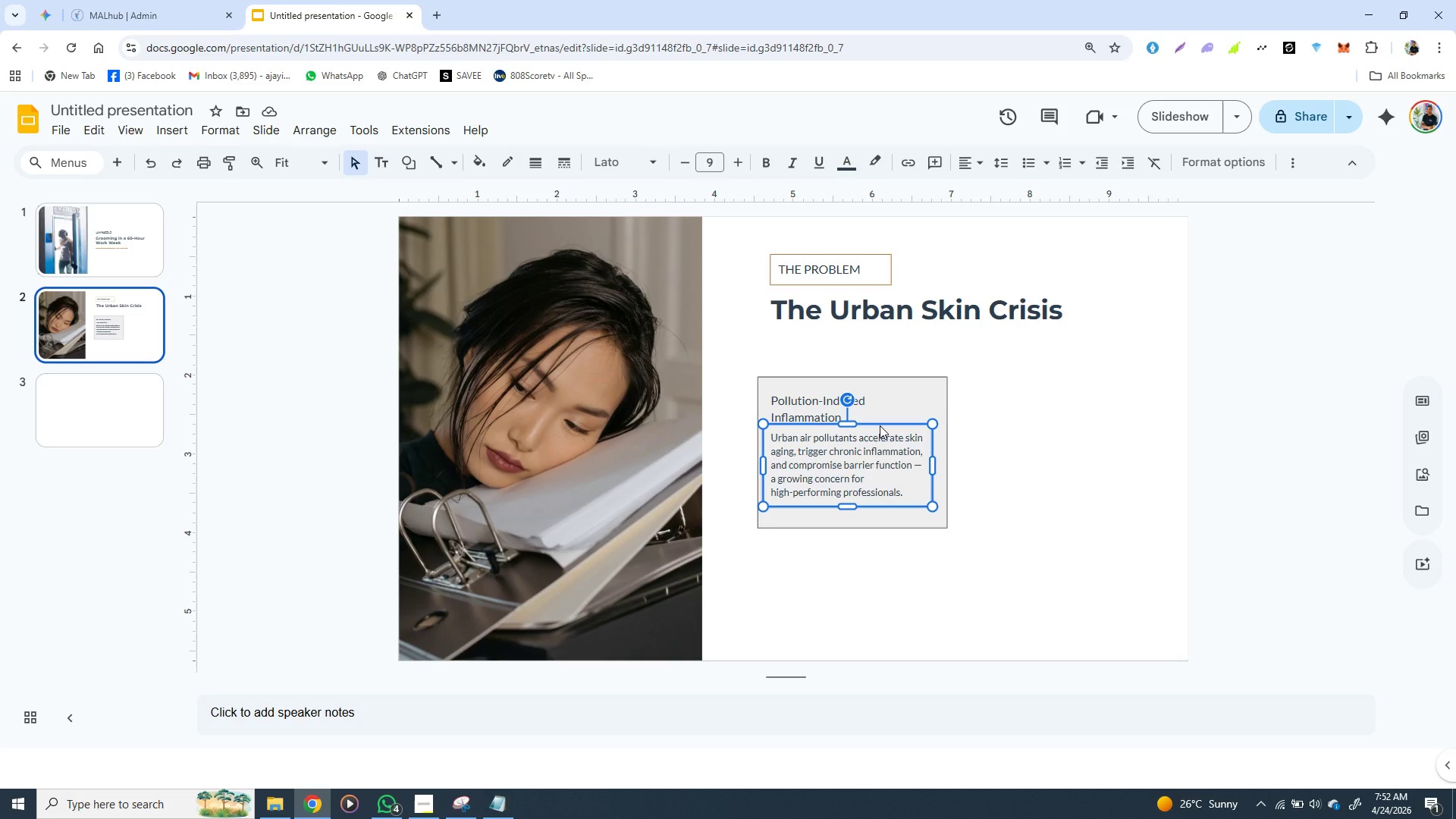 
wait(21.3)
 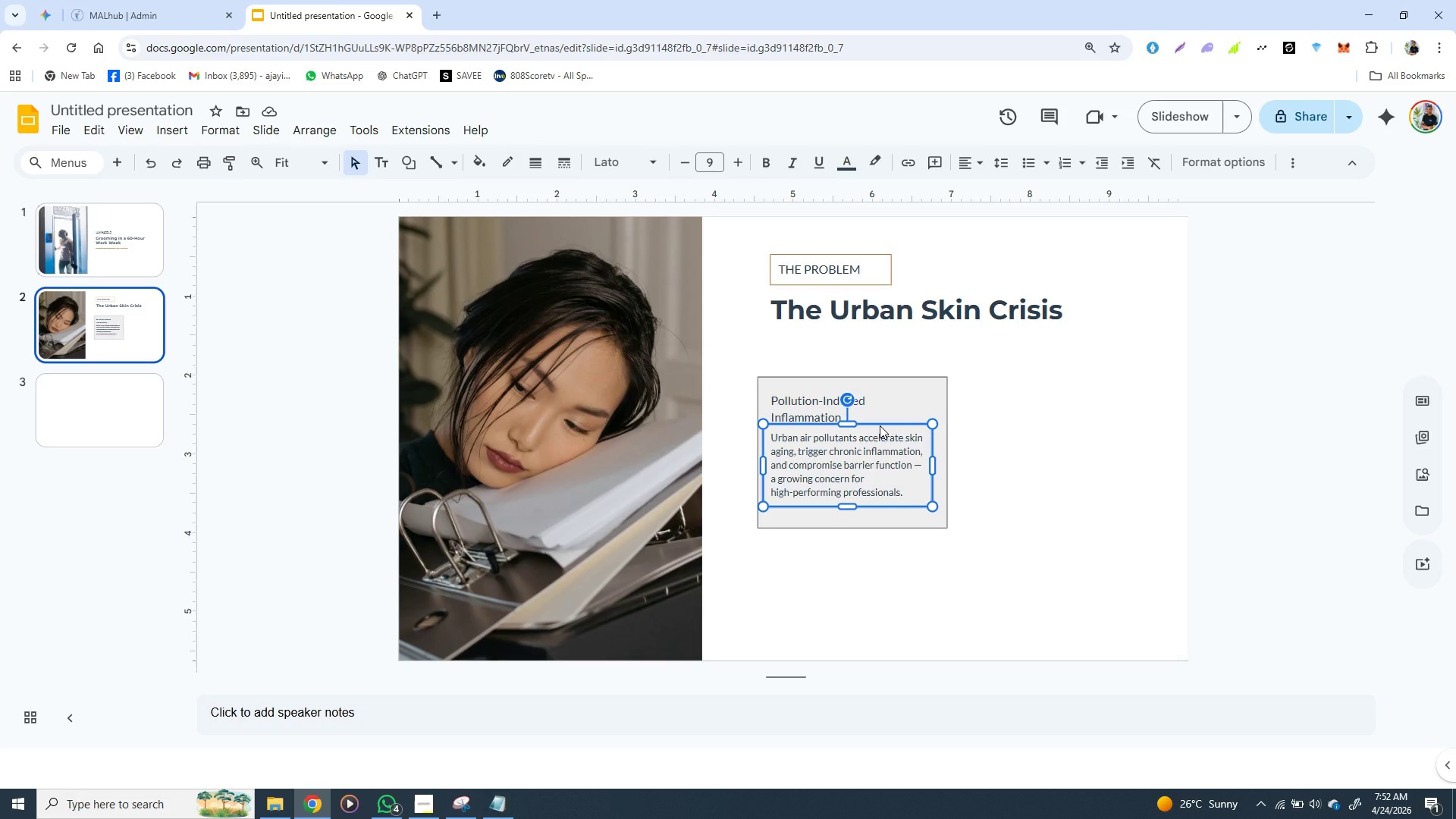 
left_click([686, 430])
 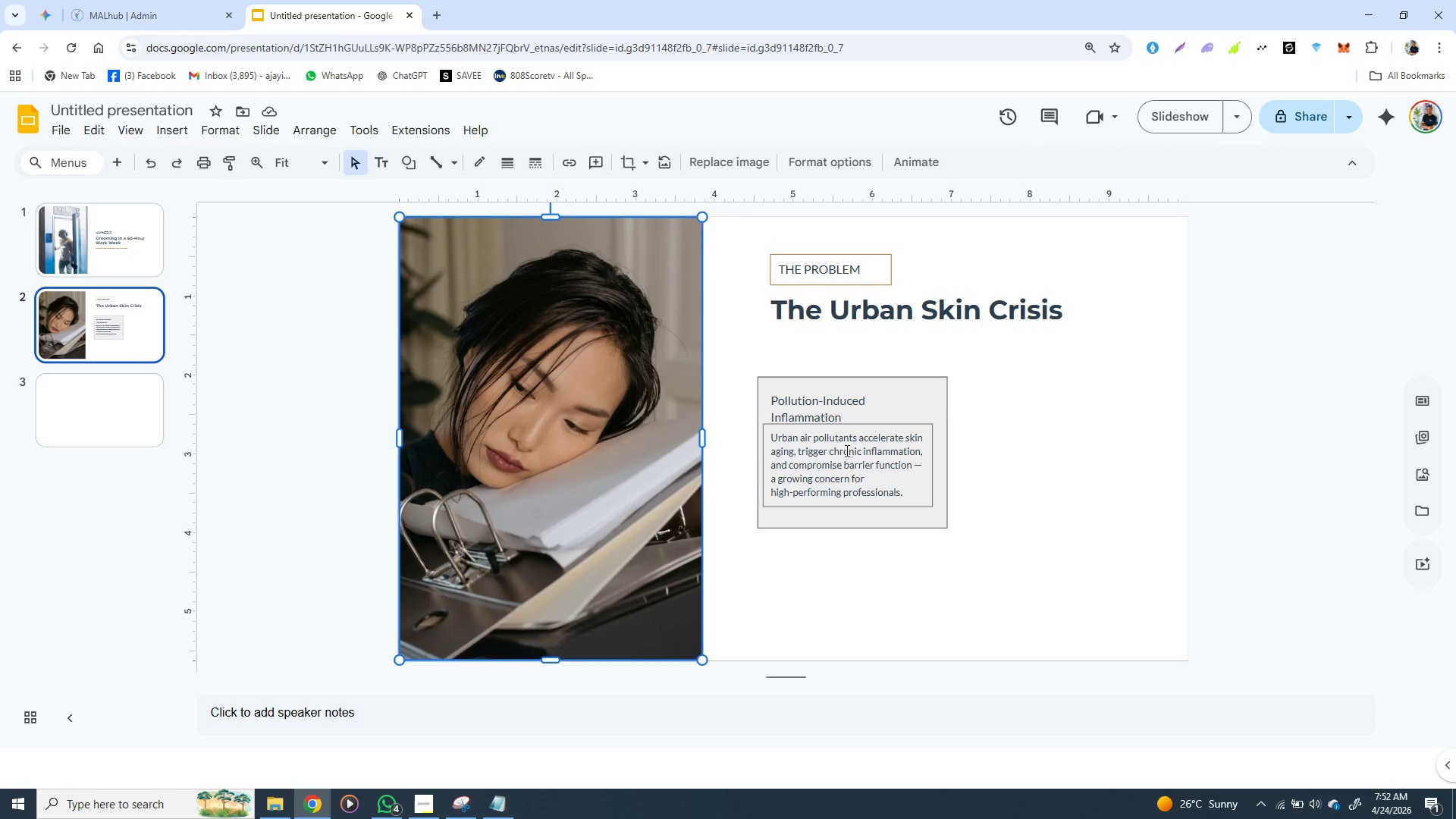 
wait(11.22)
 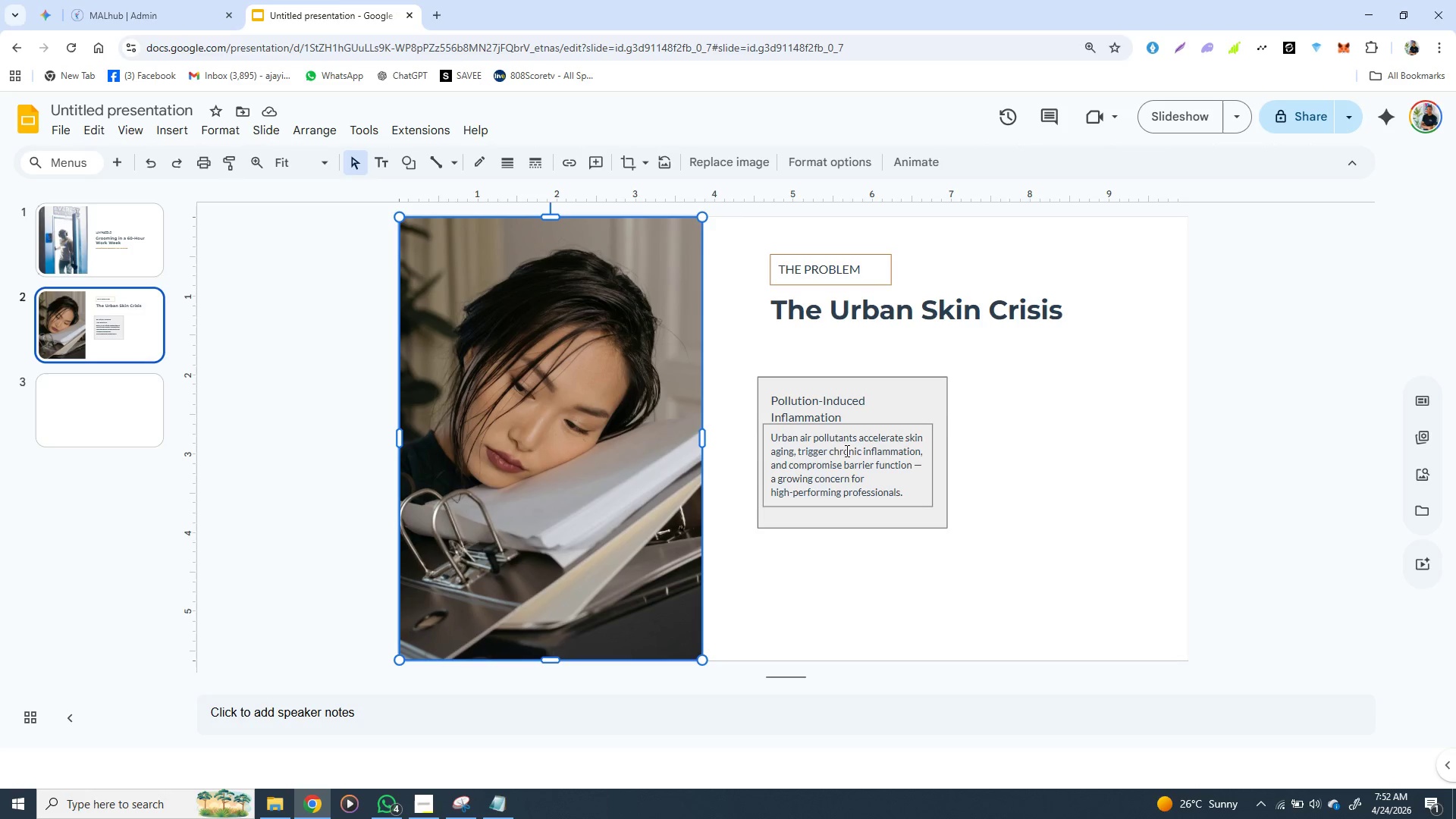 
left_click([934, 380])
 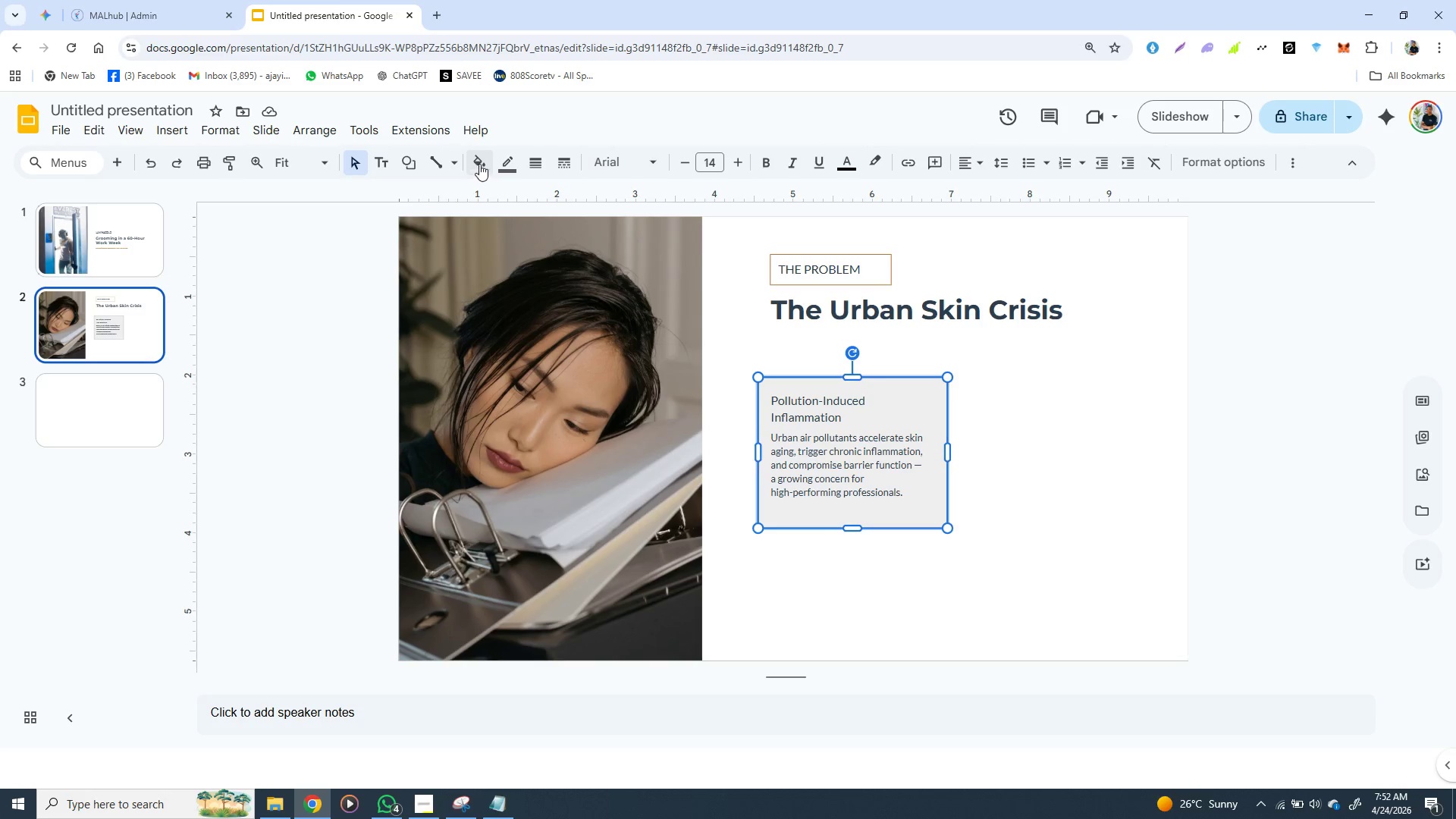 
left_click([477, 164])
 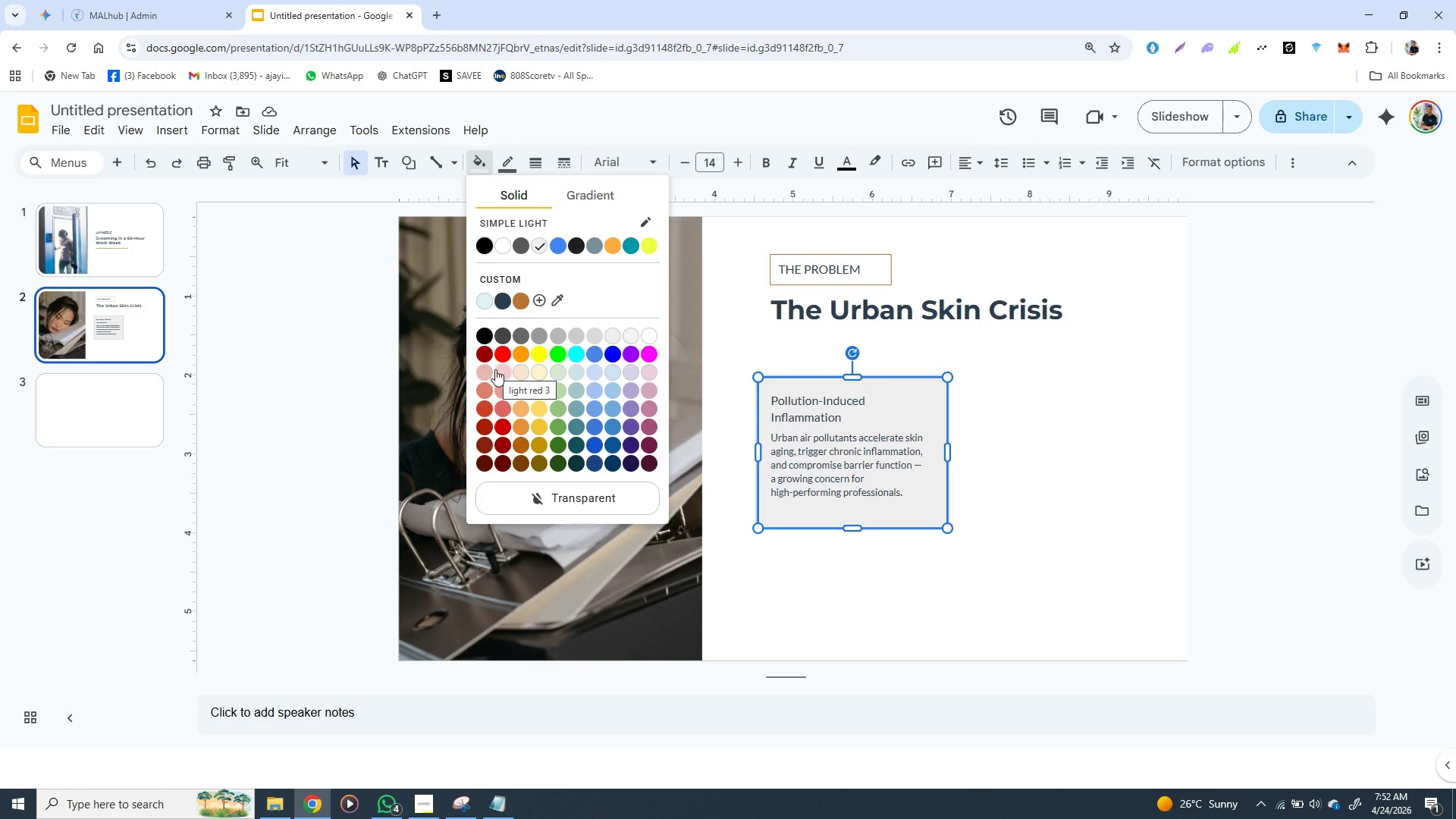 
wait(28.75)
 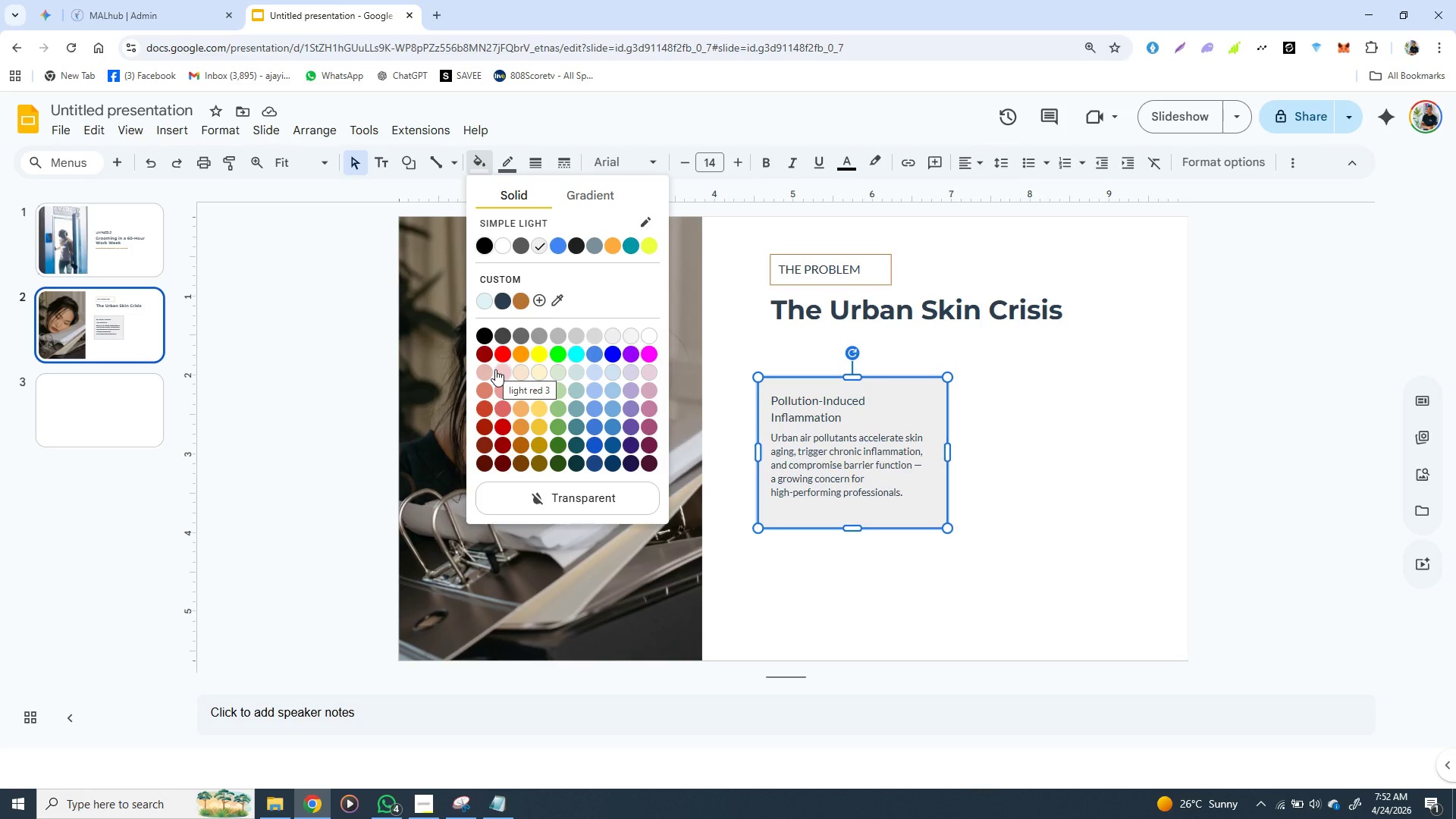 
left_click([554, 496])
 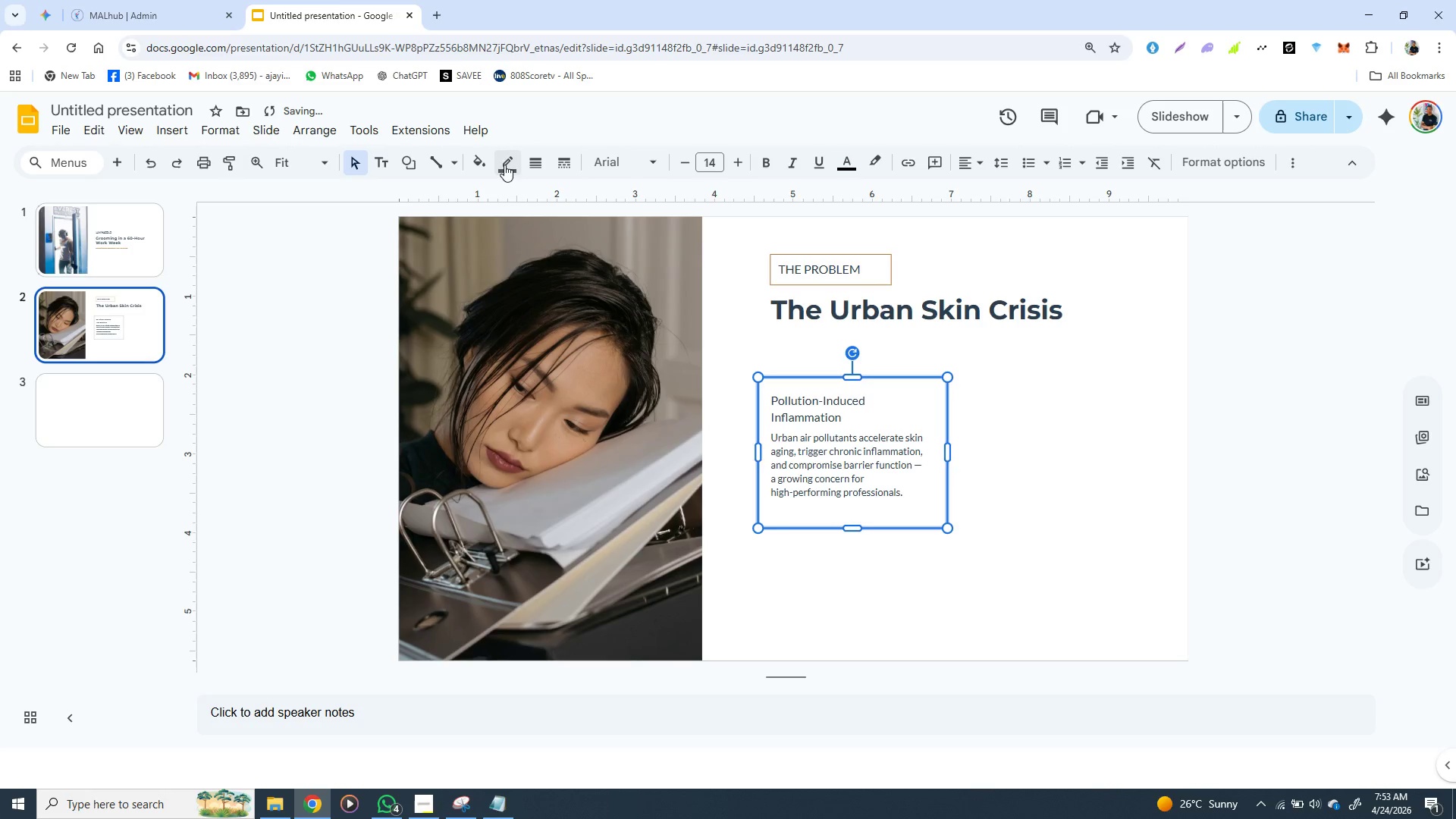 
left_click([507, 162])
 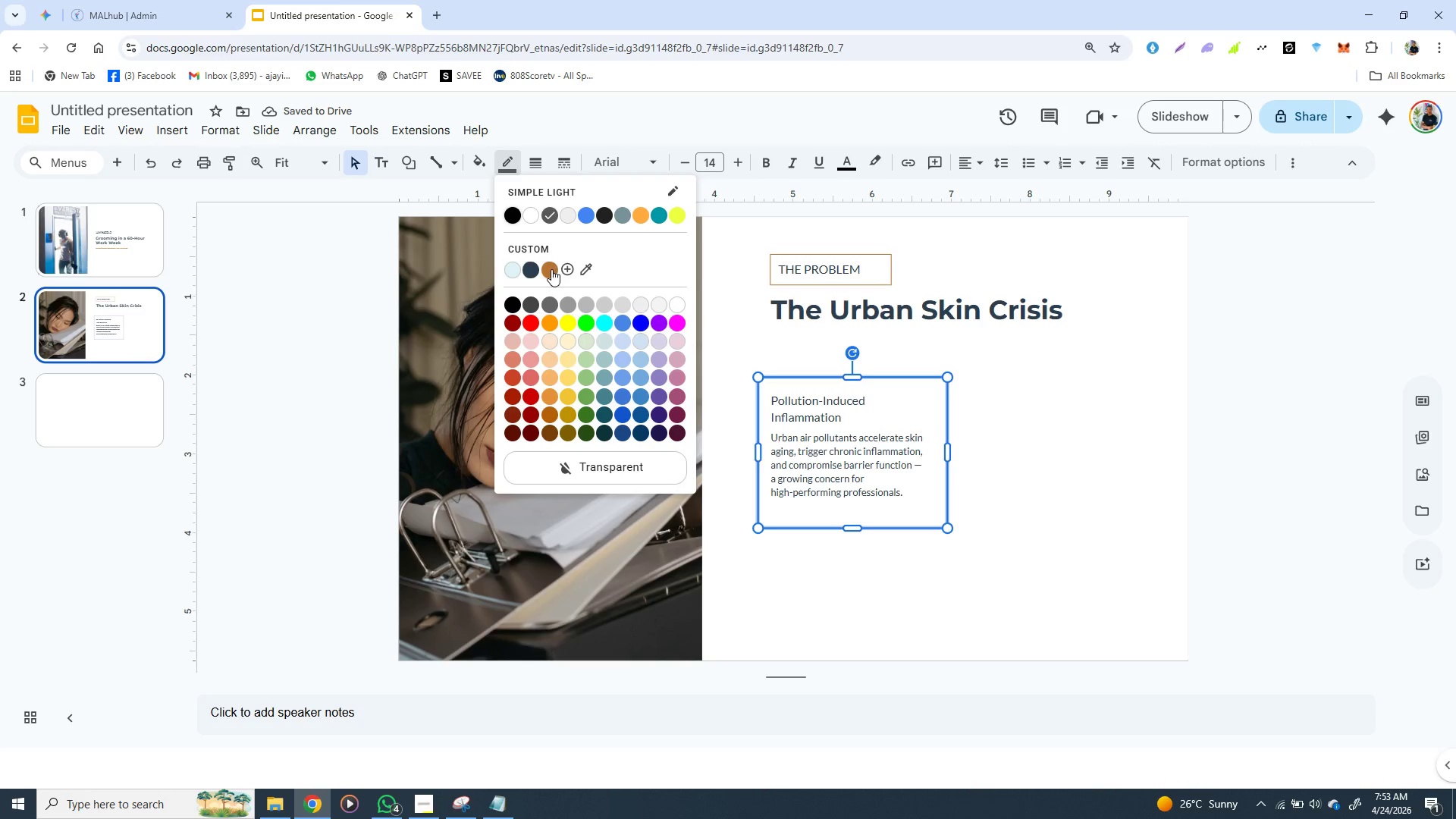 
left_click([551, 269])
 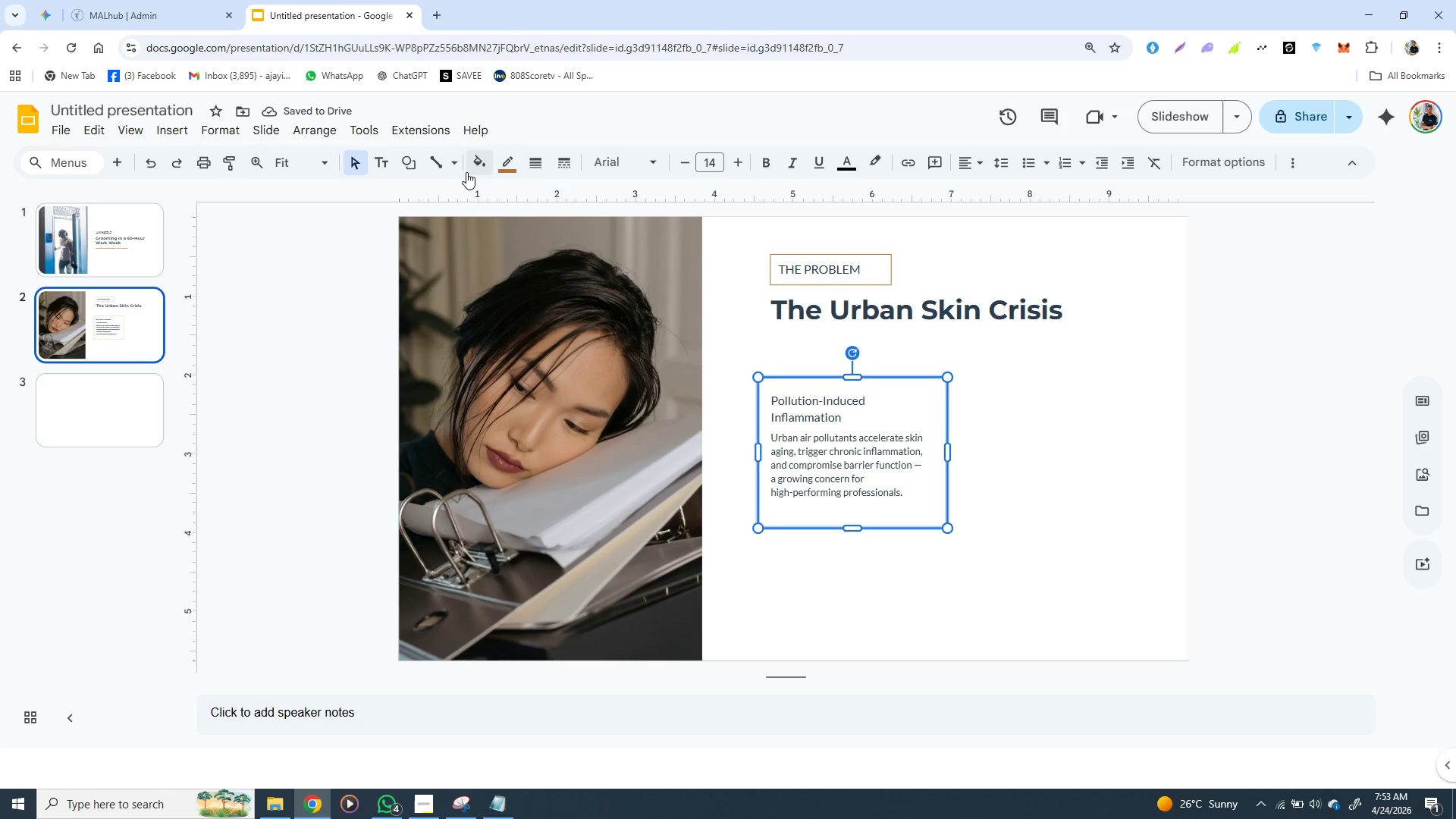 
mouse_move([516, 162])
 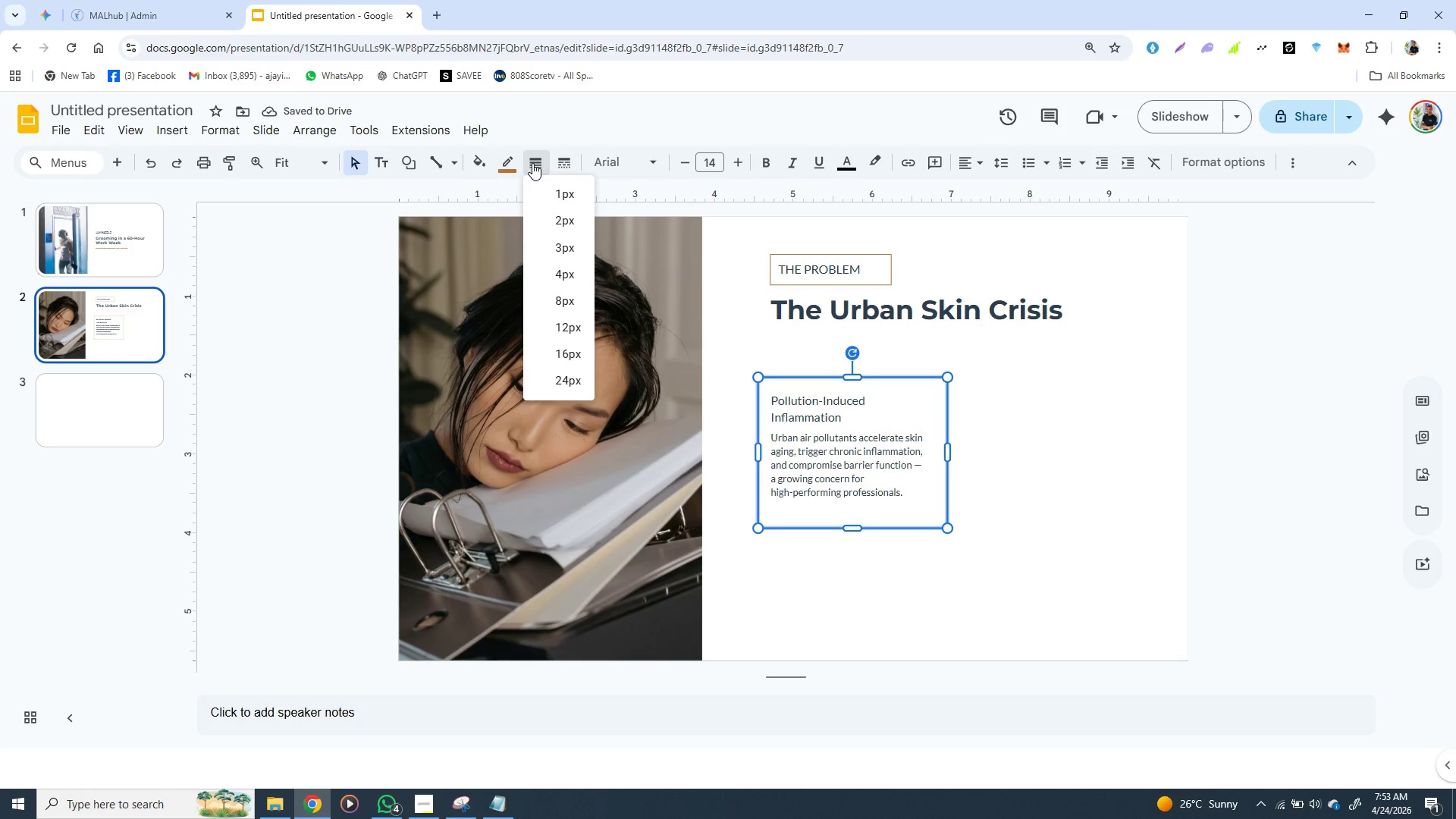 
left_click([532, 163])
 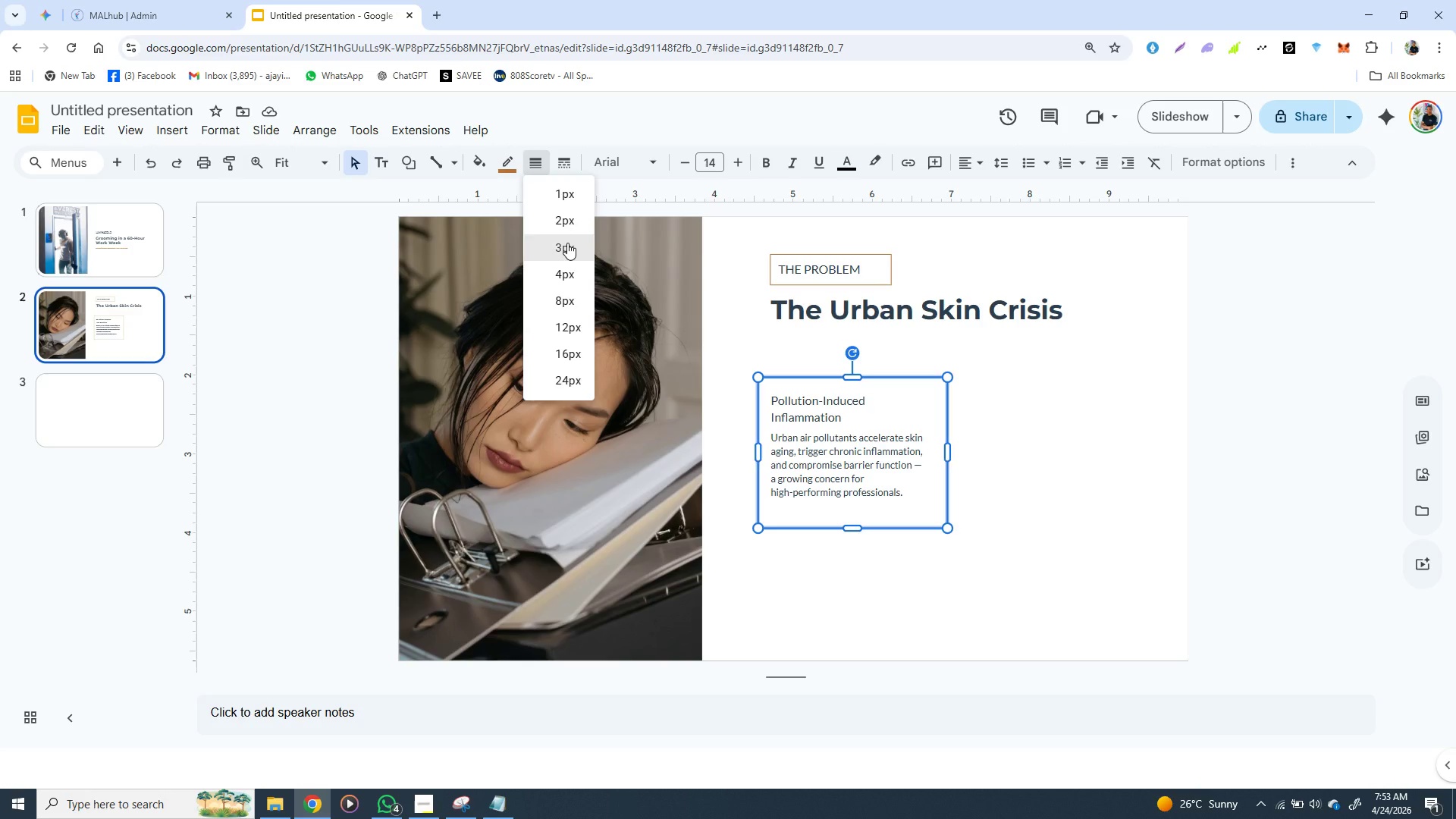 
left_click([567, 243])
 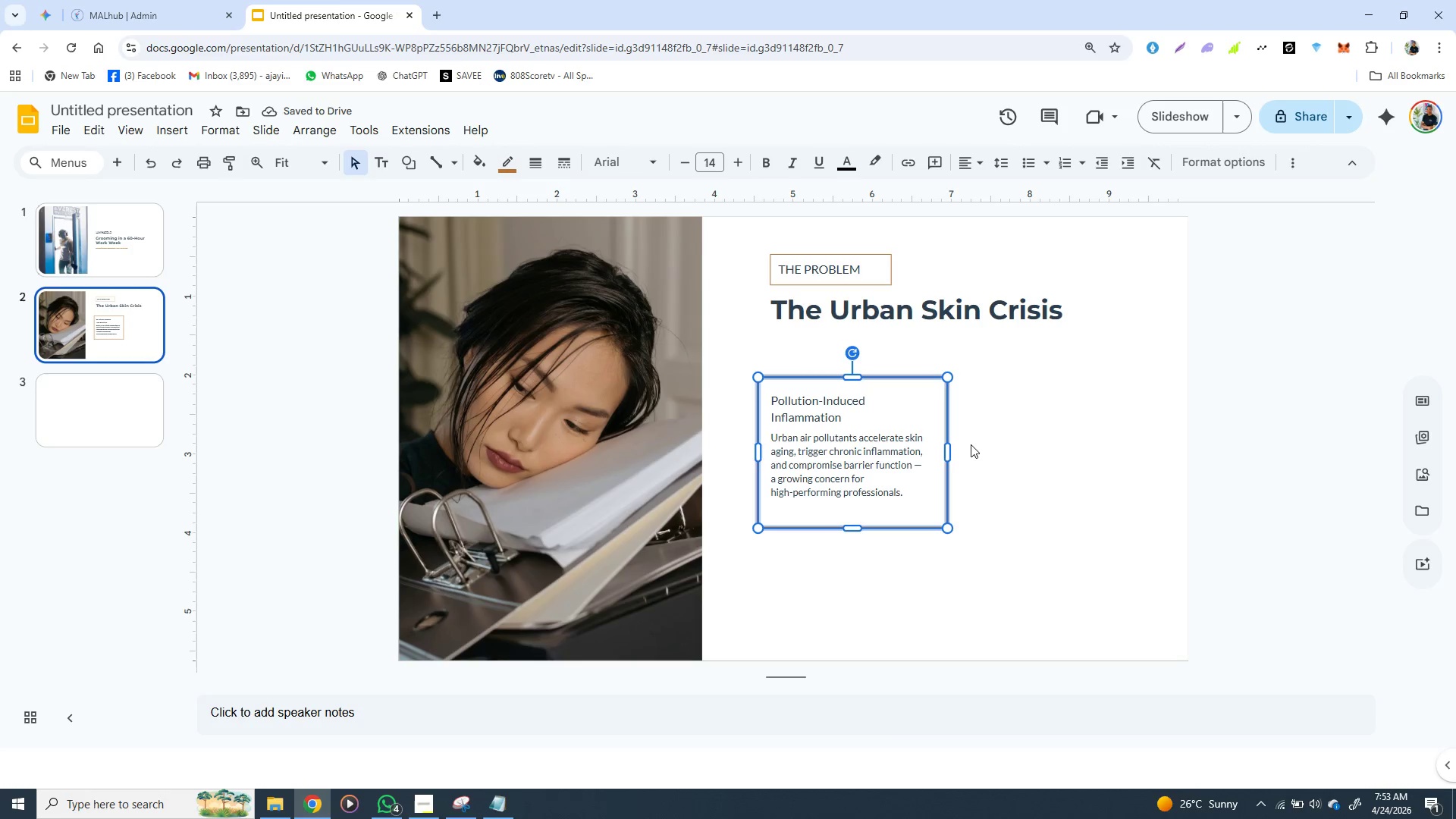 
wait(10.0)
 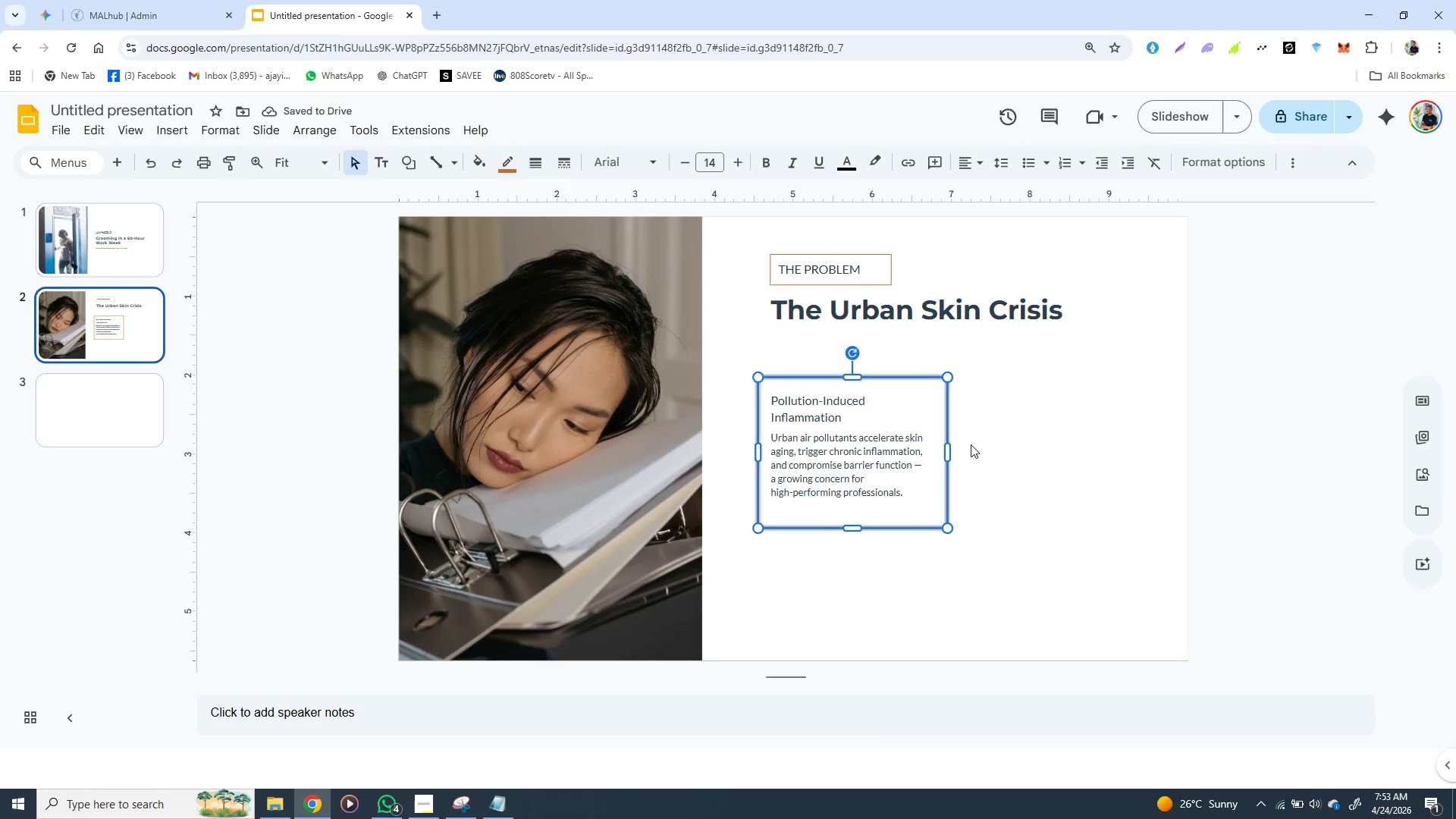 
left_click([873, 442])
 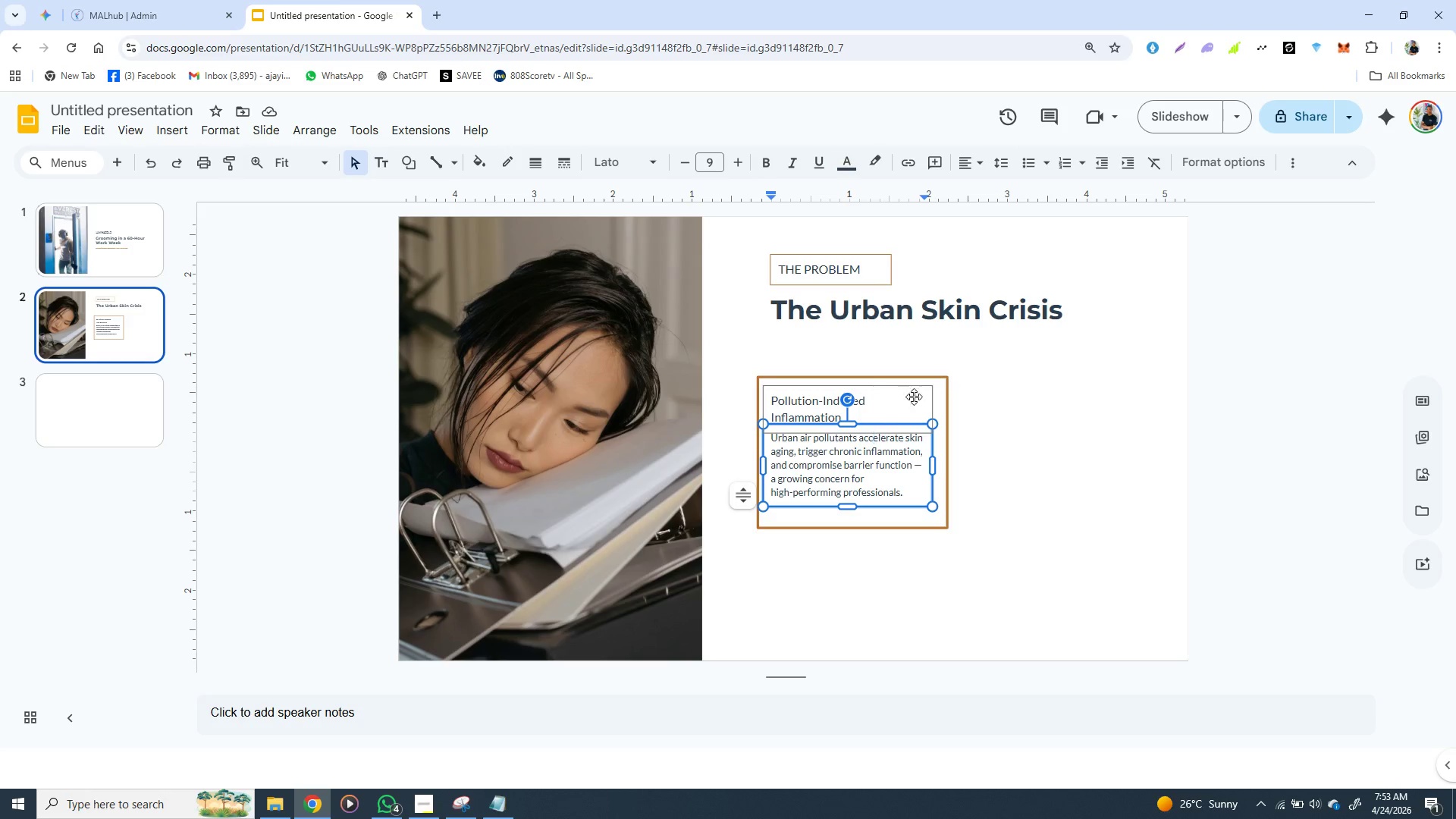 
wait(7.09)
 